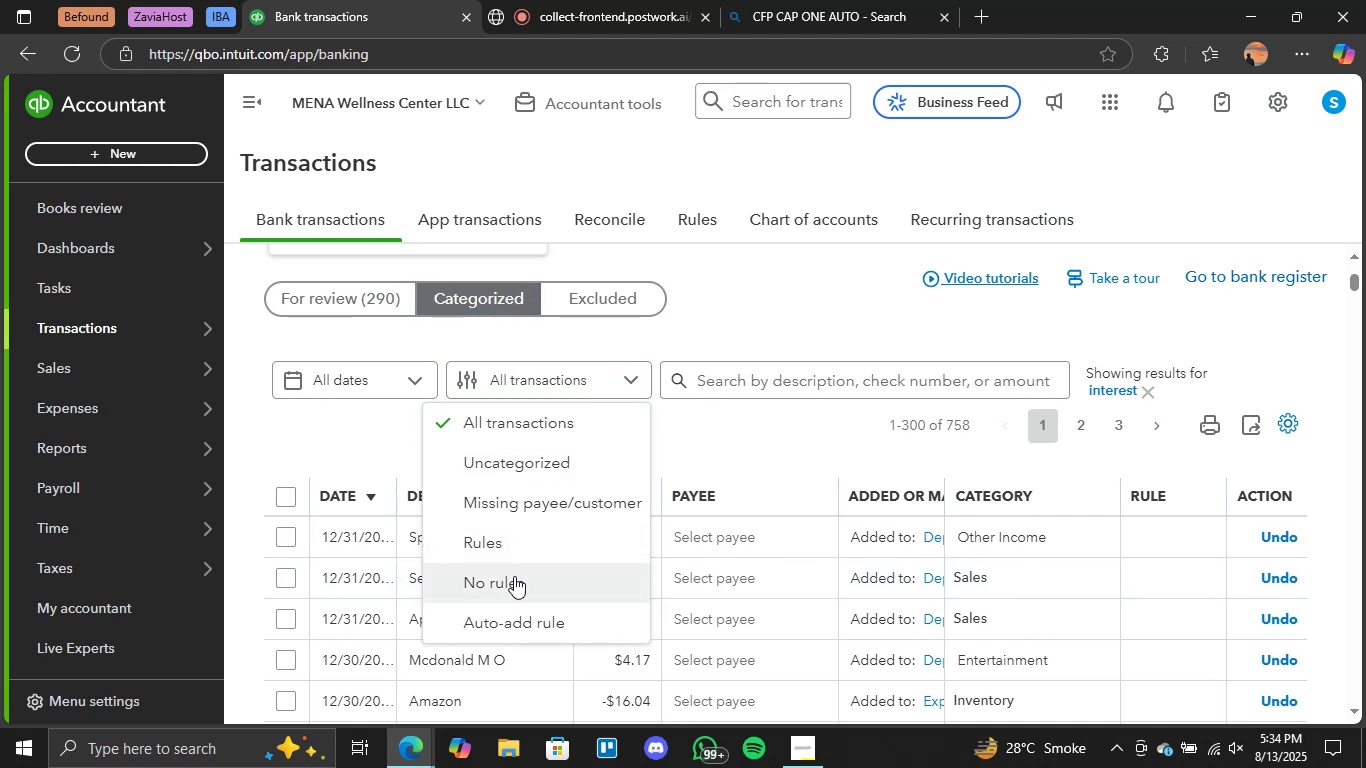 
left_click([810, 451])
 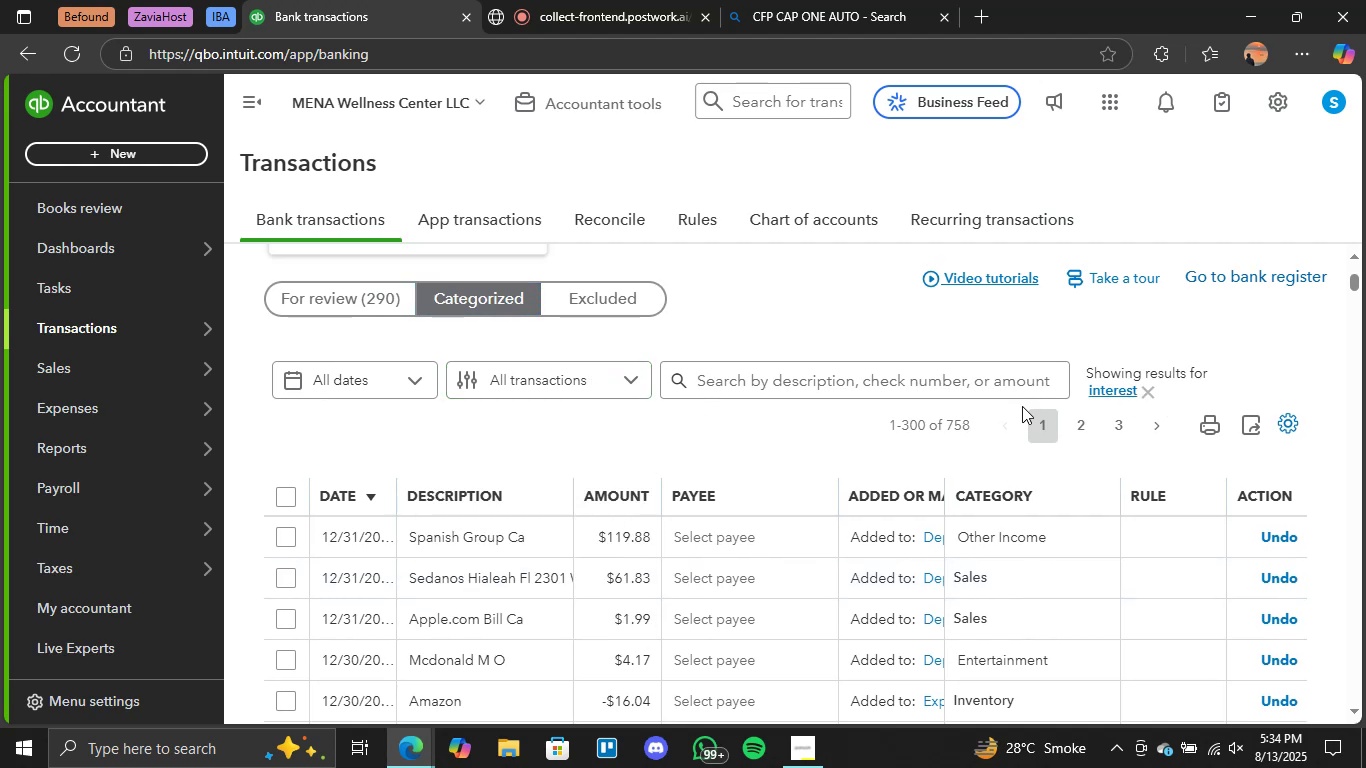 
scroll: coordinate [895, 554], scroll_direction: down, amount: 2.0
 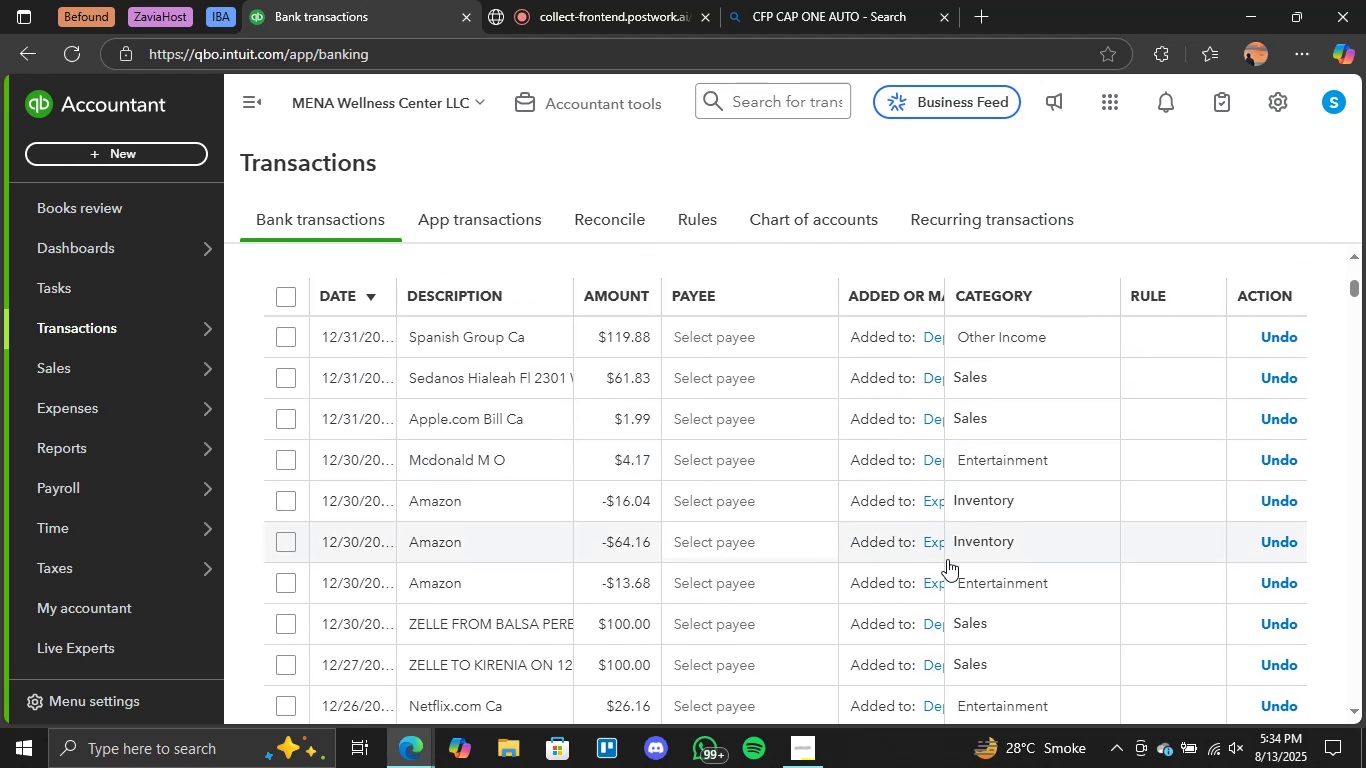 
scroll: coordinate [947, 559], scroll_direction: up, amount: 3.0
 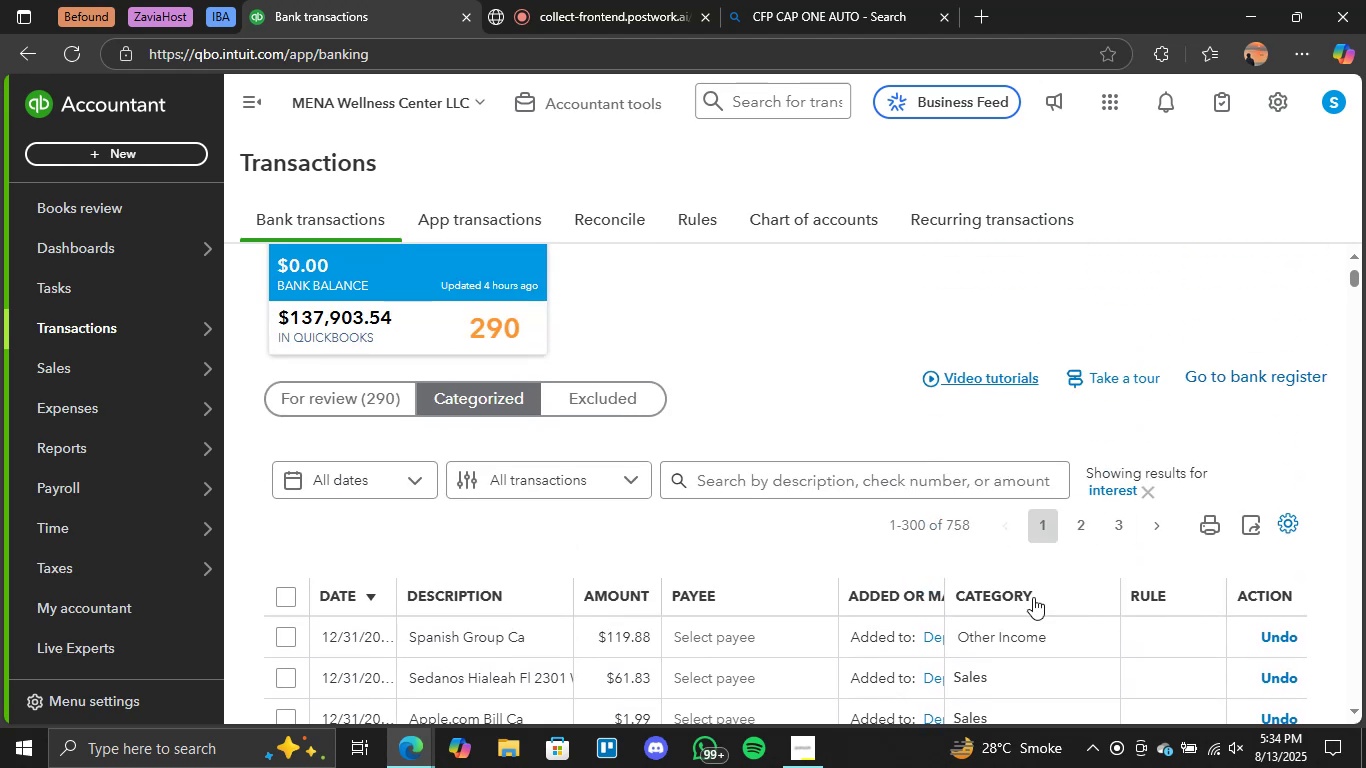 
scroll: coordinate [1039, 583], scroll_direction: down, amount: 5.0
 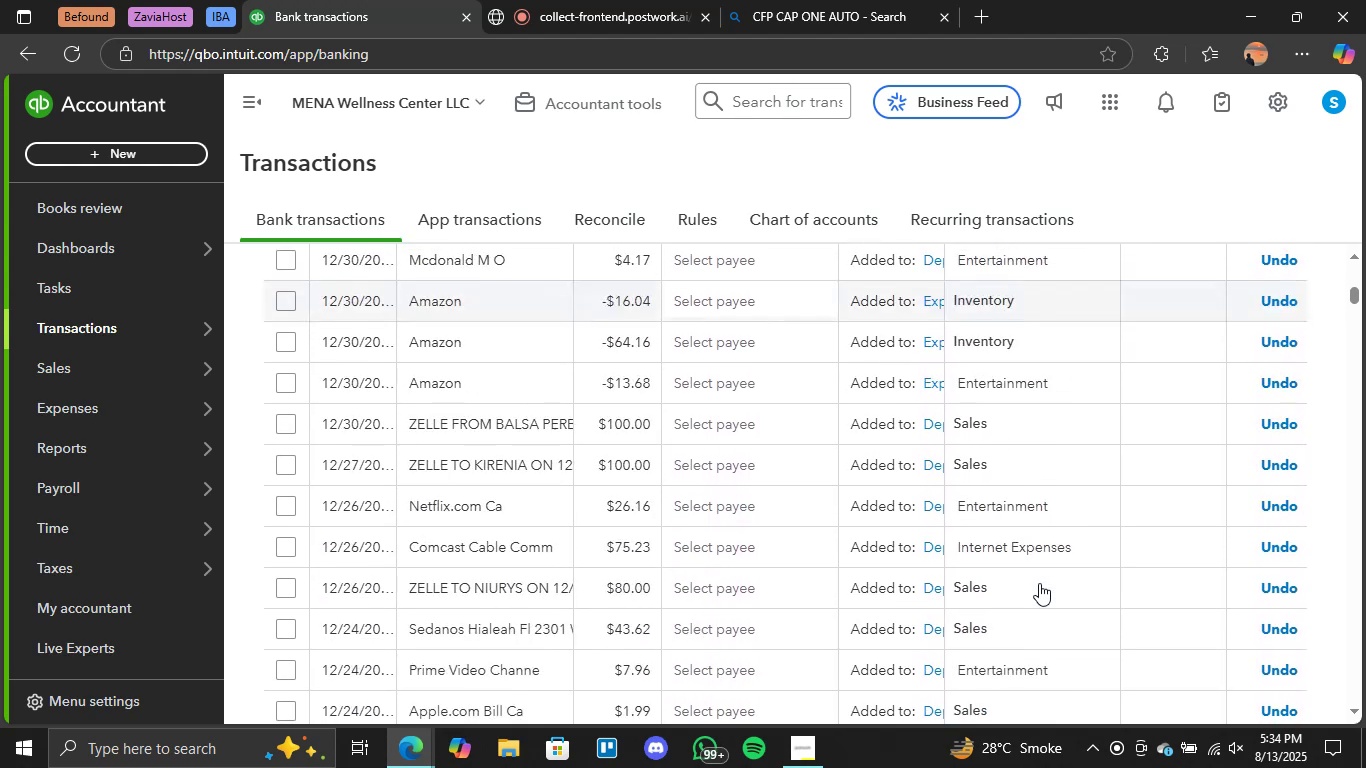 
scroll: coordinate [1039, 583], scroll_direction: up, amount: 3.0
 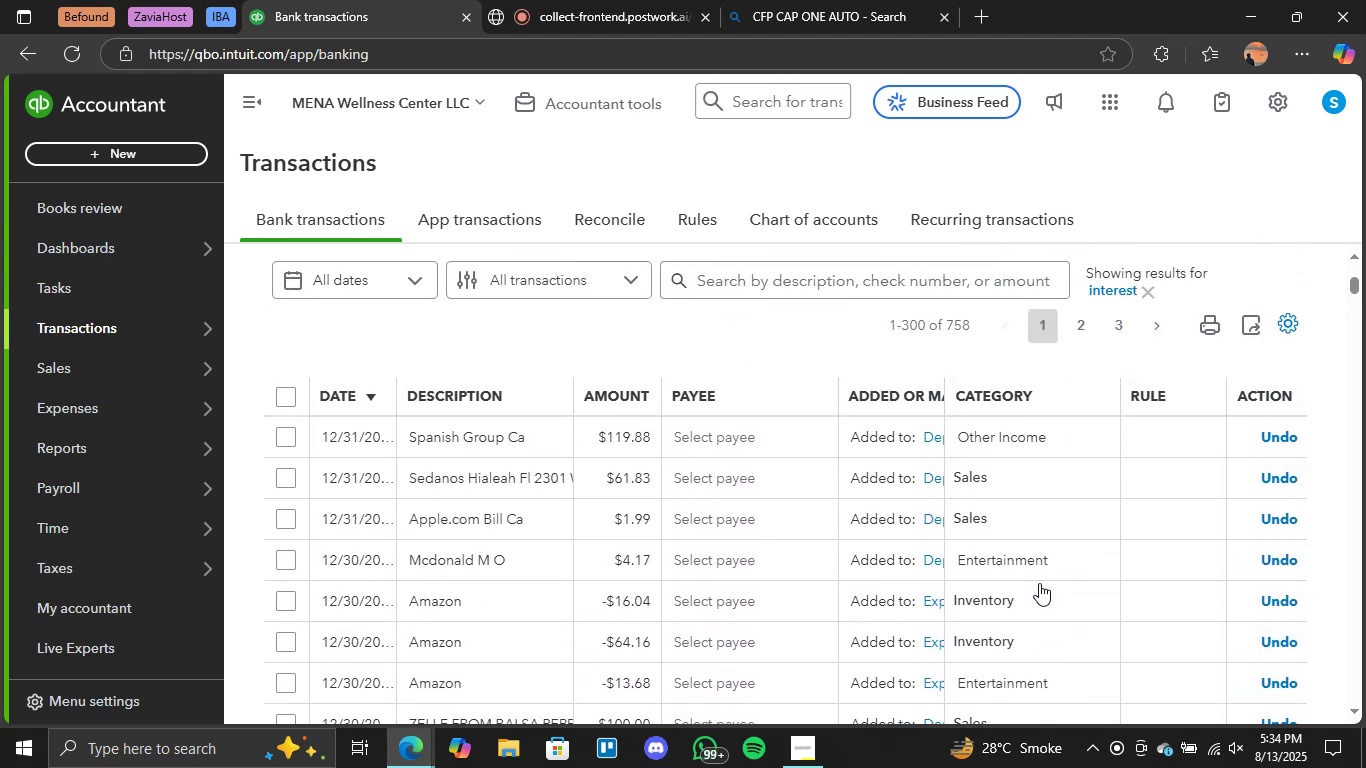 
scroll: coordinate [1039, 583], scroll_direction: down, amount: 4.0
 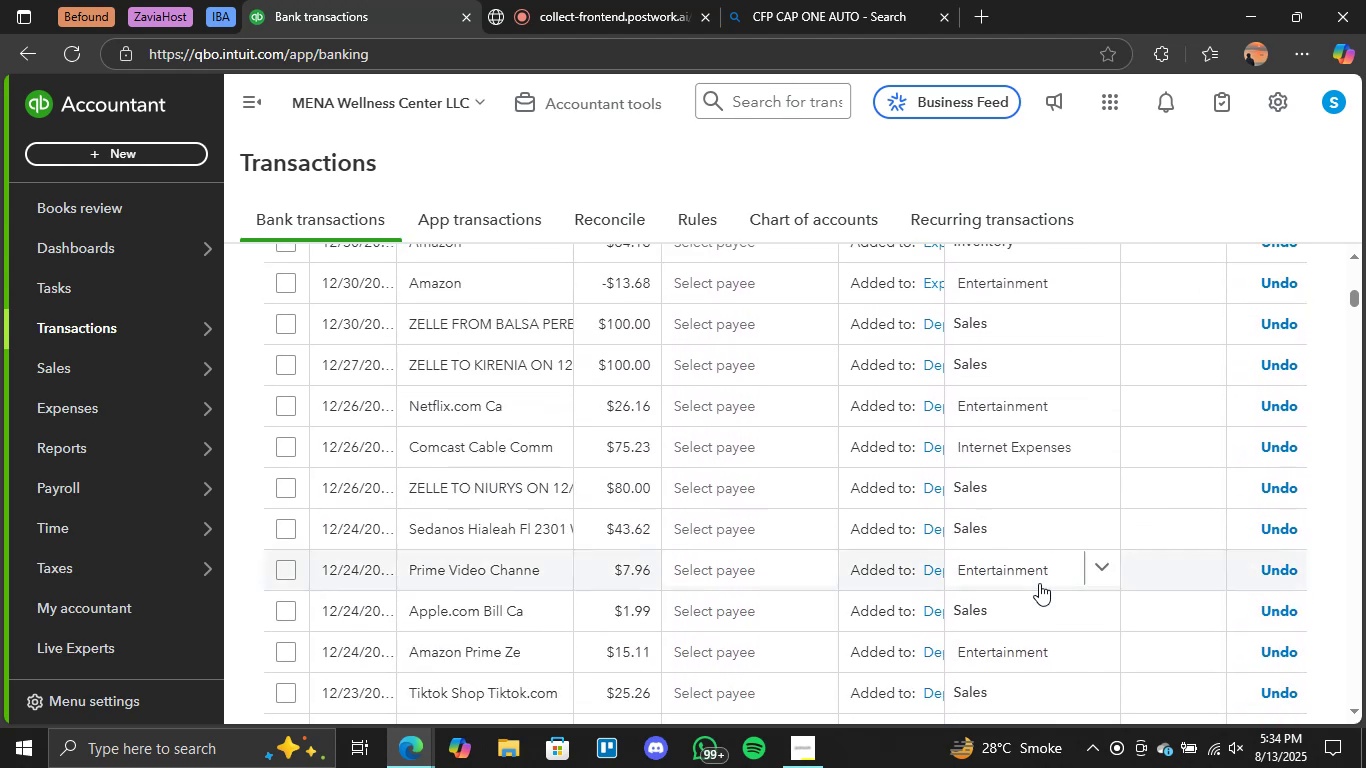 
scroll: coordinate [1039, 583], scroll_direction: up, amount: 4.0
 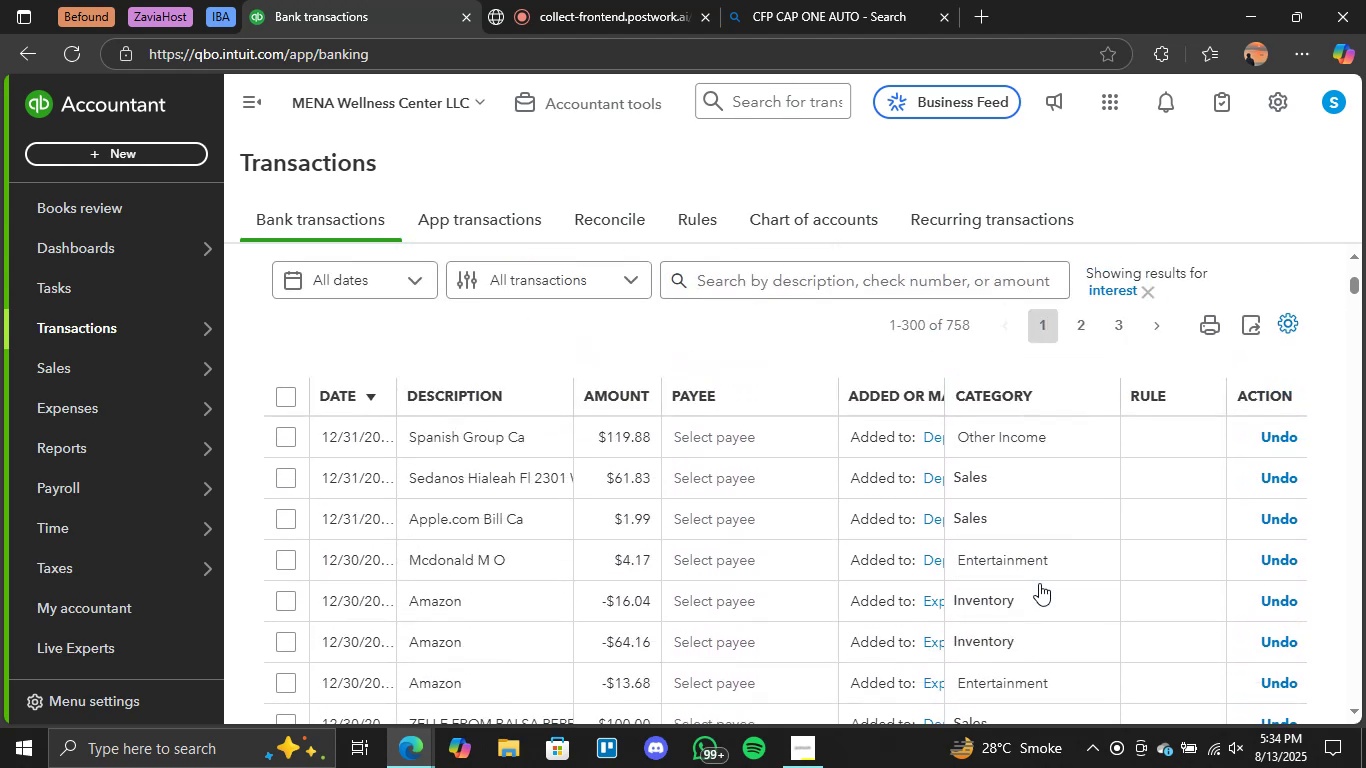 
scroll: coordinate [1039, 583], scroll_direction: down, amount: 15.0
 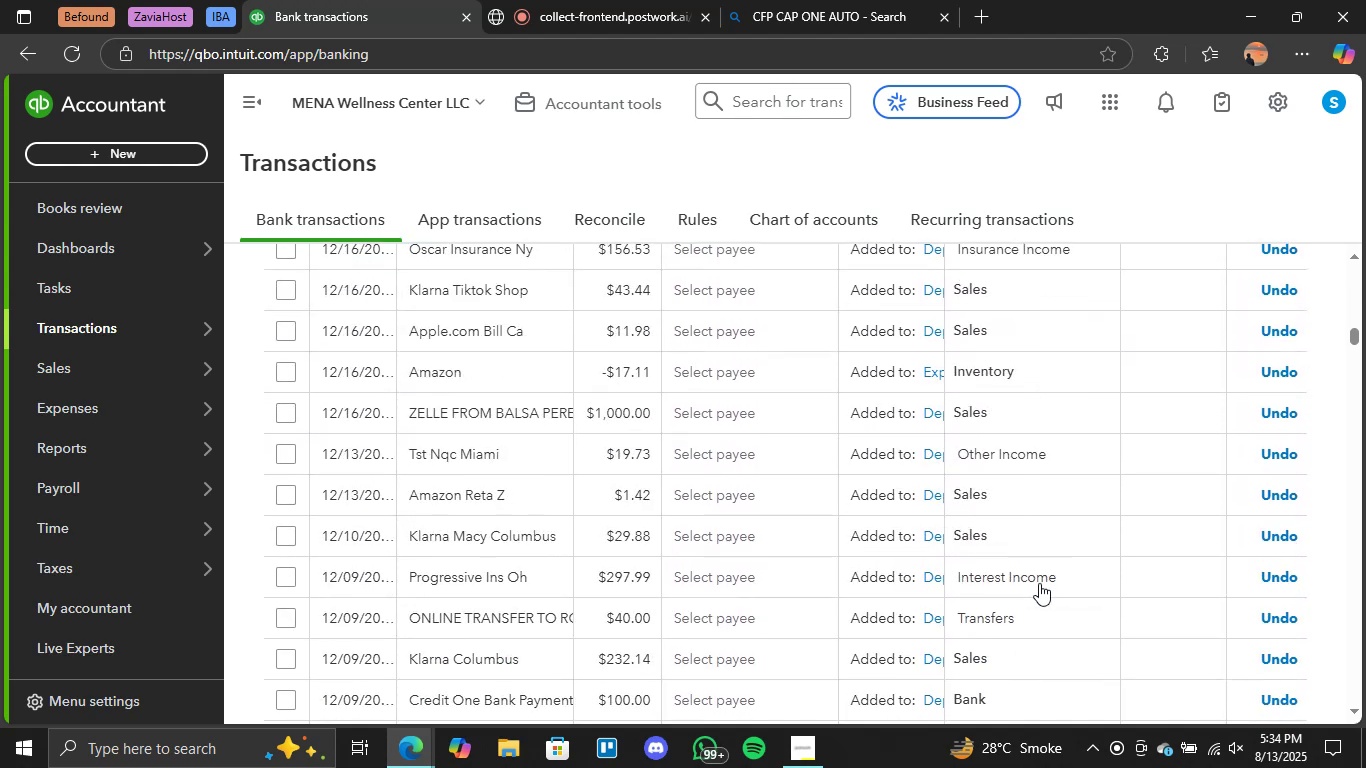 
scroll: coordinate [1039, 583], scroll_direction: up, amount: 2.0
 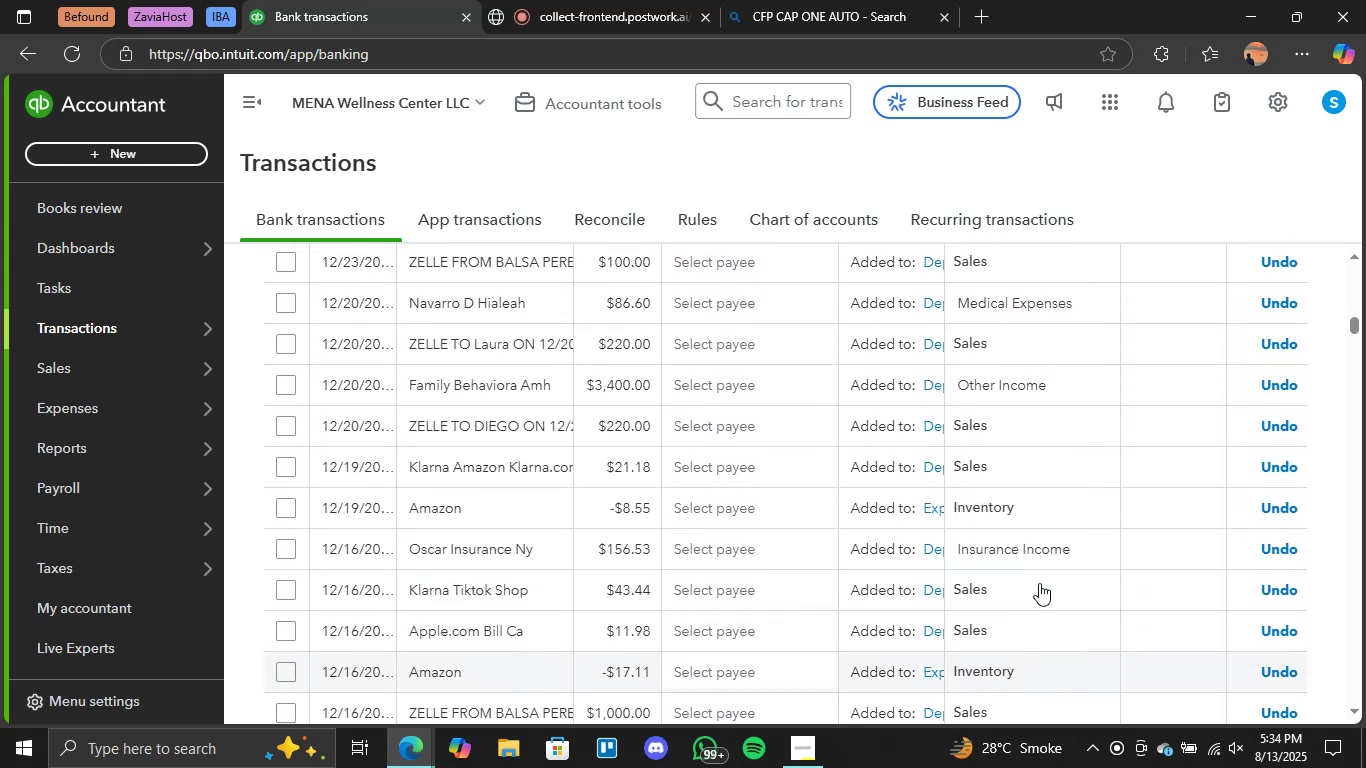 
scroll: coordinate [1039, 583], scroll_direction: down, amount: 12.0
 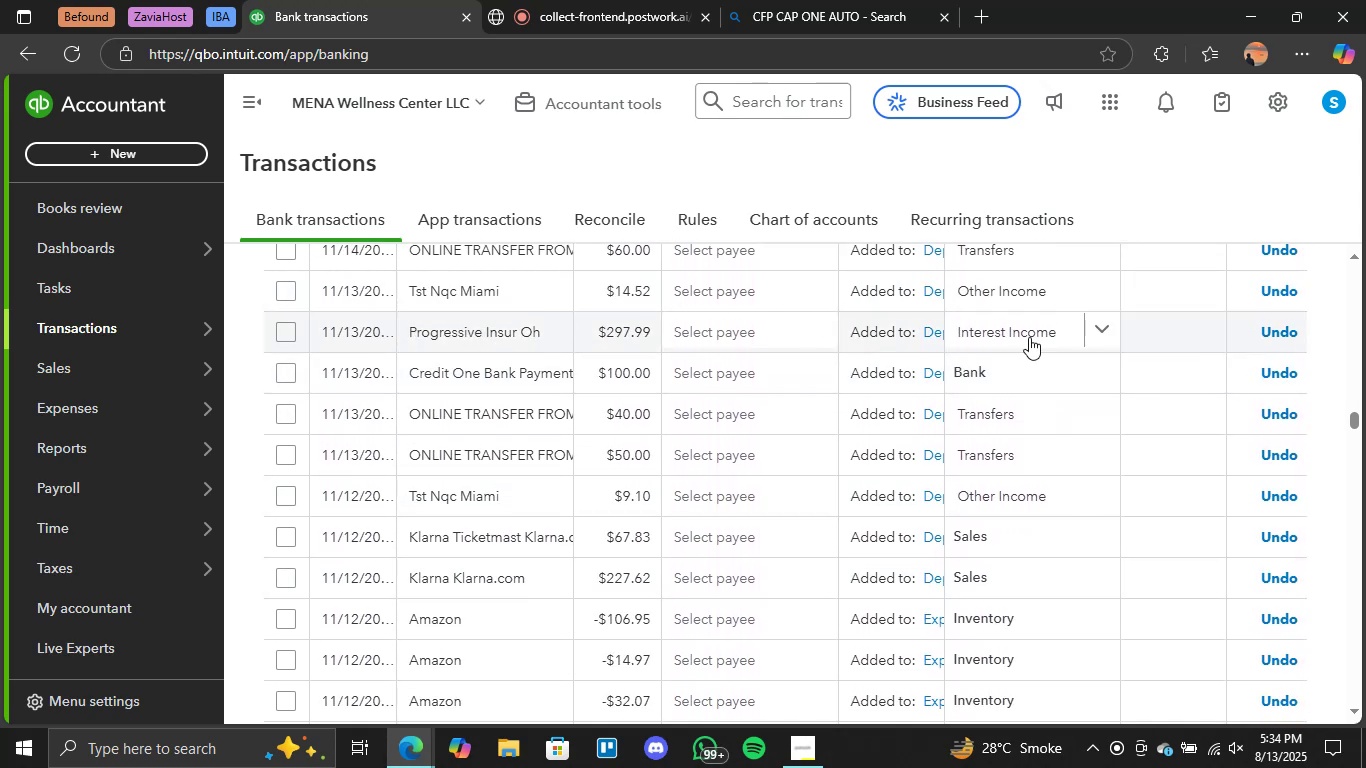 
left_click([287, 332])
 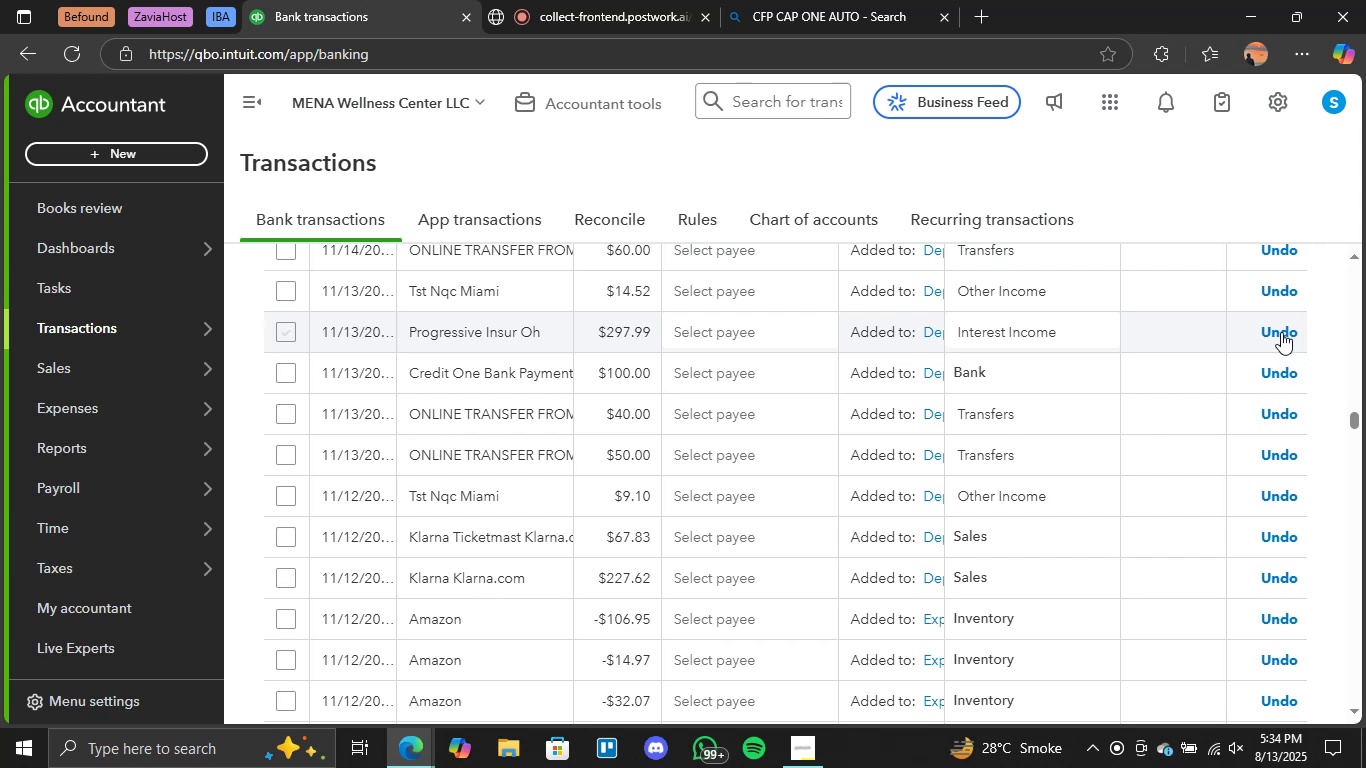 
left_click([1280, 332])
 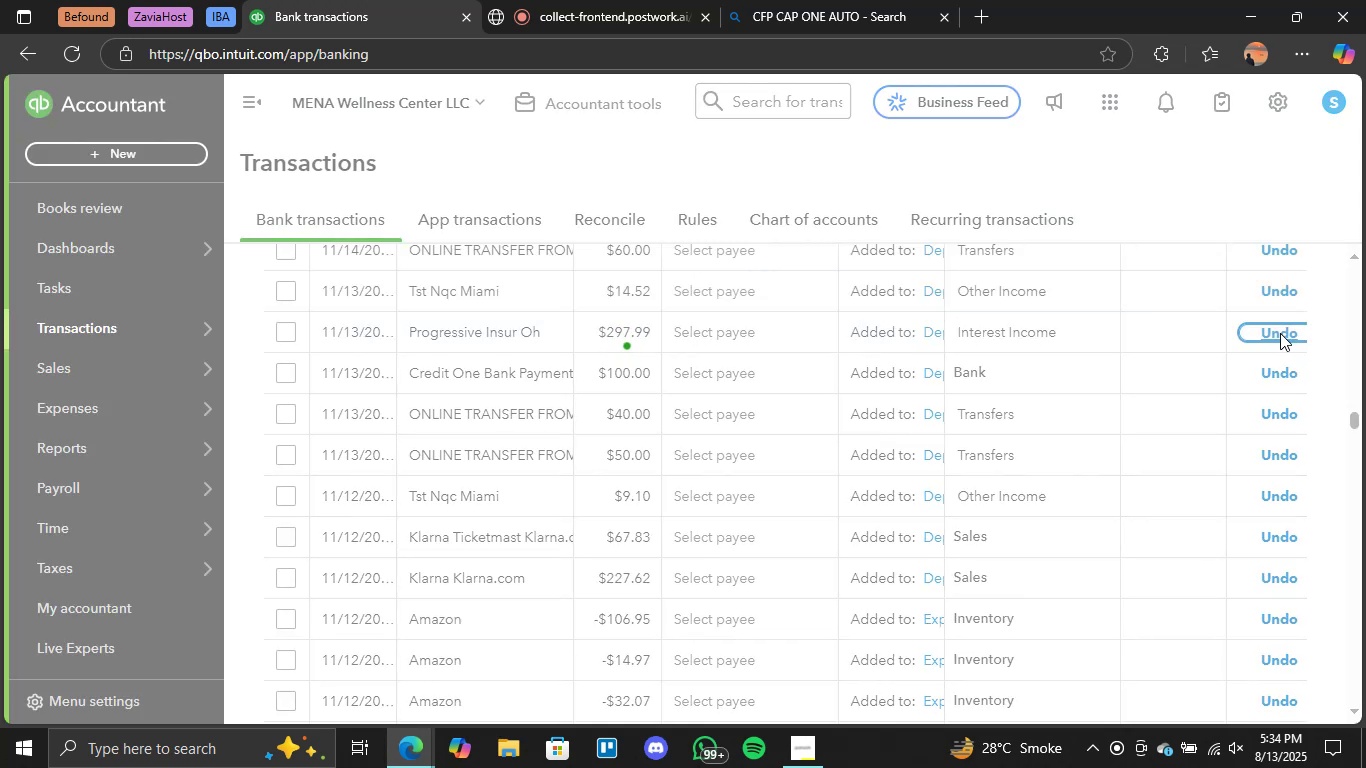 
wait(5.83)
 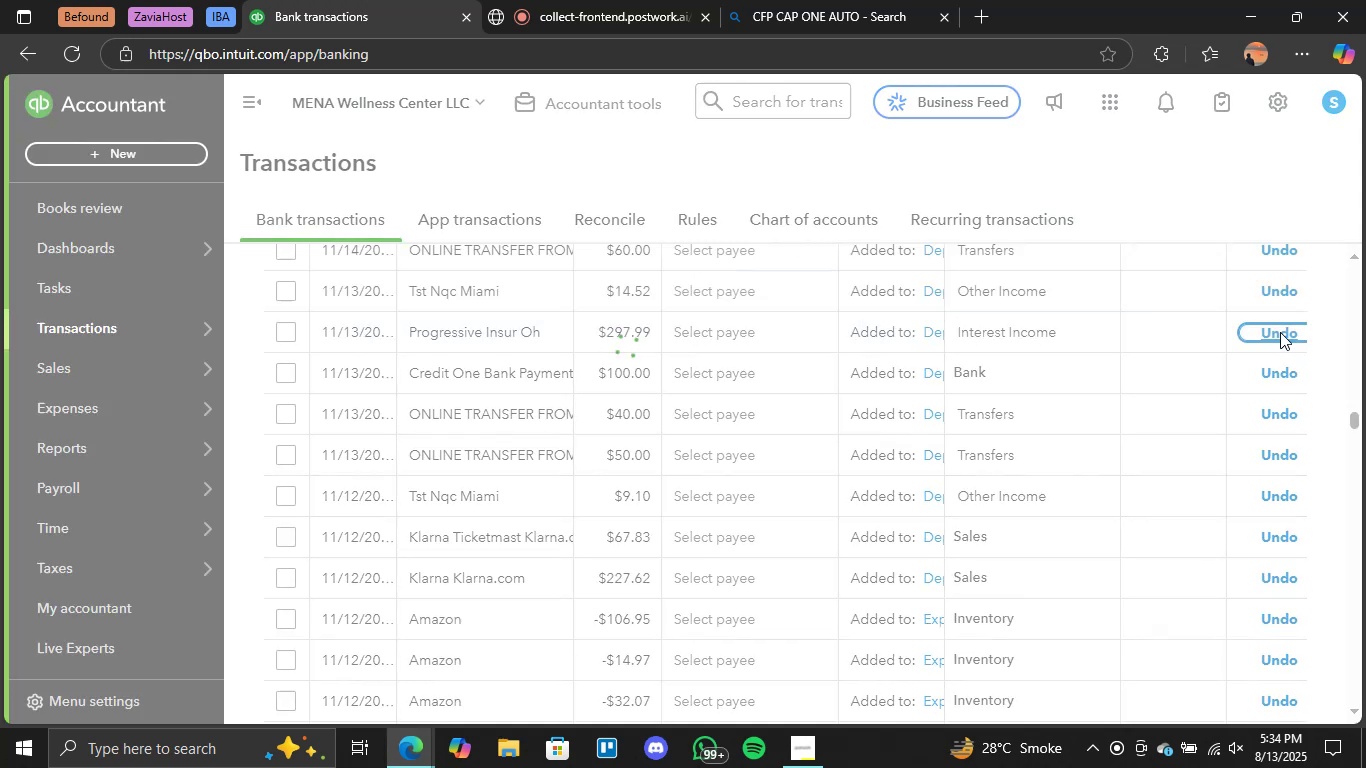 
scroll: coordinate [666, 394], scroll_direction: up, amount: 48.0
 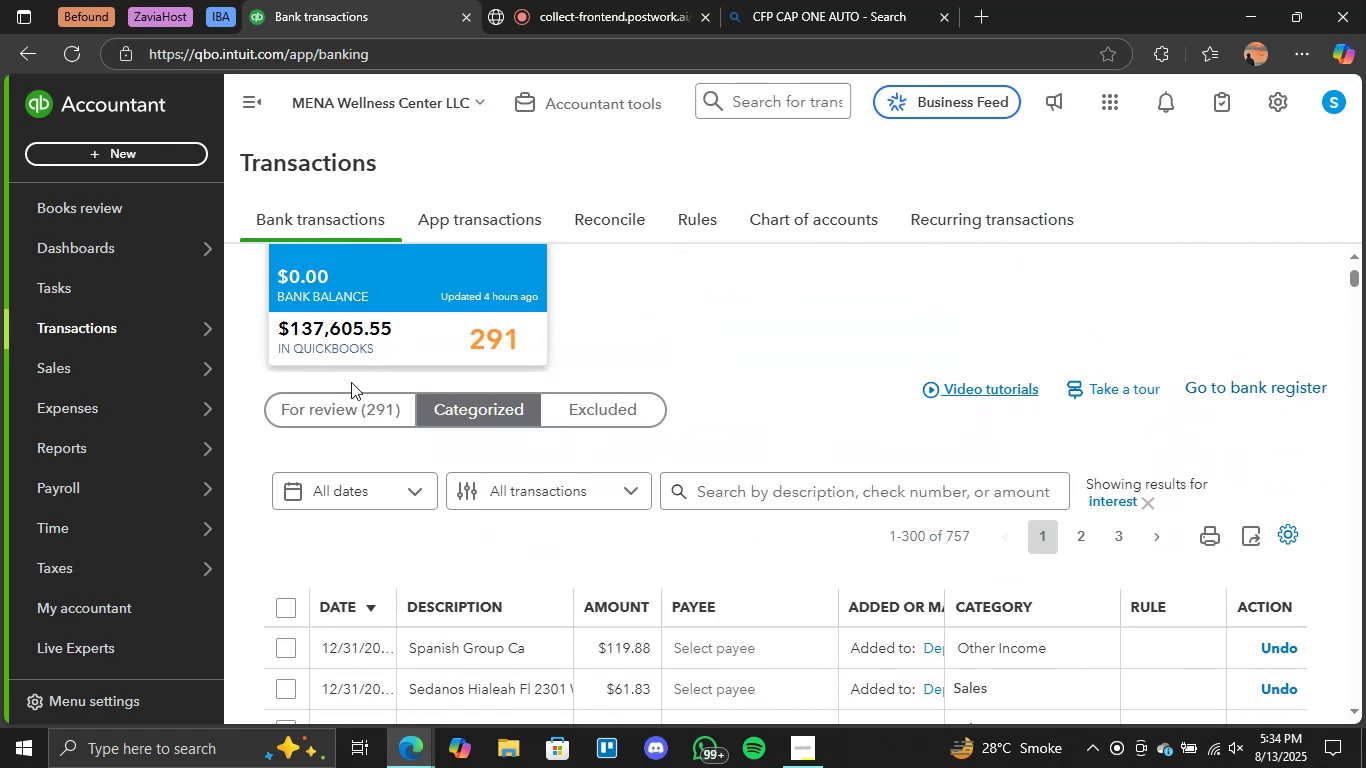 
left_click([341, 408])
 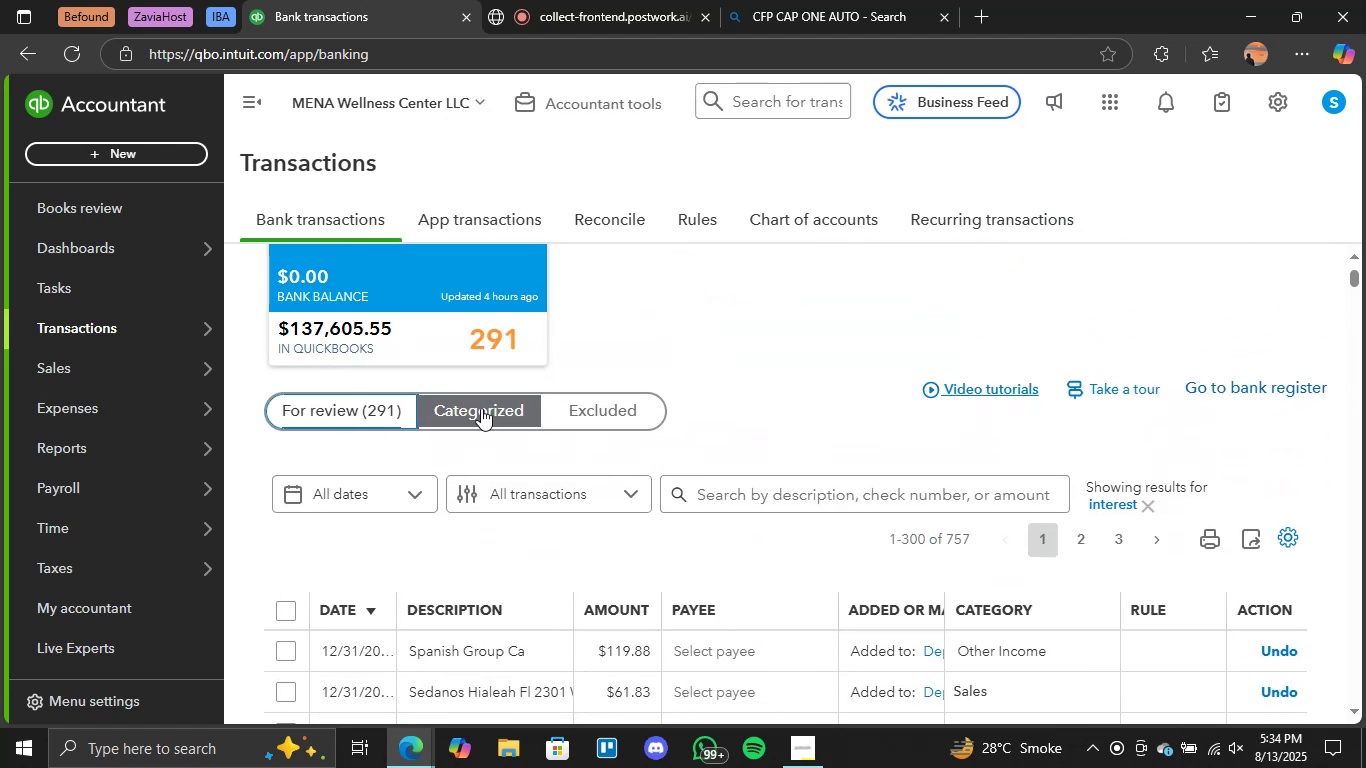 
left_click([351, 401])
 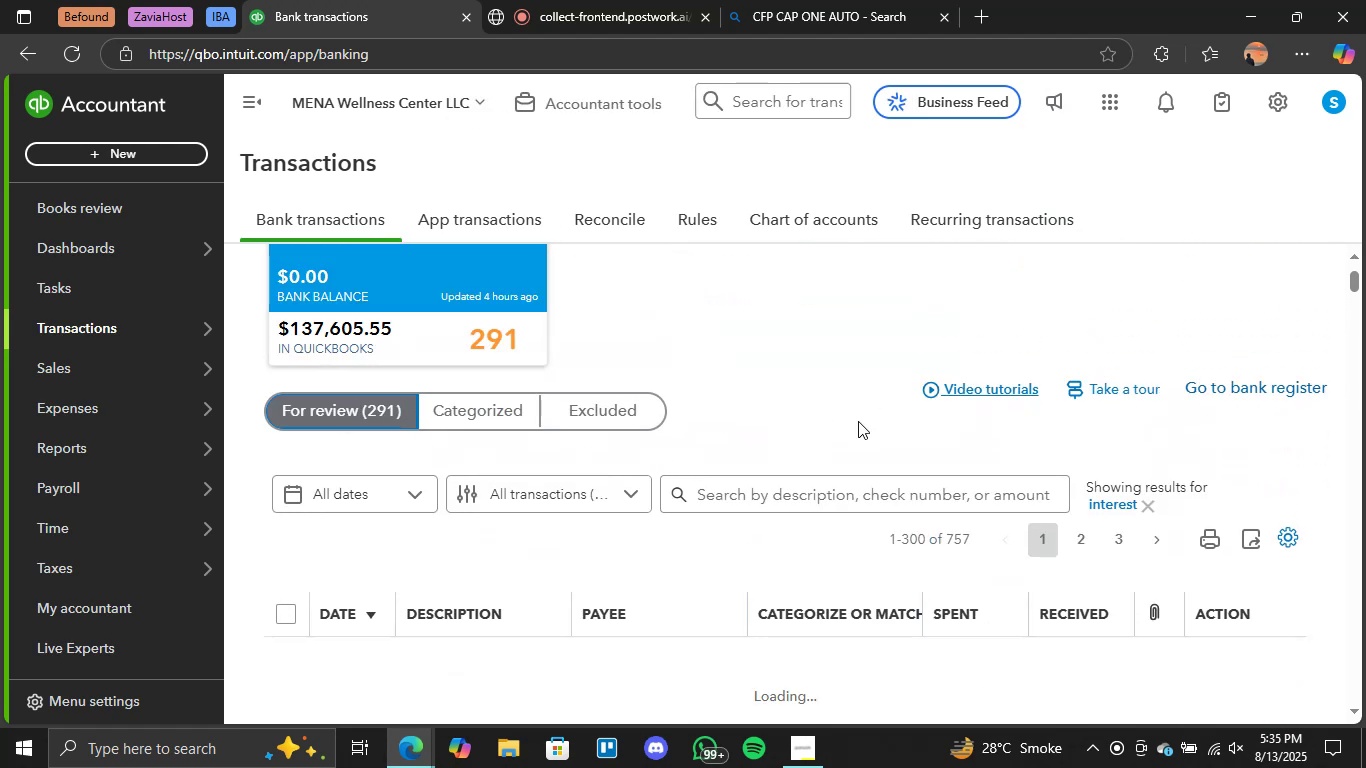 
left_click([808, 495])
 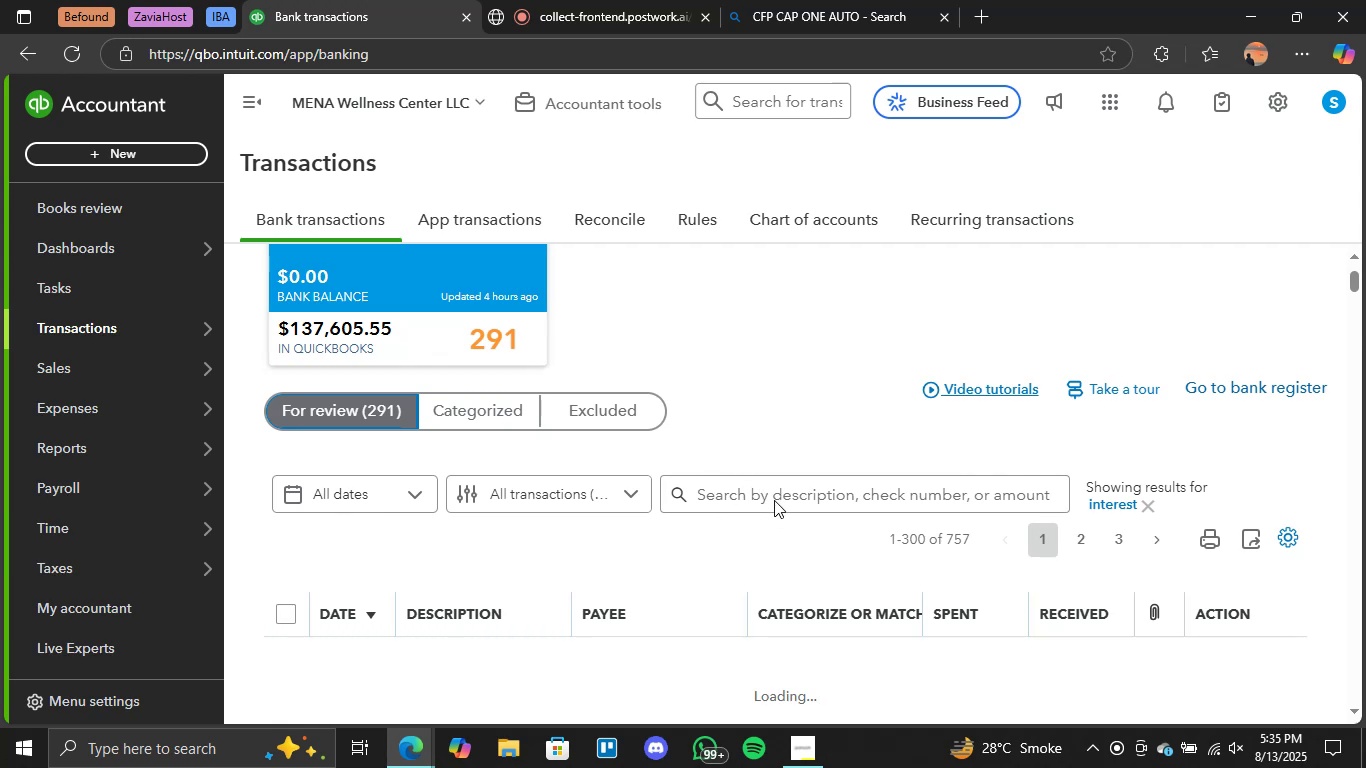 
wait(5.1)
 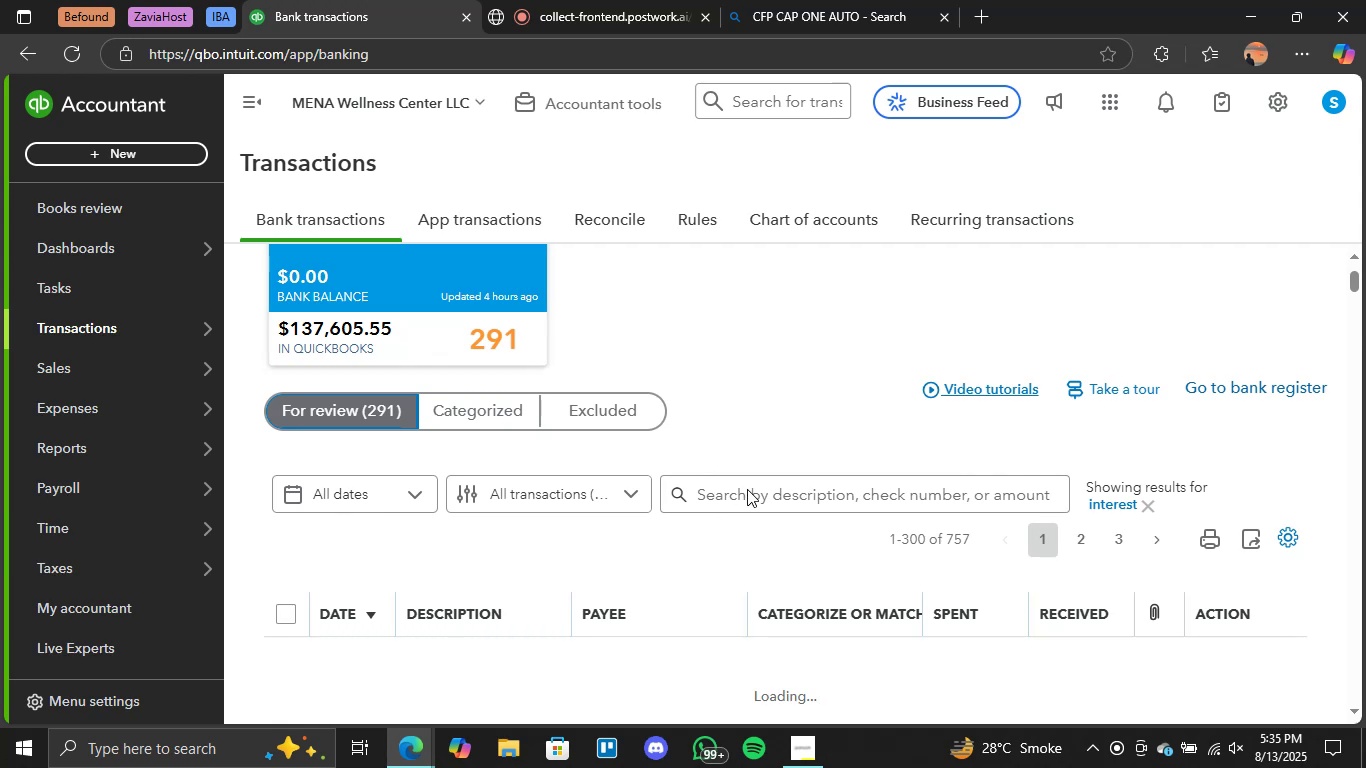 
left_click([784, 495])
 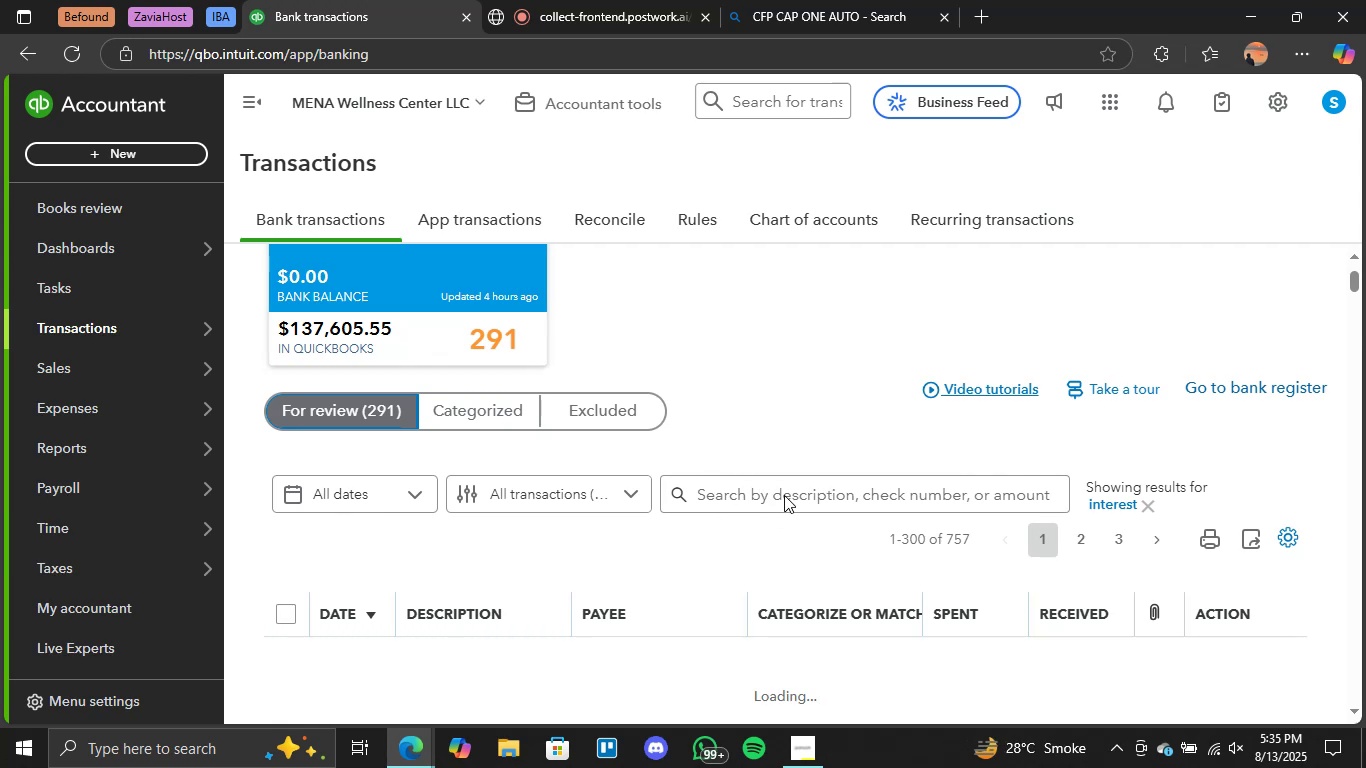 
left_click([784, 495])
 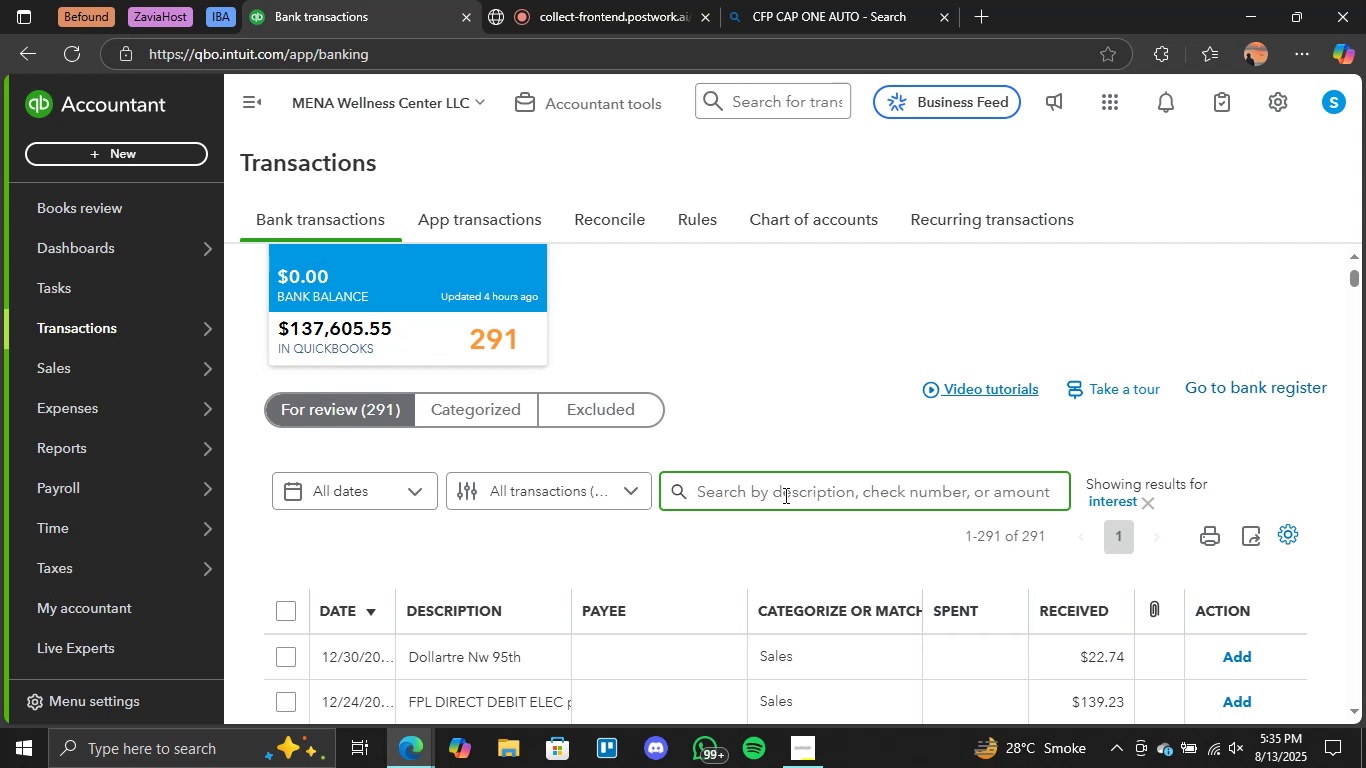 
wait(21.92)
 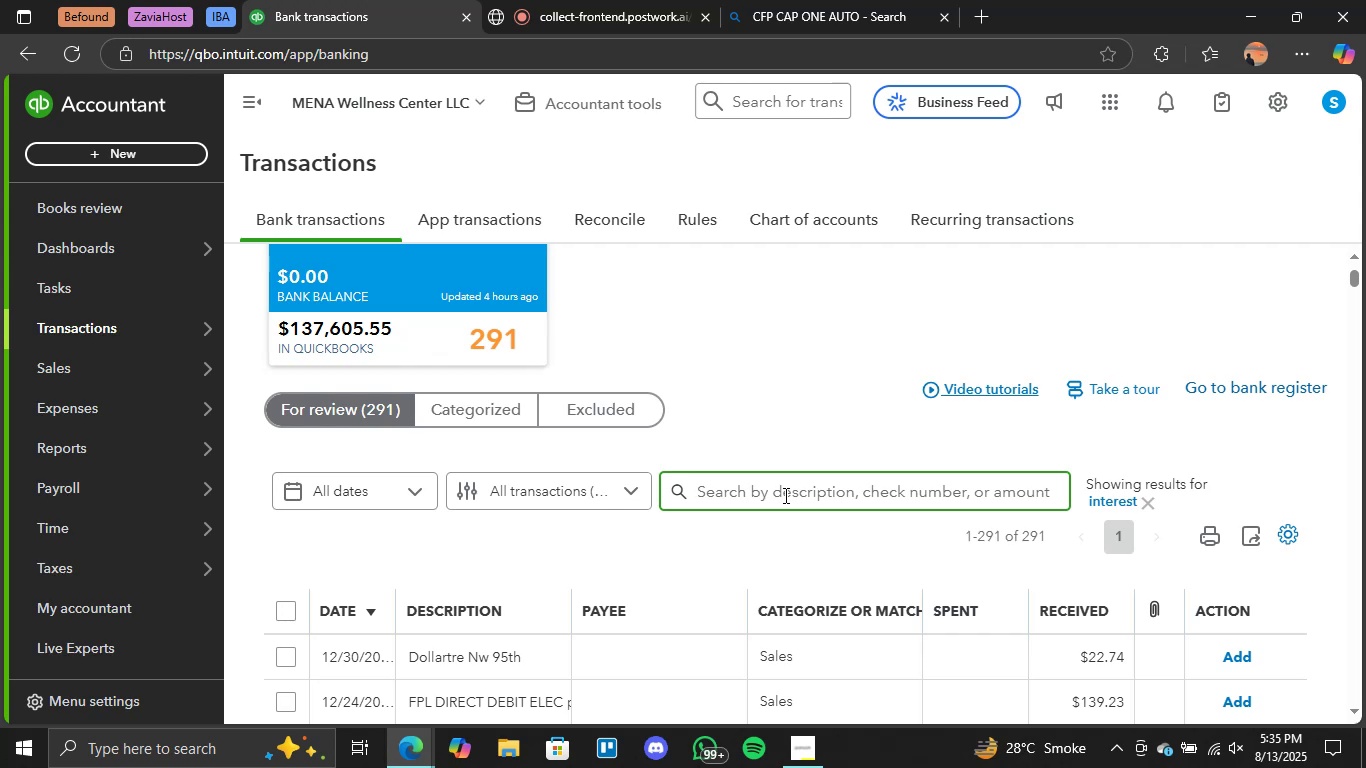 
type(i n)
key(Backspace)
key(Backspace)
type(nsur)
 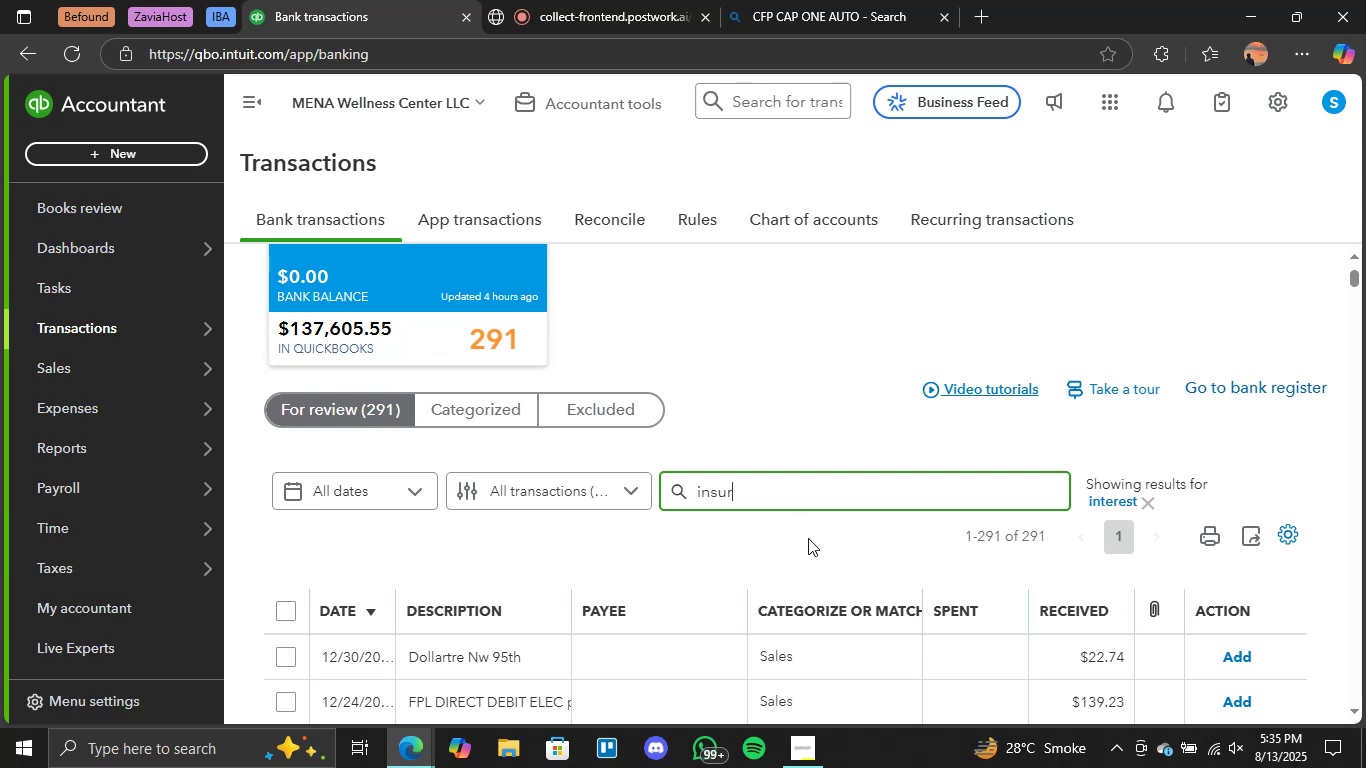 
wait(5.01)
 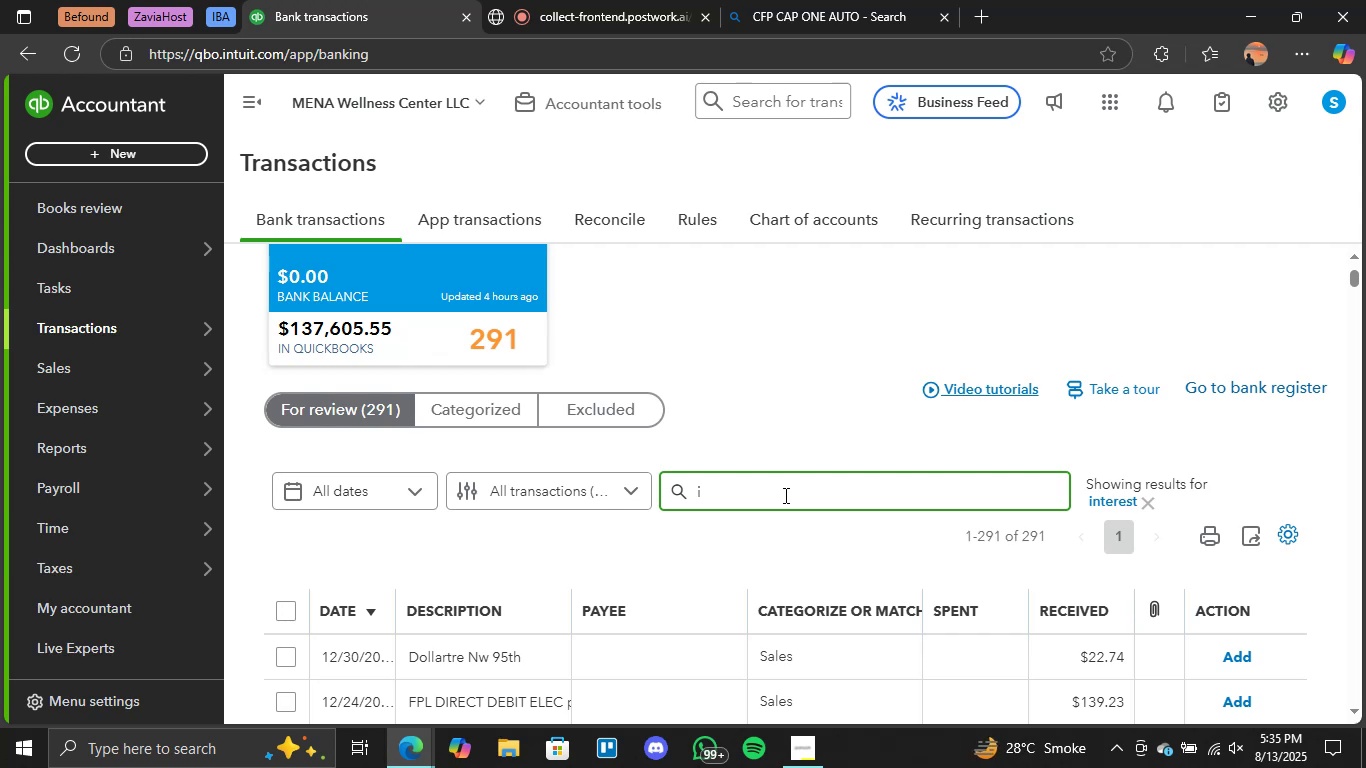 
scroll: coordinate [747, 543], scroll_direction: down, amount: 1.0
 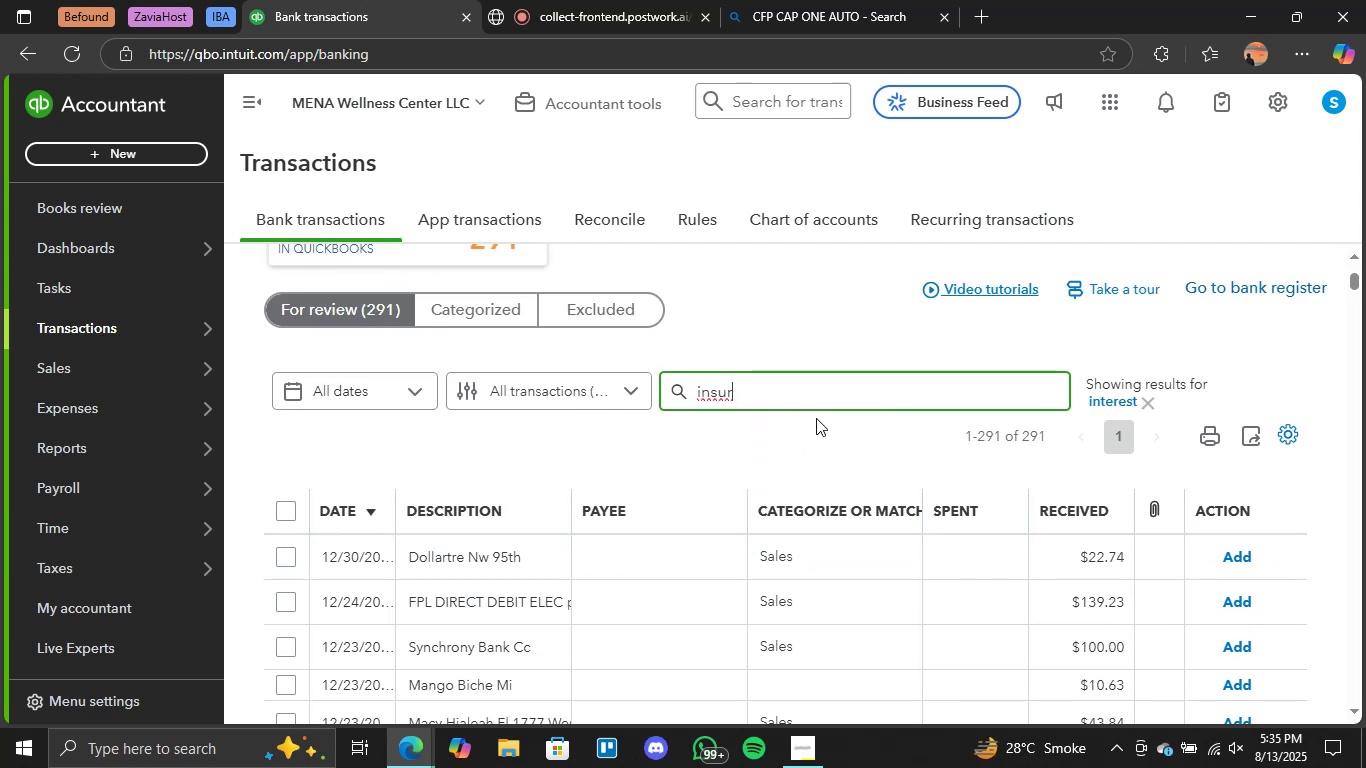 
key(Enter)
 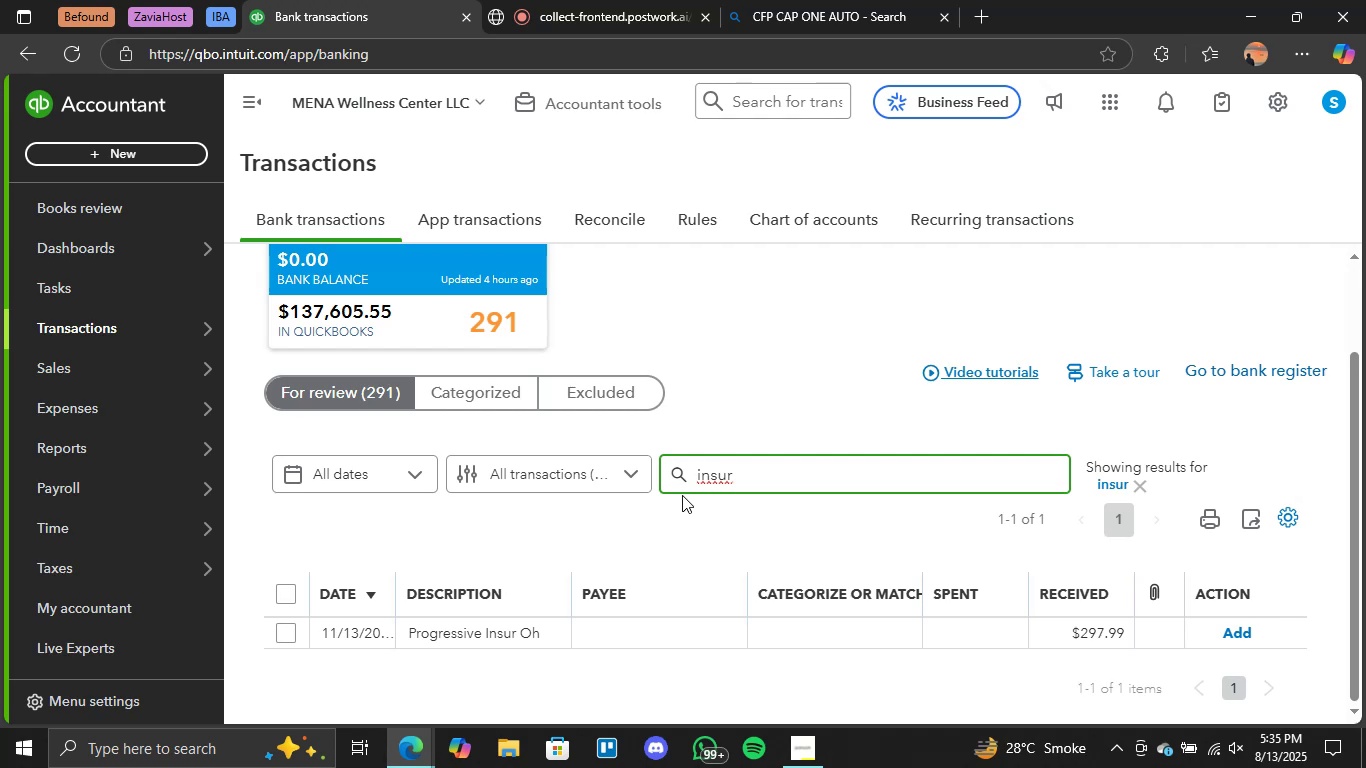 
wait(17.74)
 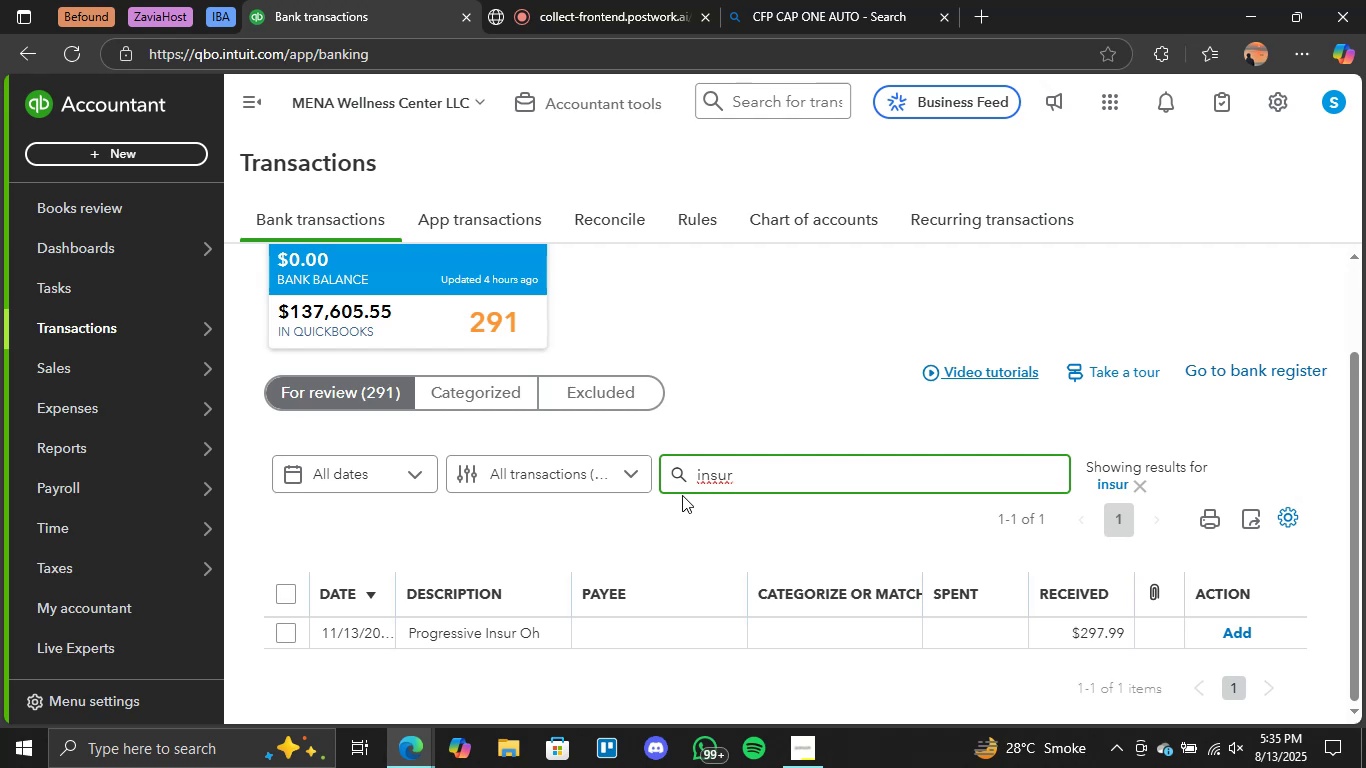 
left_click([850, 633])
 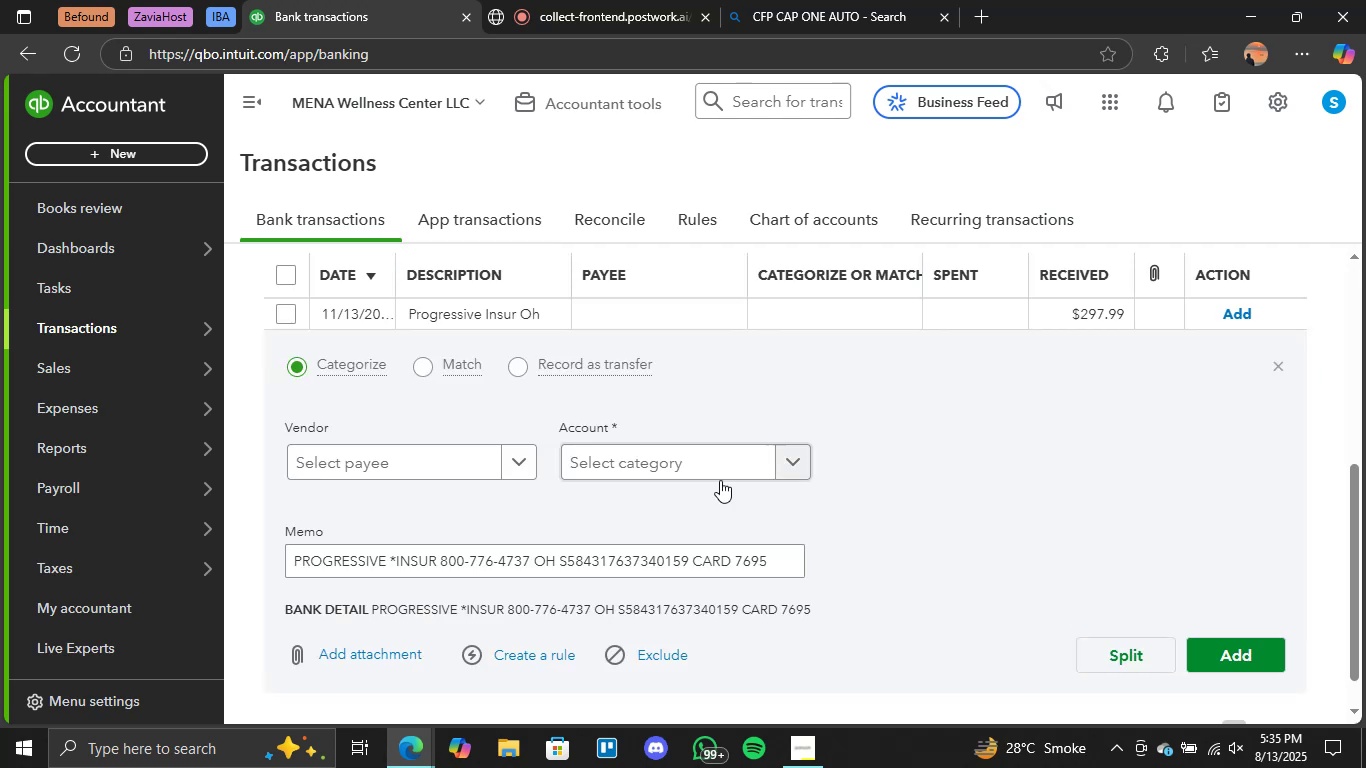 
left_click([787, 469])
 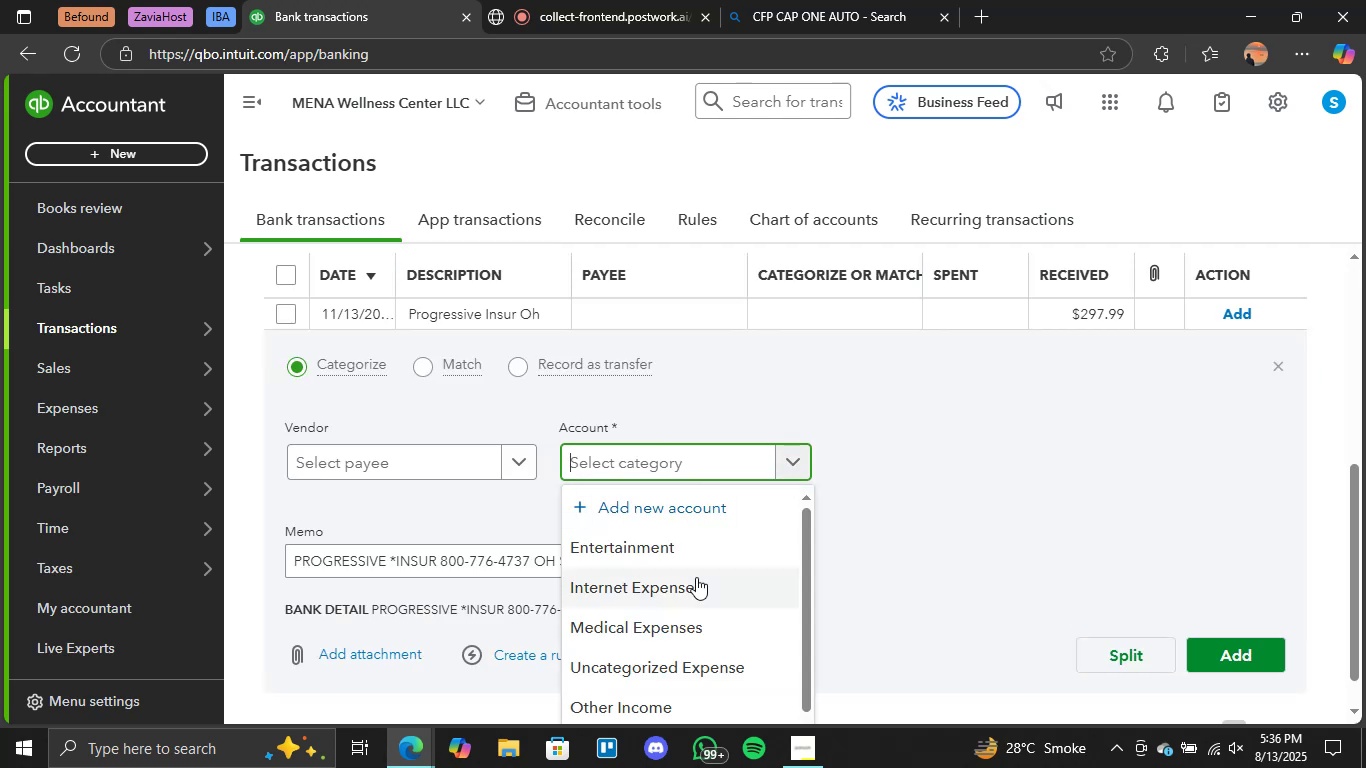 
scroll: coordinate [696, 591], scroll_direction: down, amount: 1.0
 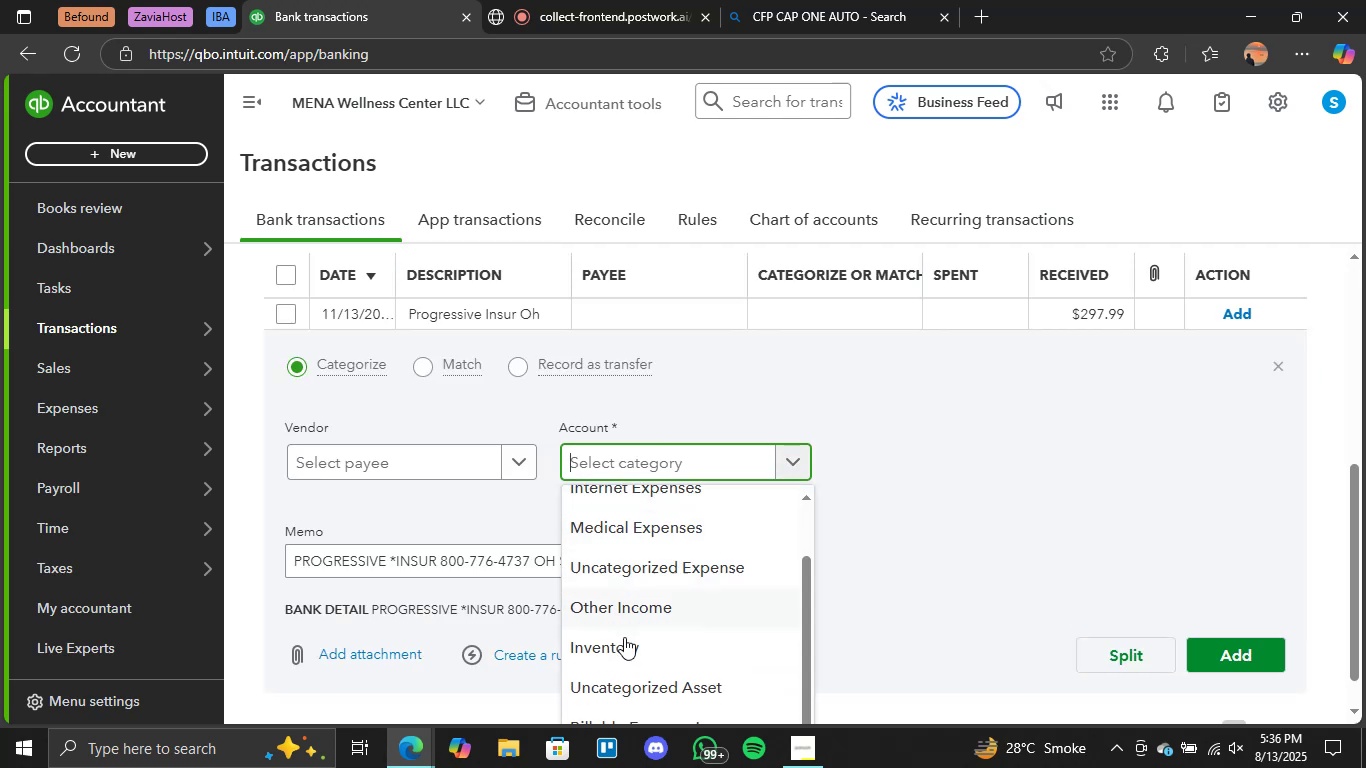 
scroll: coordinate [663, 608], scroll_direction: up, amount: 1.0
 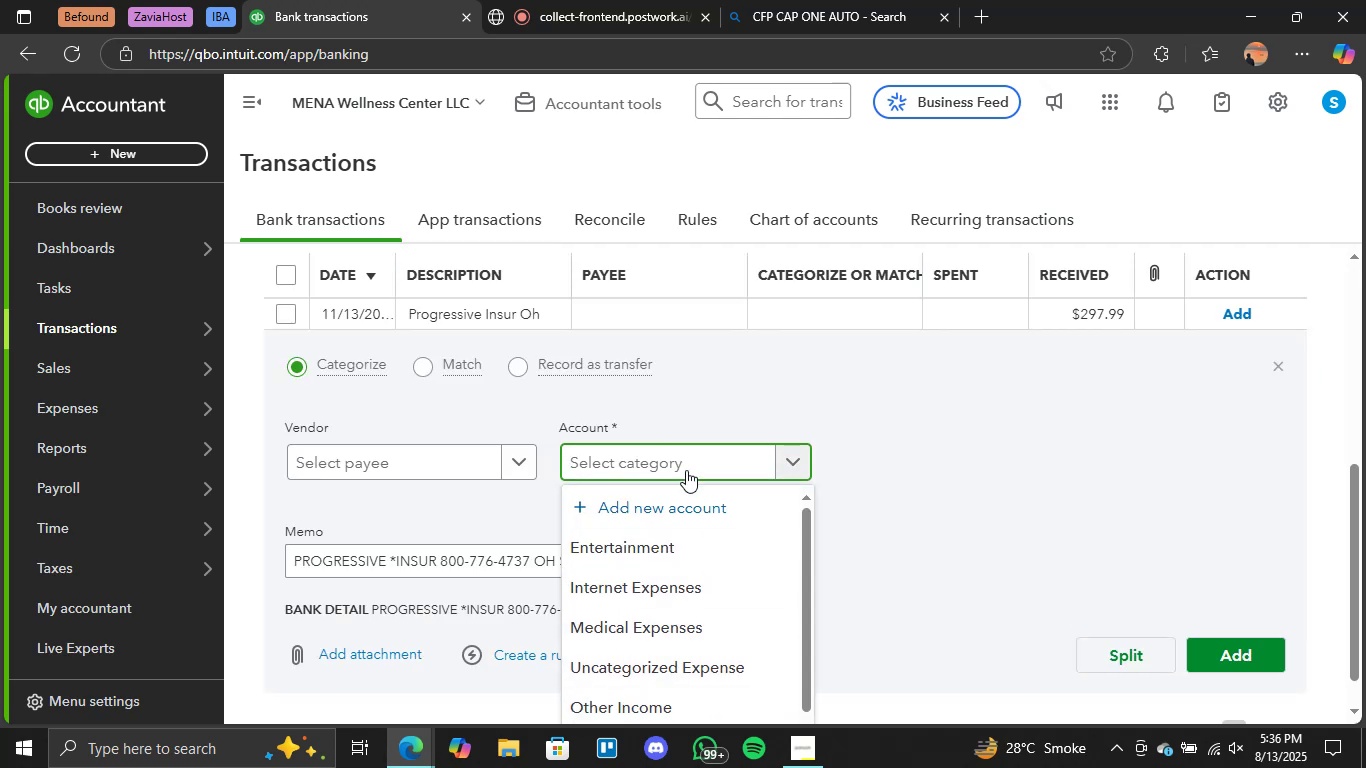 
type(ins)
 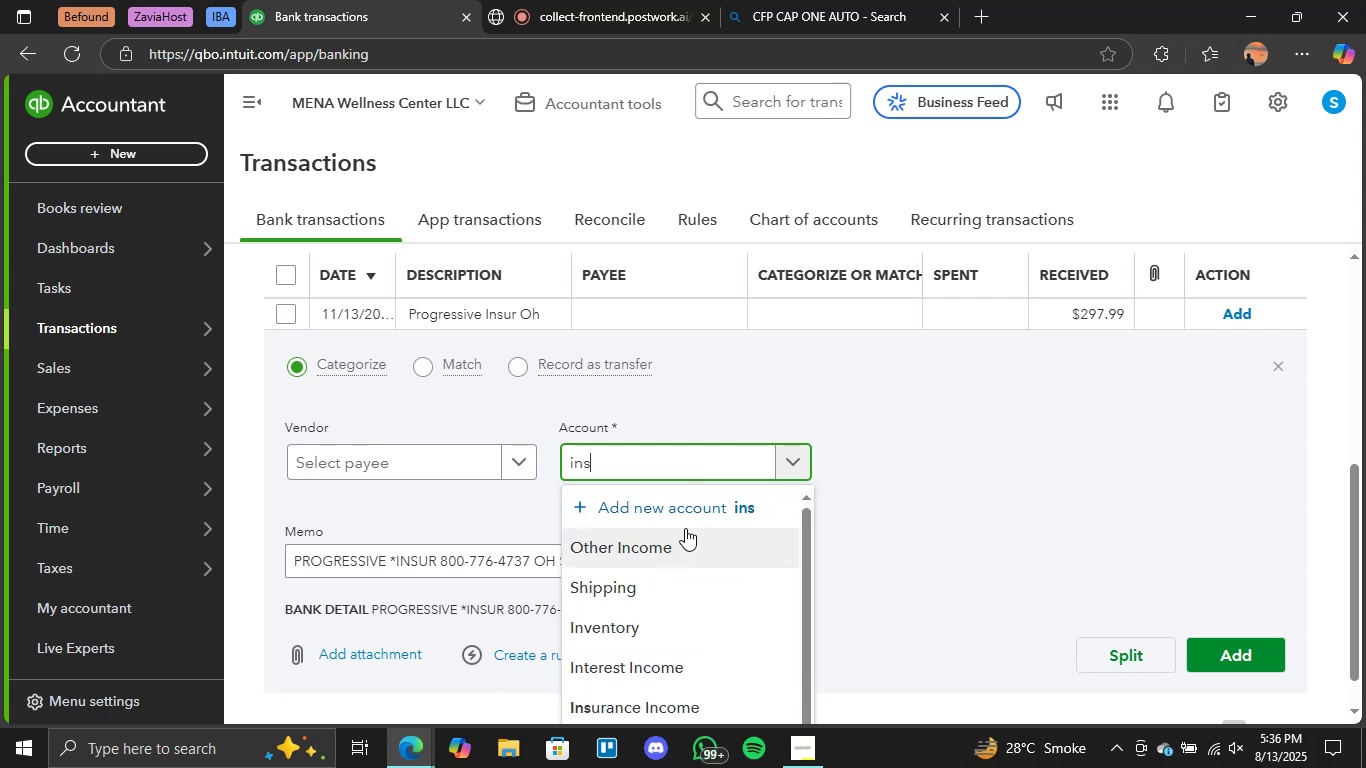 
key(U)
 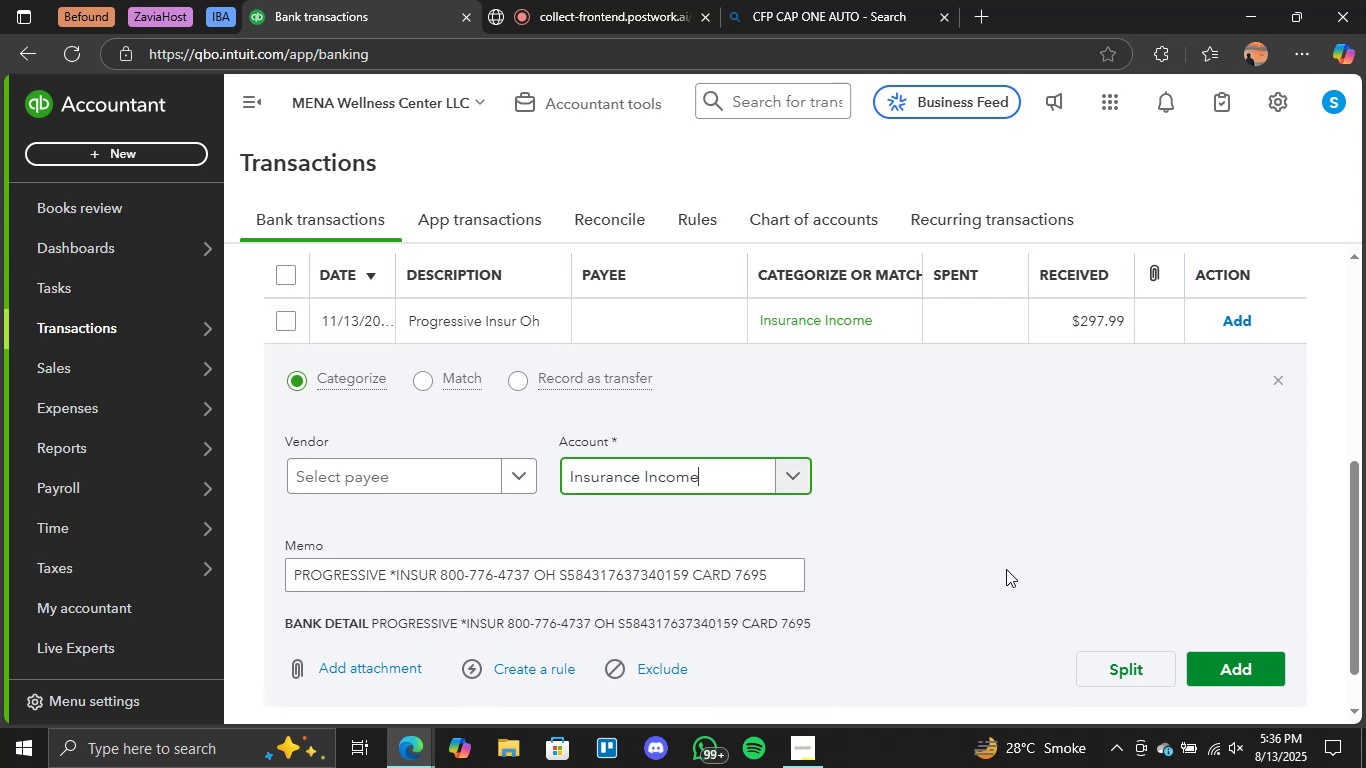 
left_click([1221, 663])
 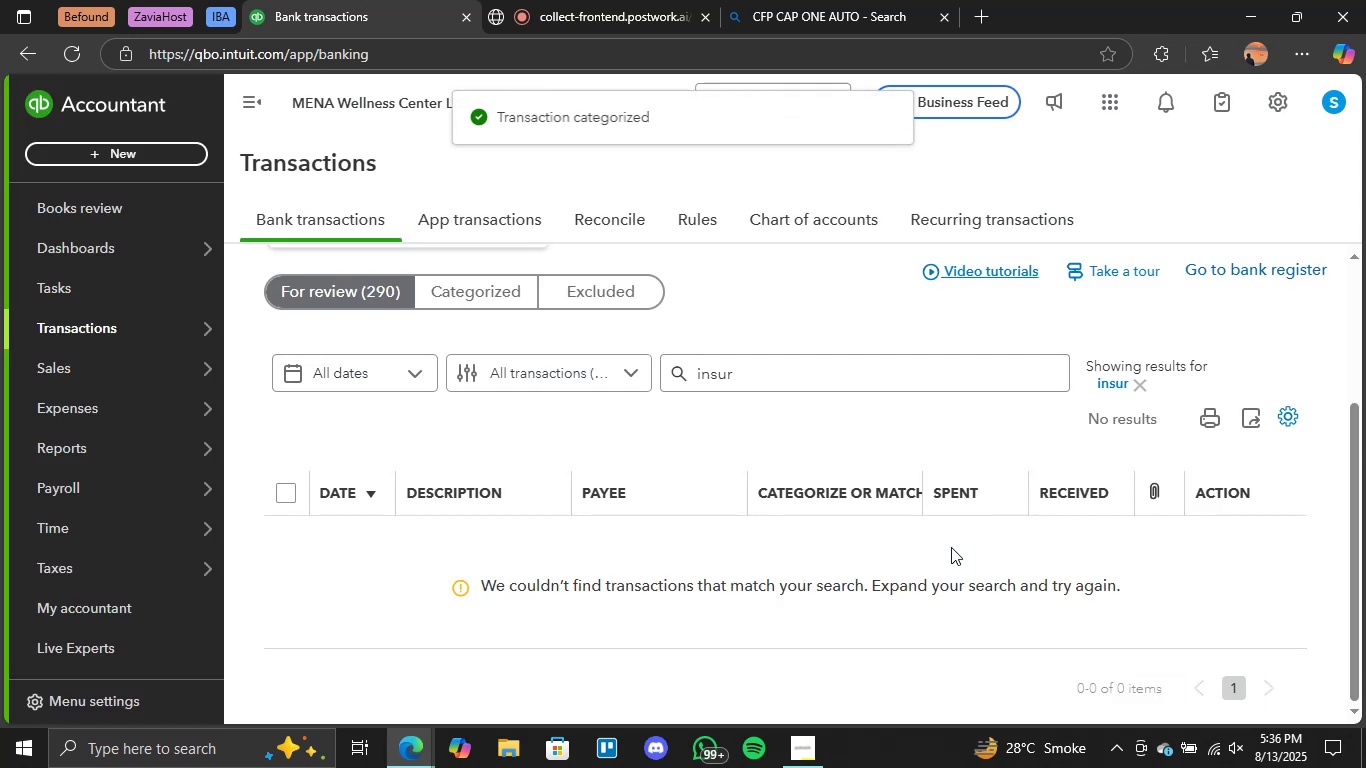 
left_click_drag(start_coordinate=[774, 385], to_coordinate=[565, 383])
 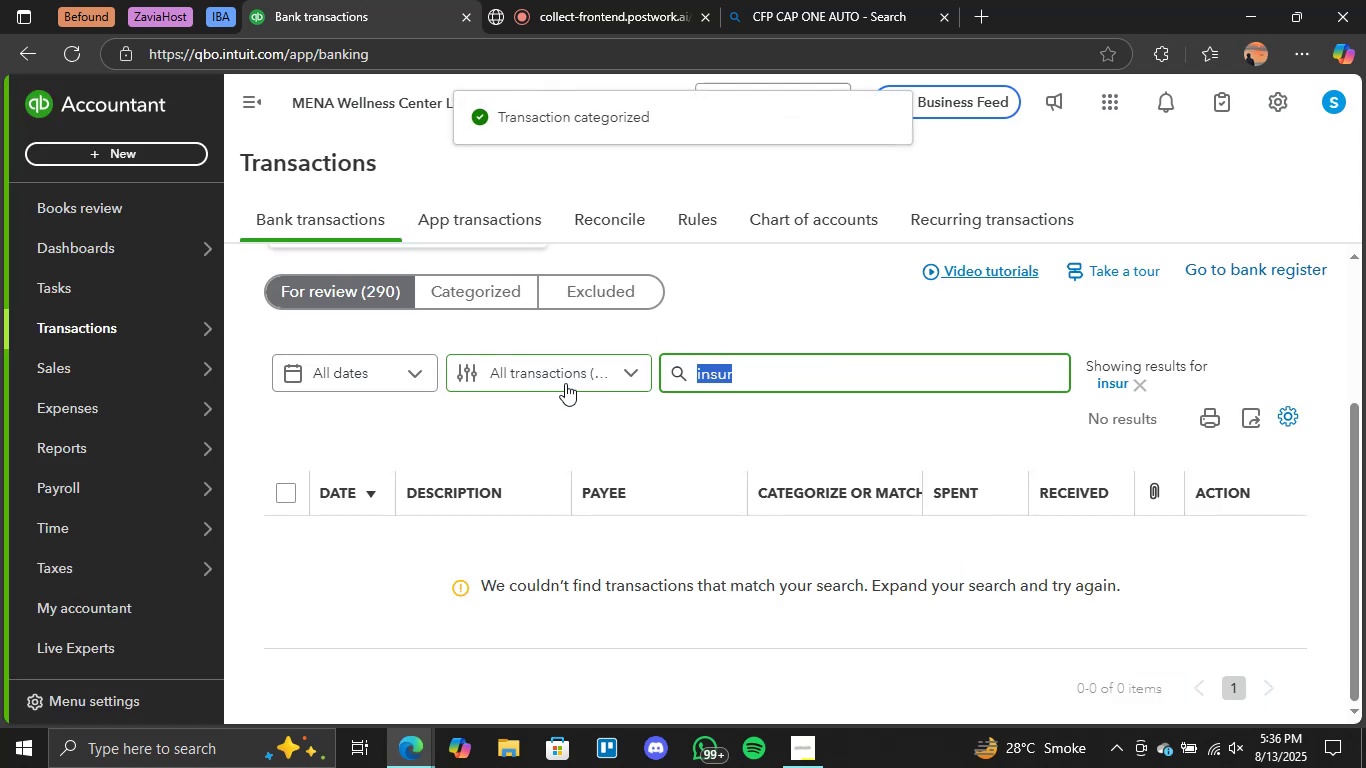 
key(Backspace)
 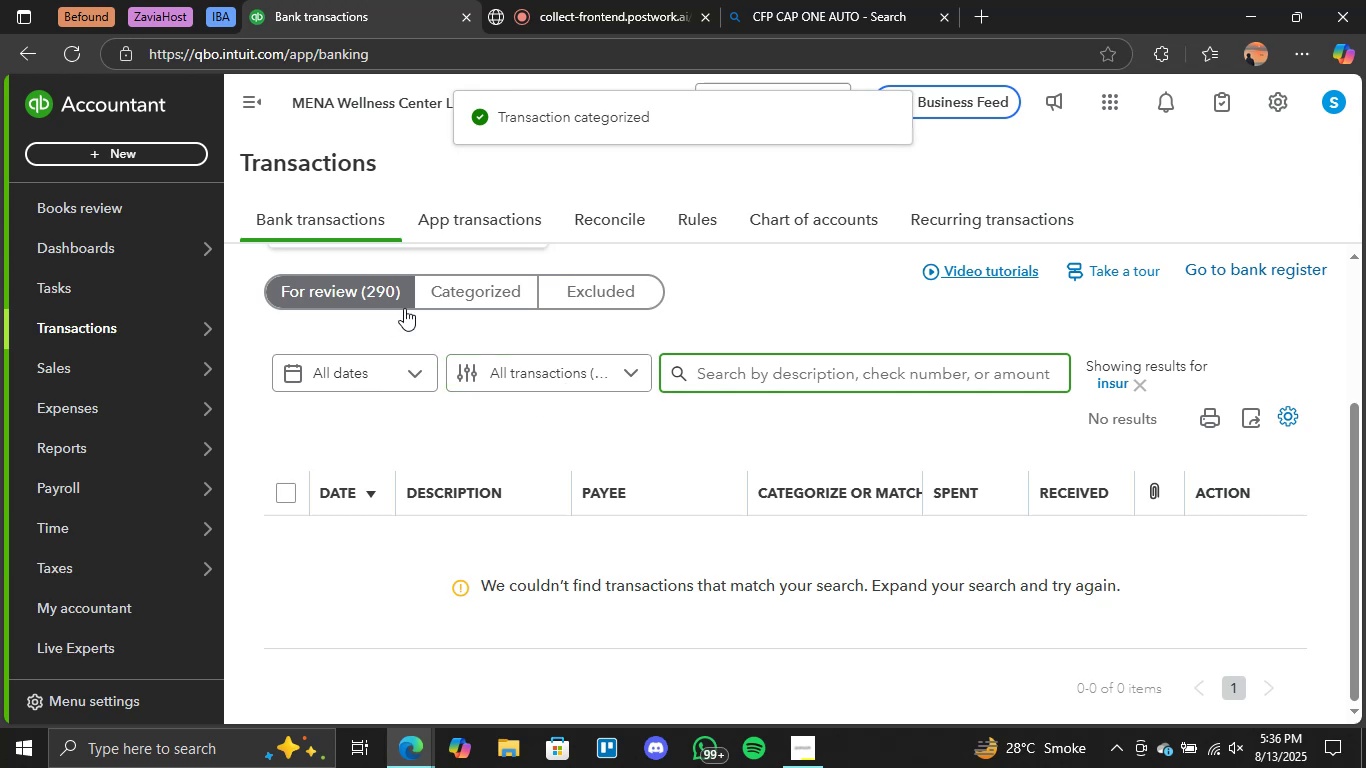 
left_click([362, 291])
 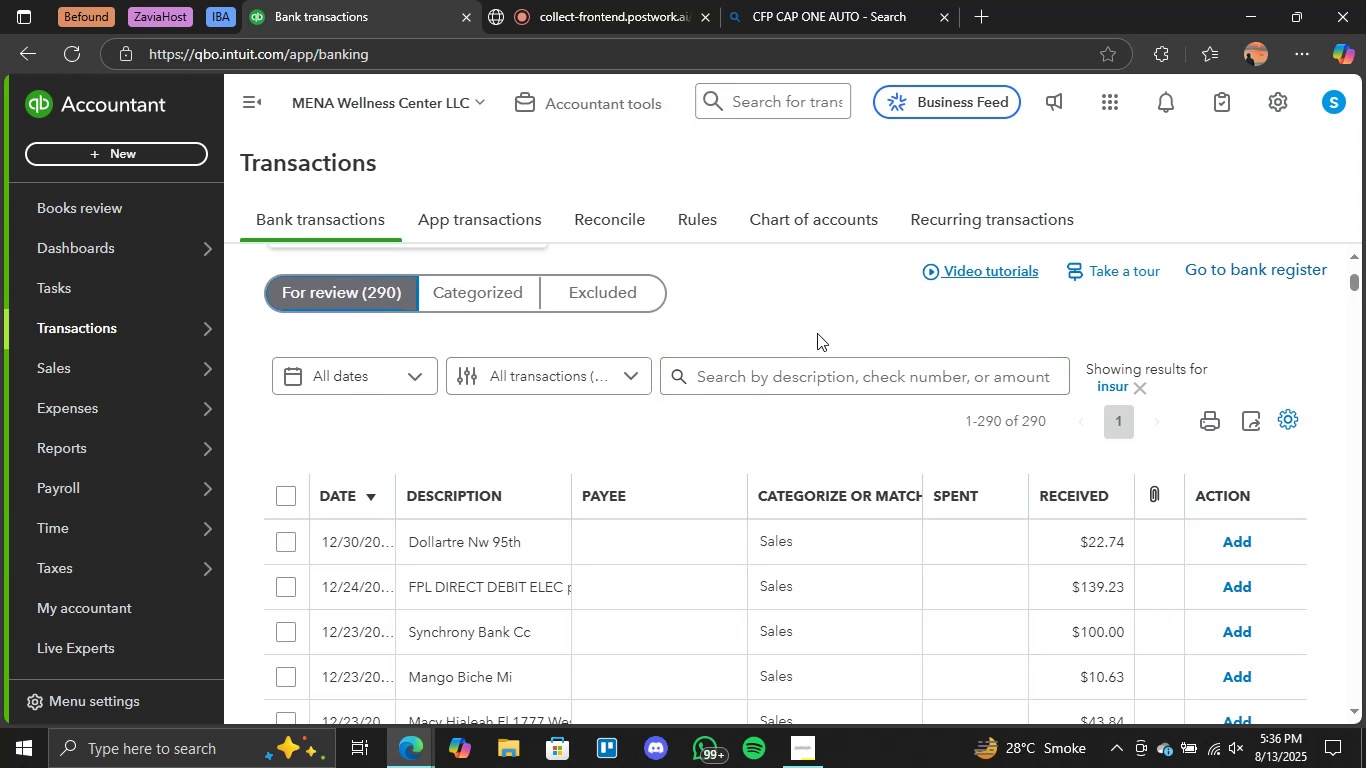 
wait(8.4)
 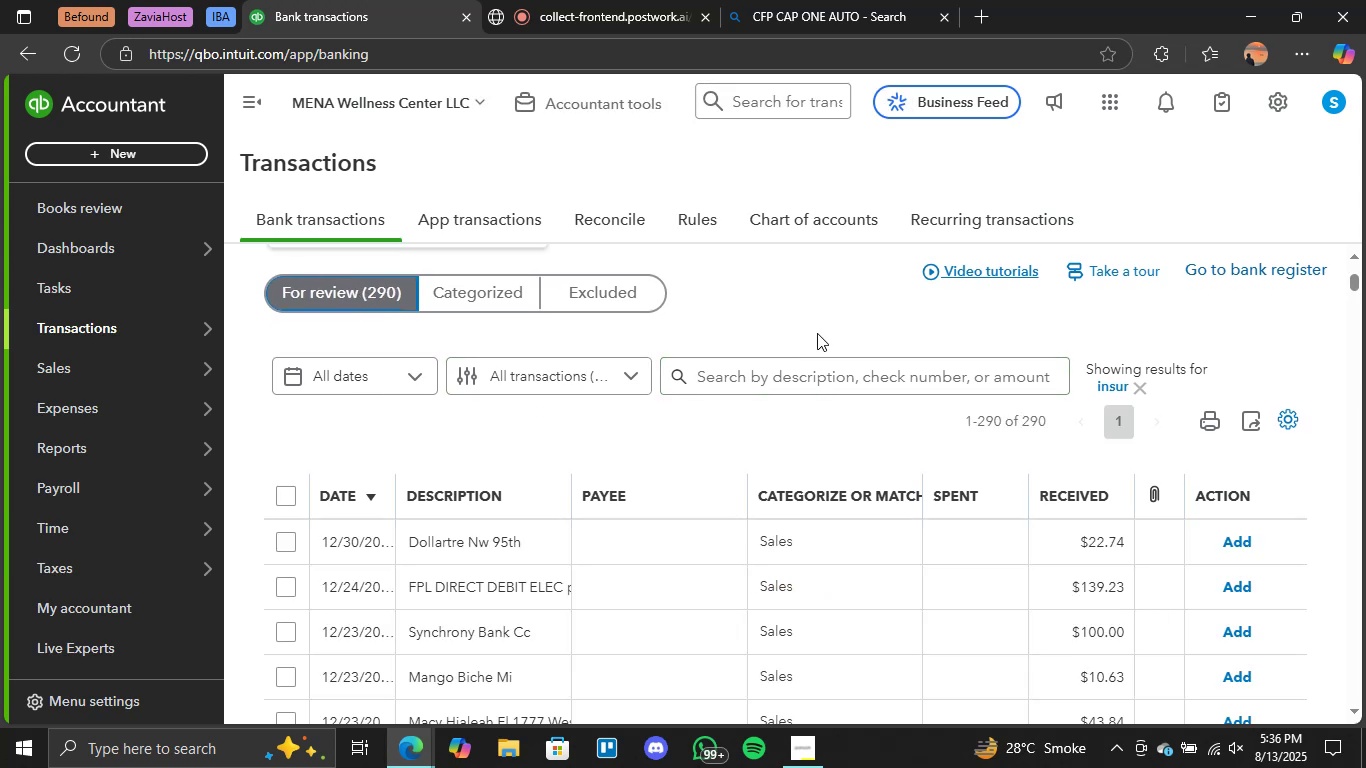 
scroll: coordinate [473, 518], scroll_direction: down, amount: 20.0
 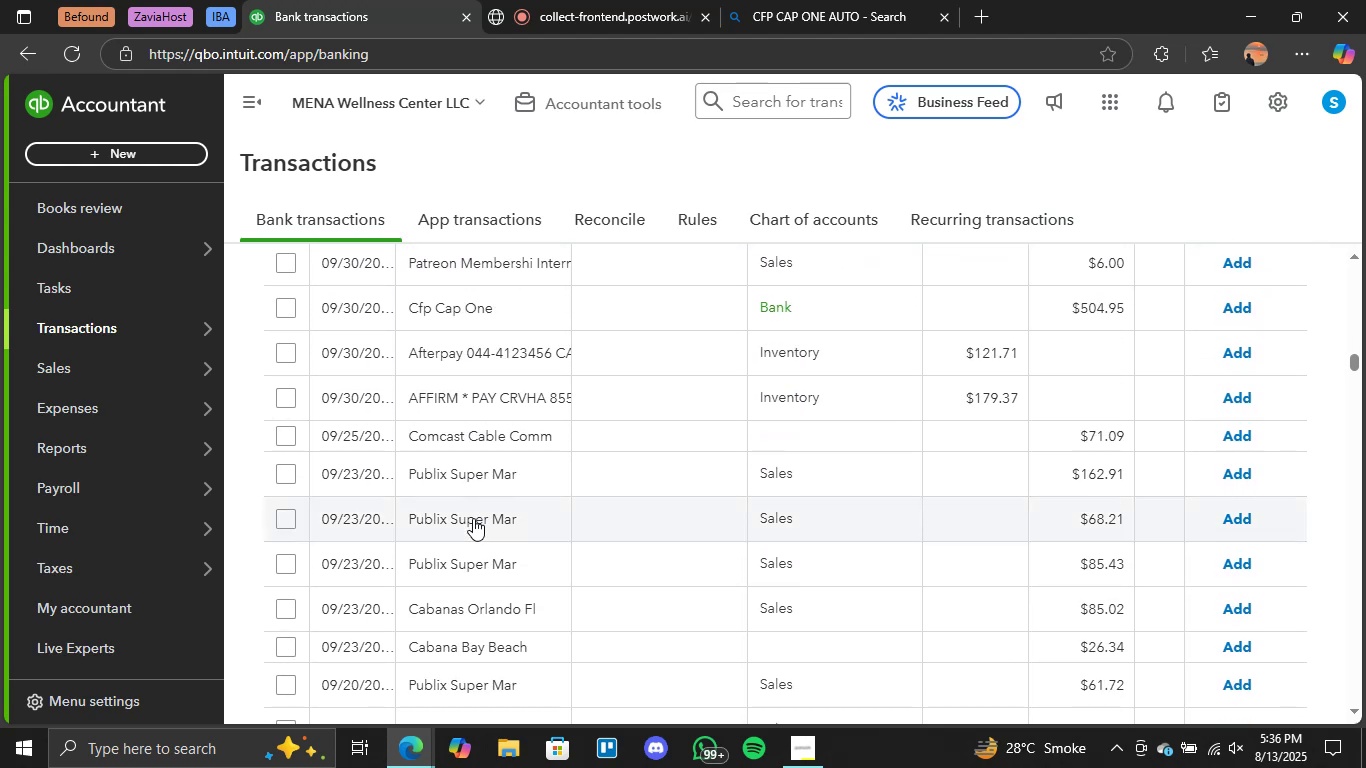 
scroll: coordinate [473, 518], scroll_direction: down, amount: 1.0
 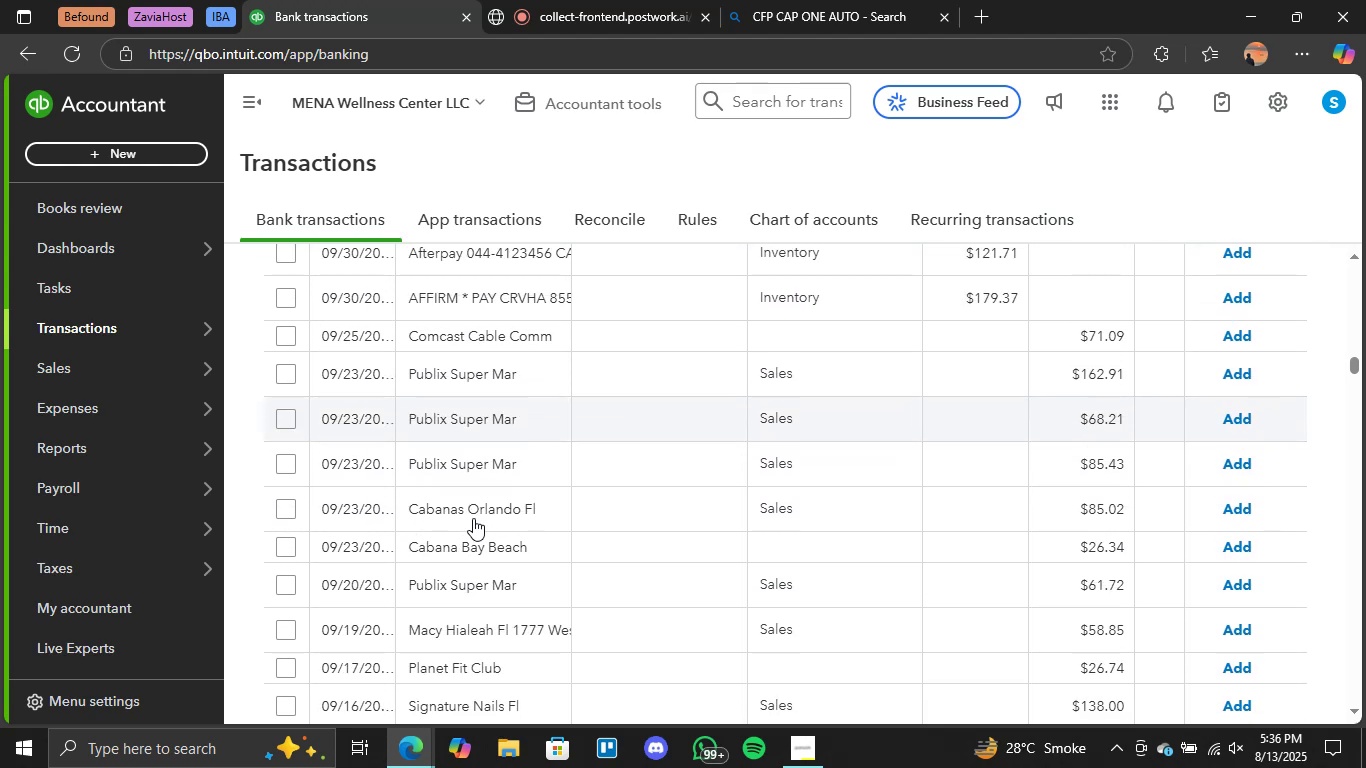 
scroll: coordinate [472, 519], scroll_direction: up, amount: 2.0
 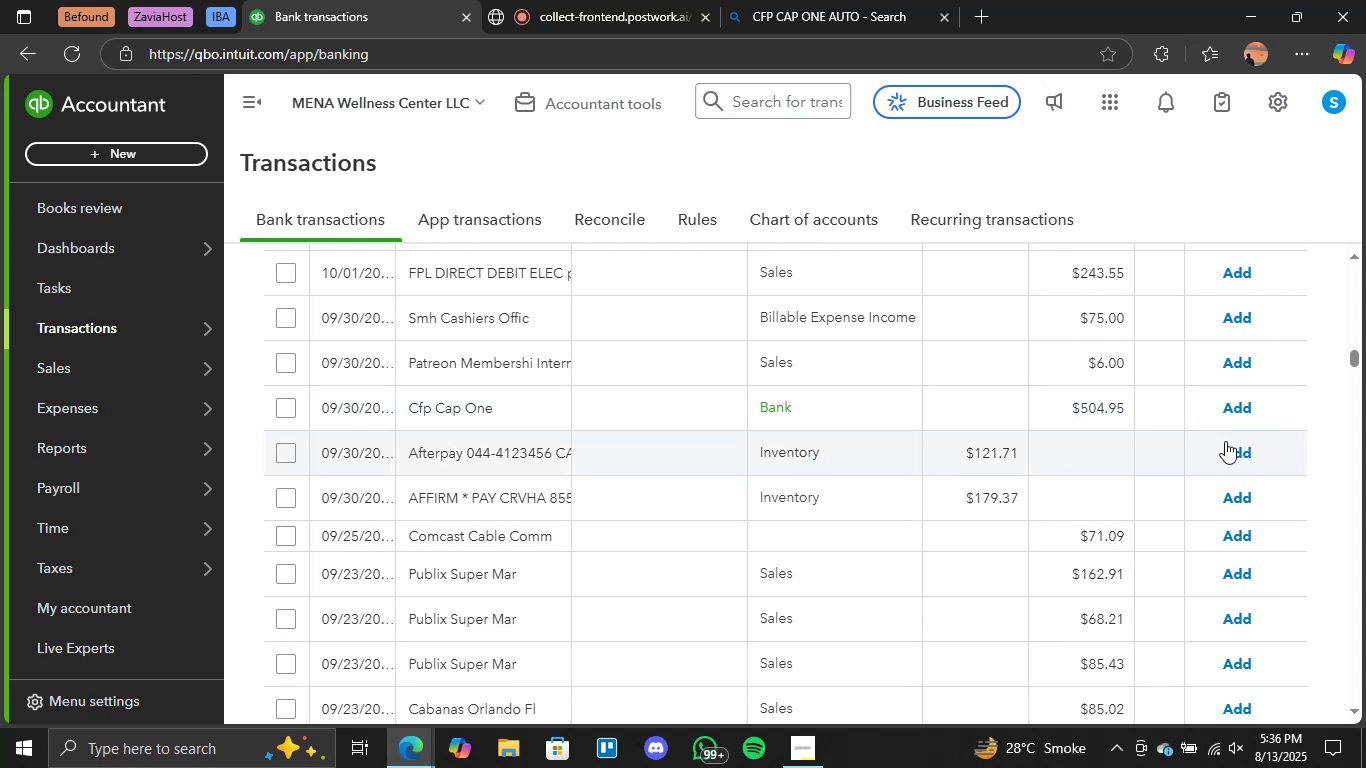 
left_click([1239, 450])
 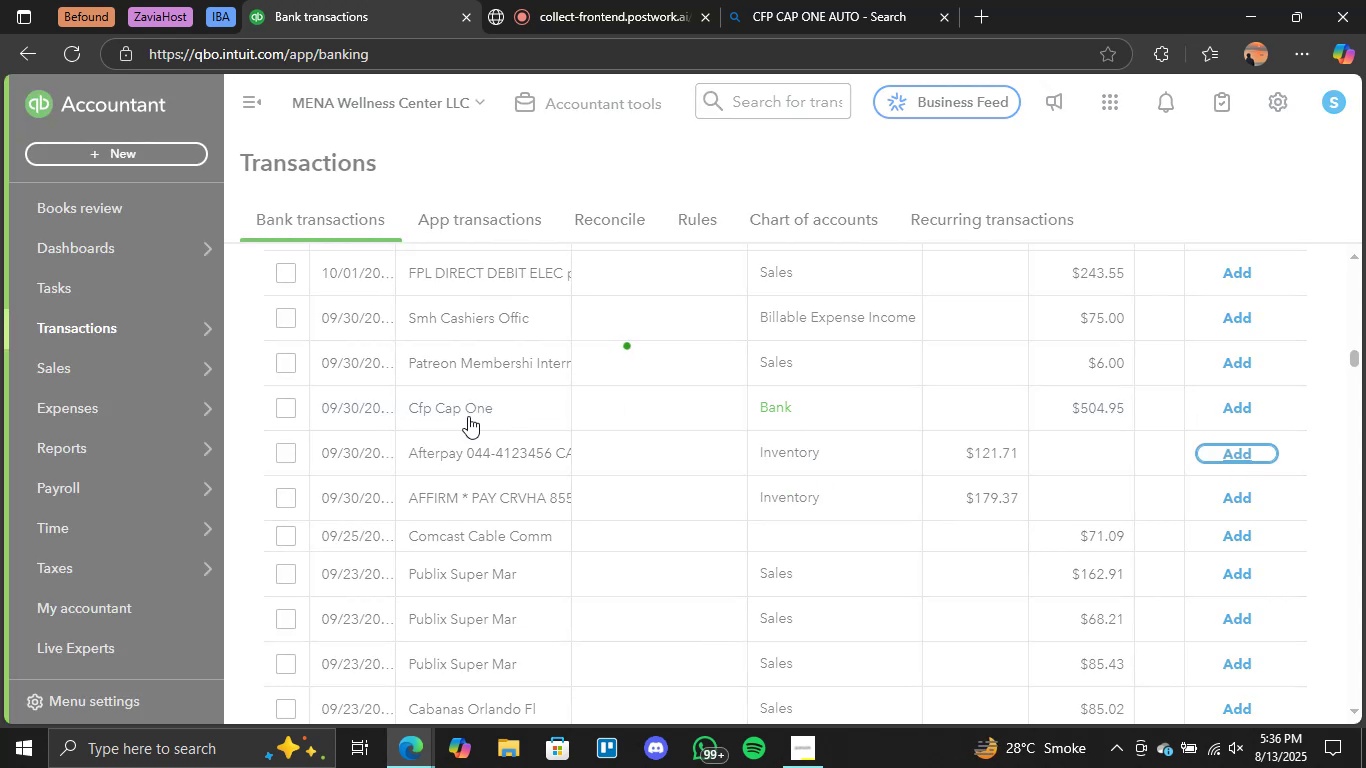 
wait(5.36)
 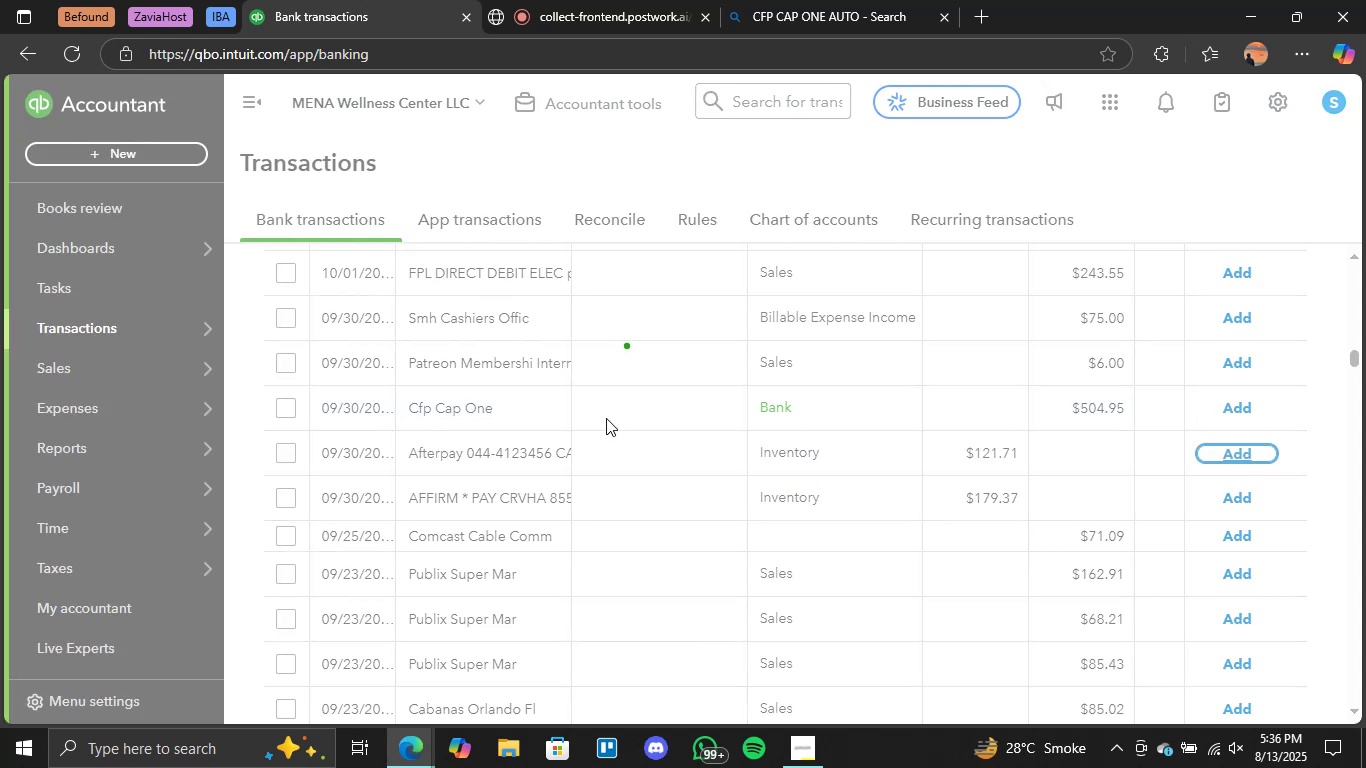 
left_click([1238, 413])
 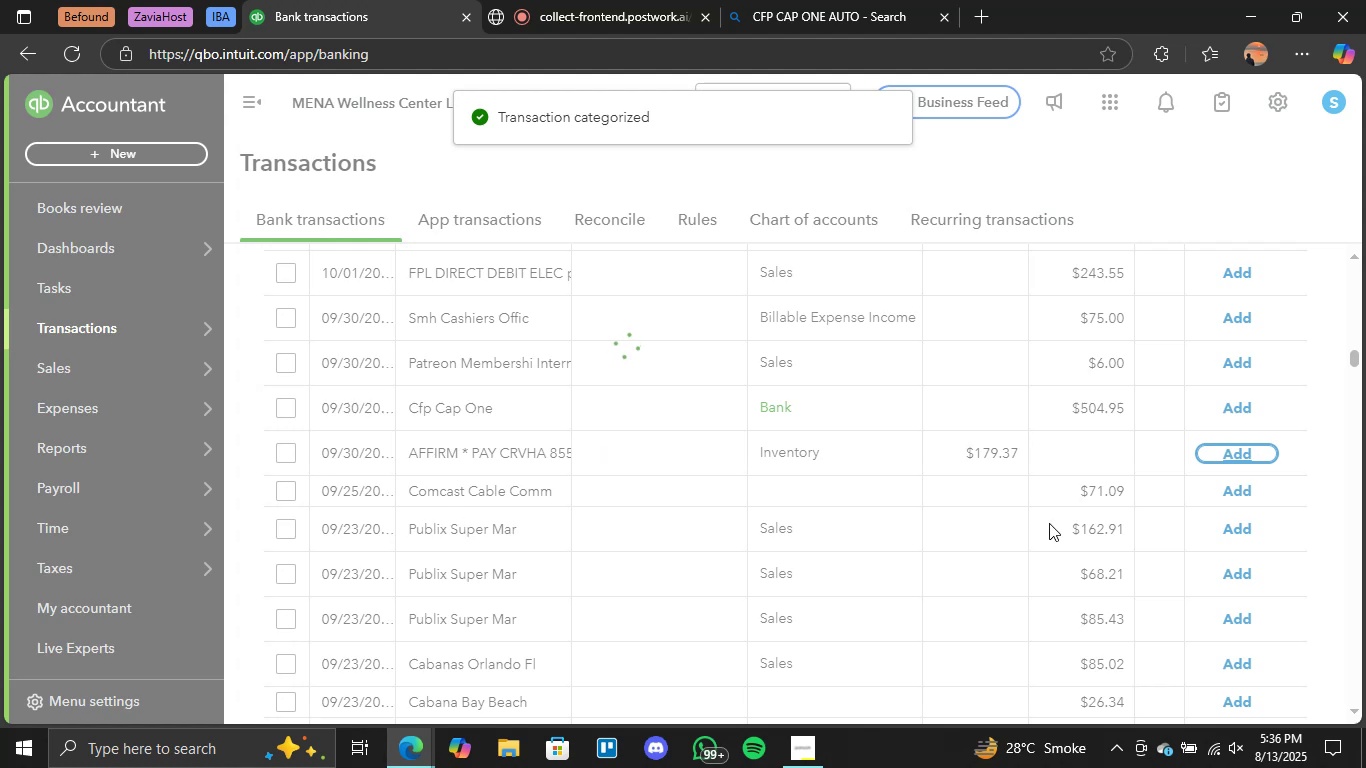 
wait(6.73)
 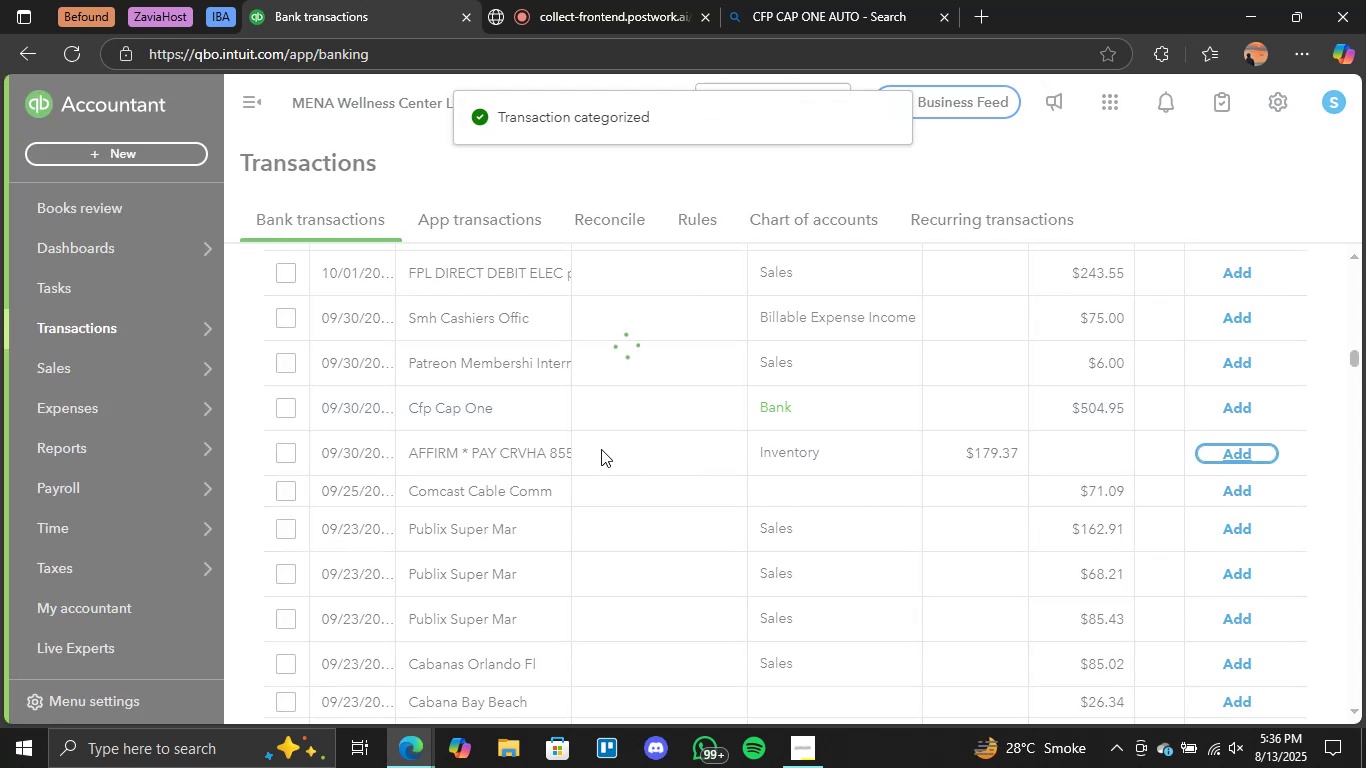 
scroll: coordinate [859, 525], scroll_direction: up, amount: 4.0
 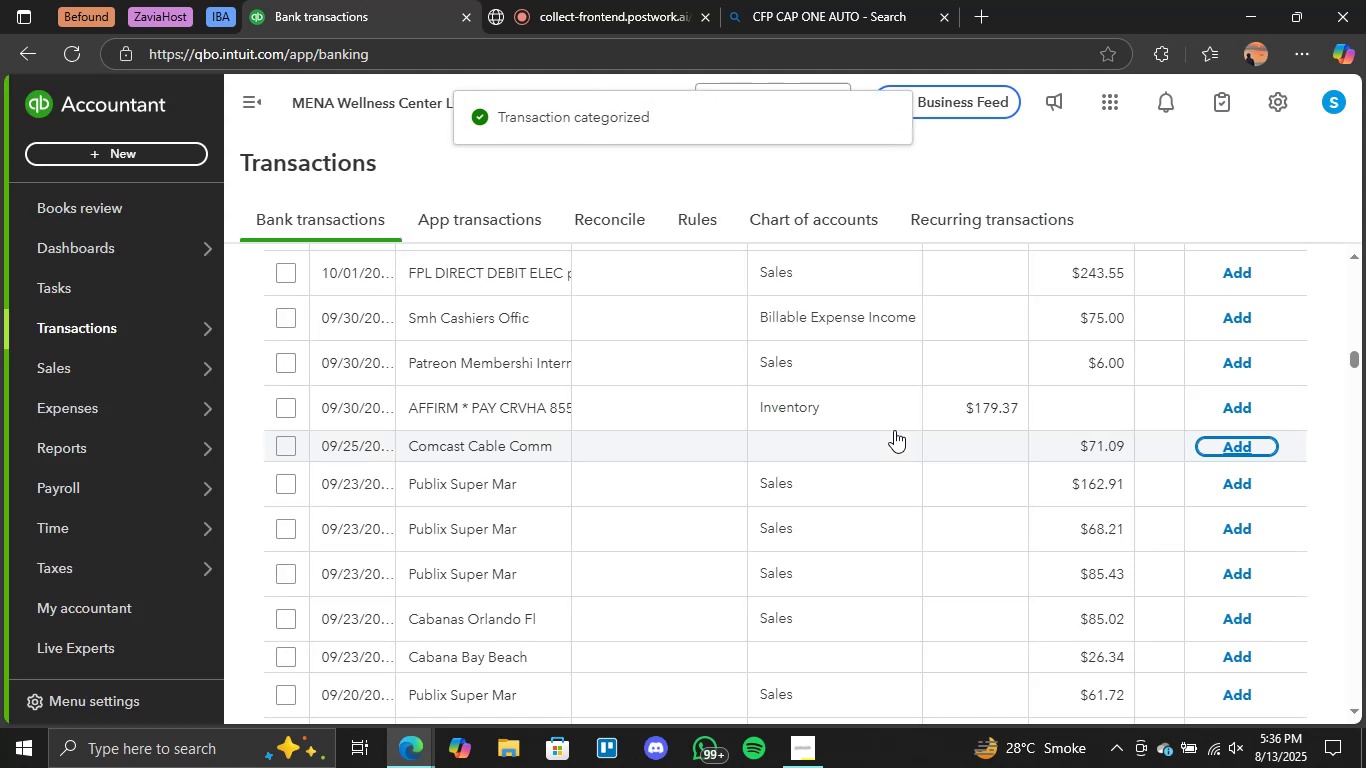 
wait(13.02)
 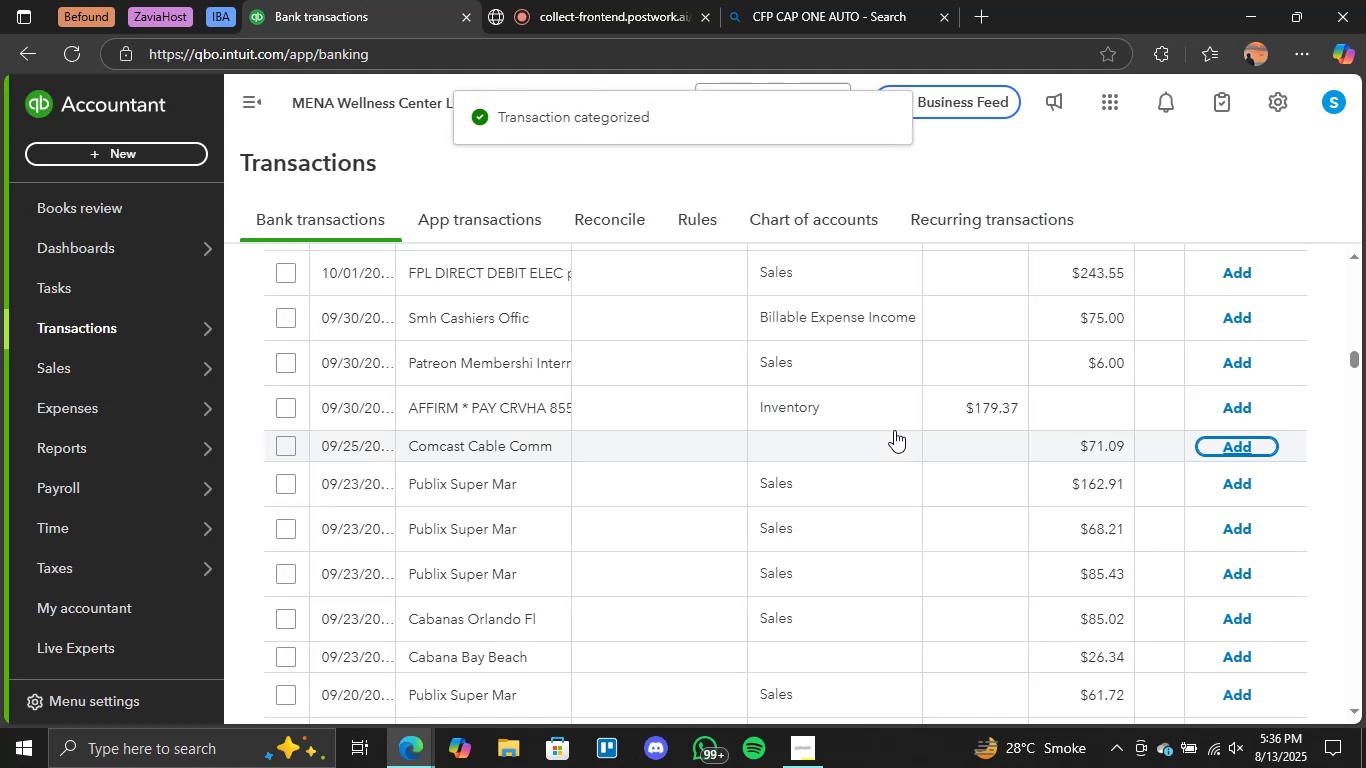 
scroll: coordinate [1261, 500], scroll_direction: up, amount: 29.0
 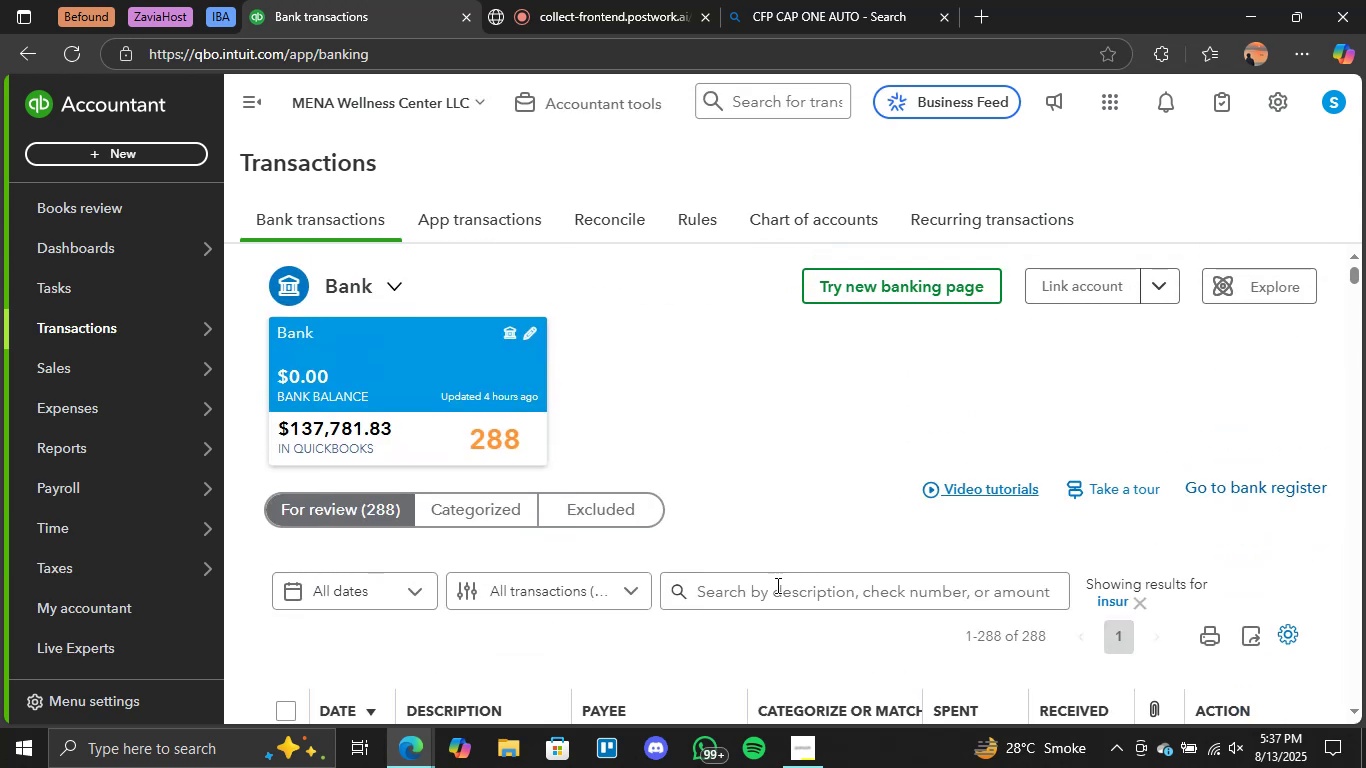 
left_click([769, 594])
 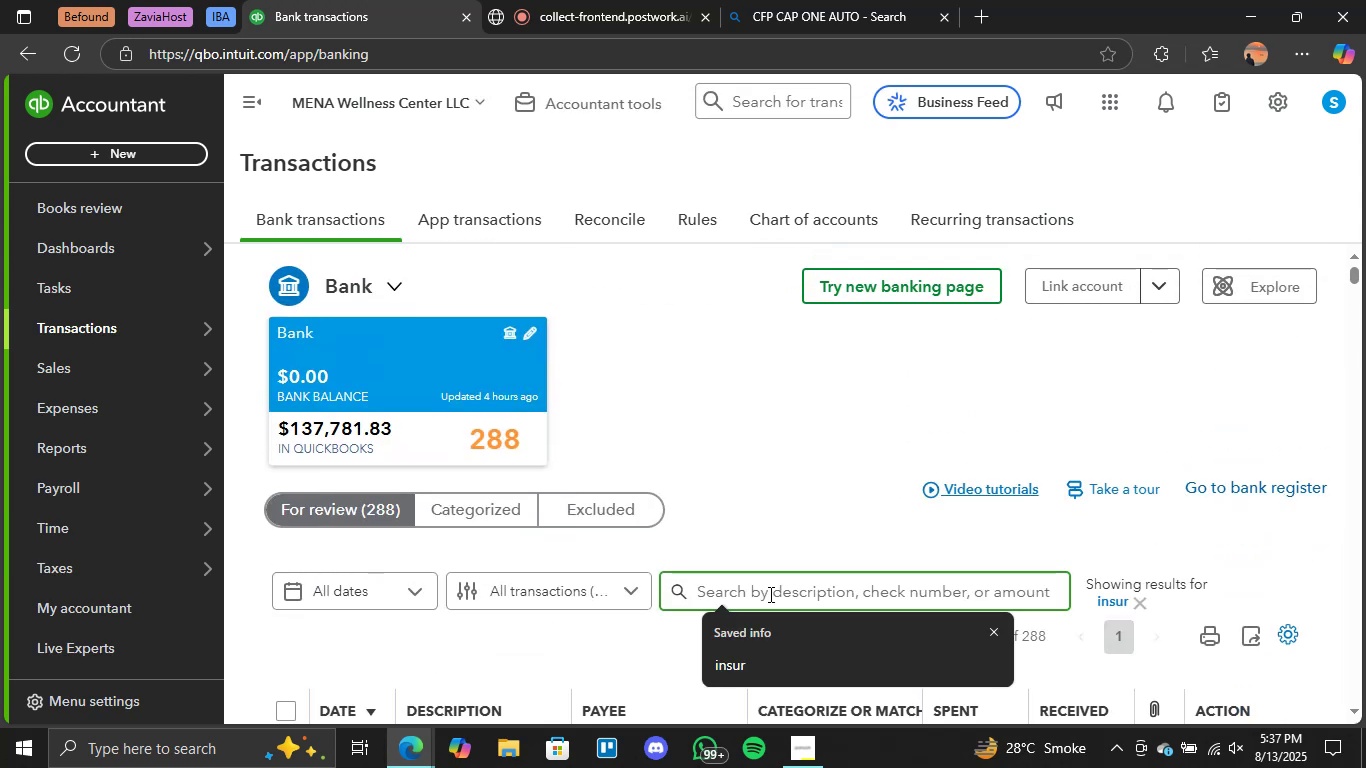 
type(publix)
 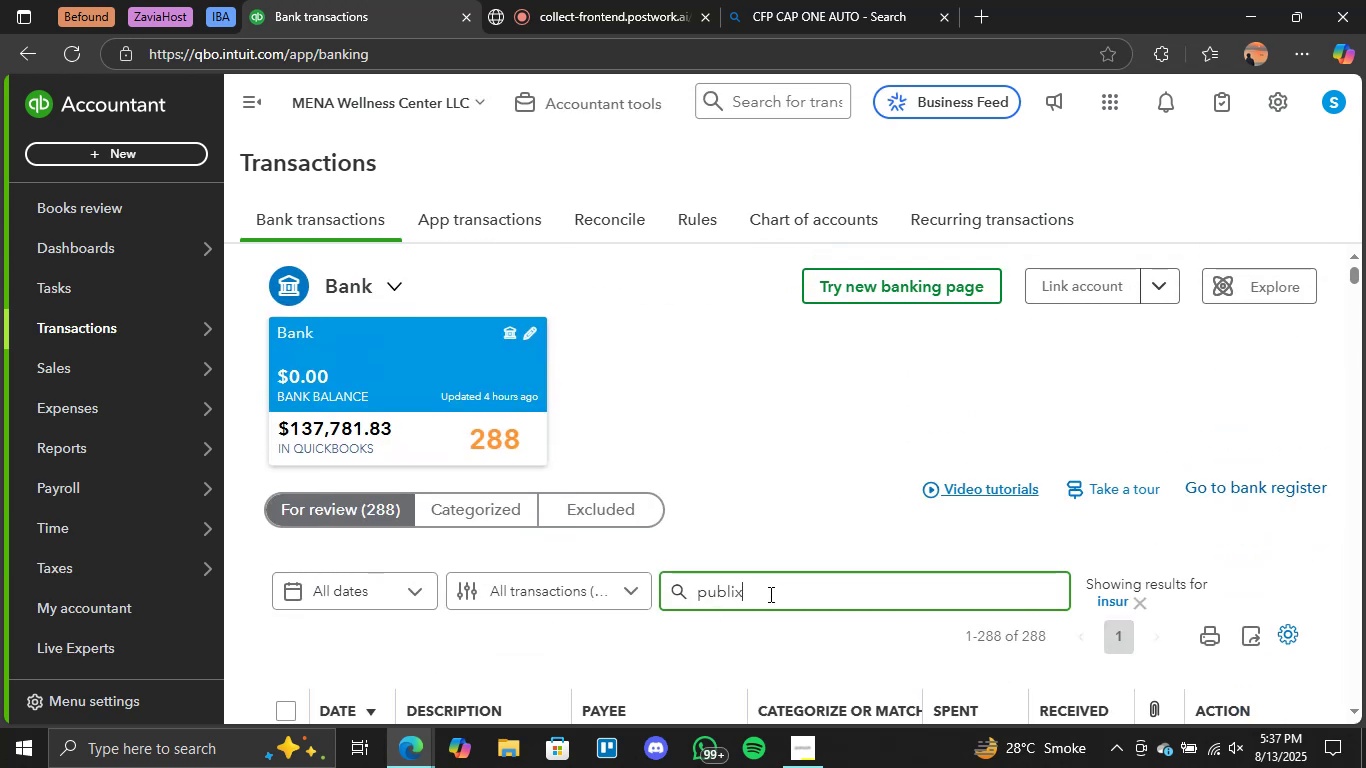 
key(Enter)
 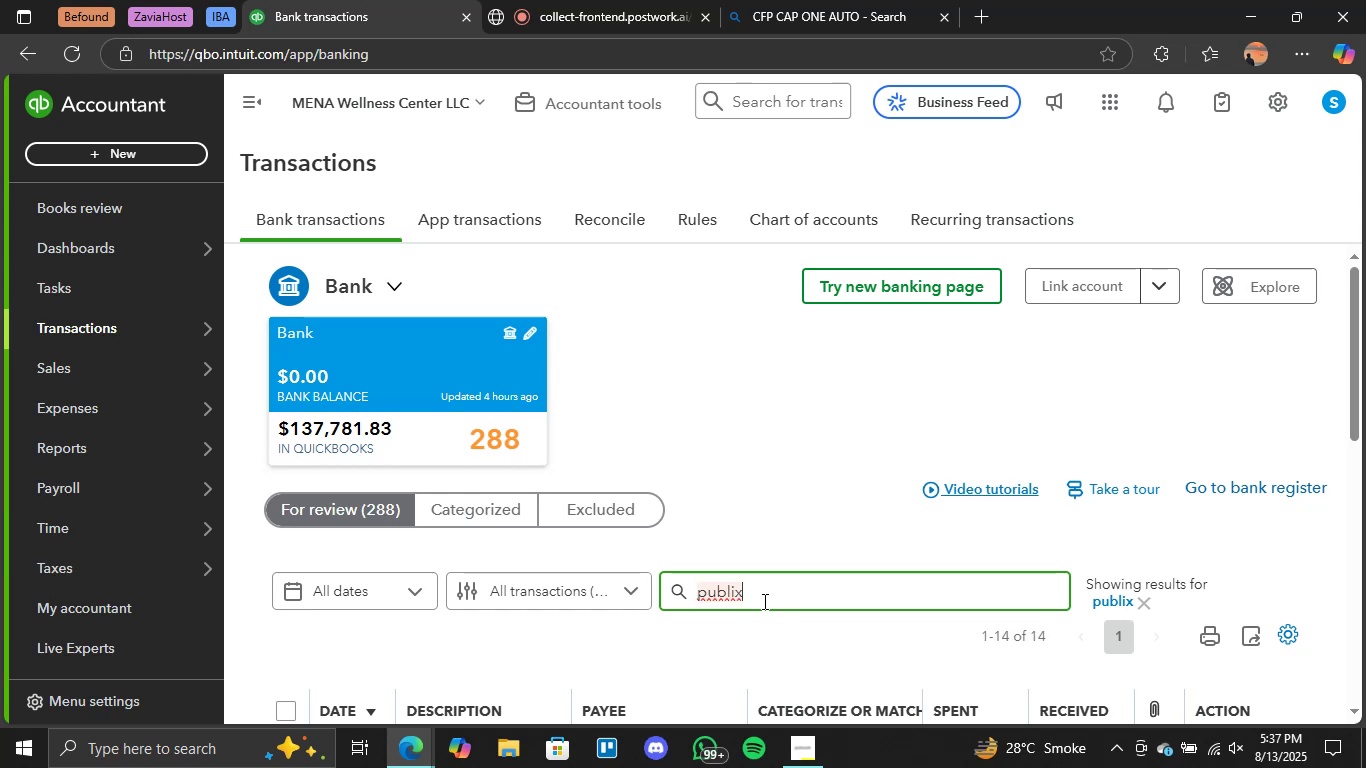 
scroll: coordinate [490, 503], scroll_direction: down, amount: 4.0
 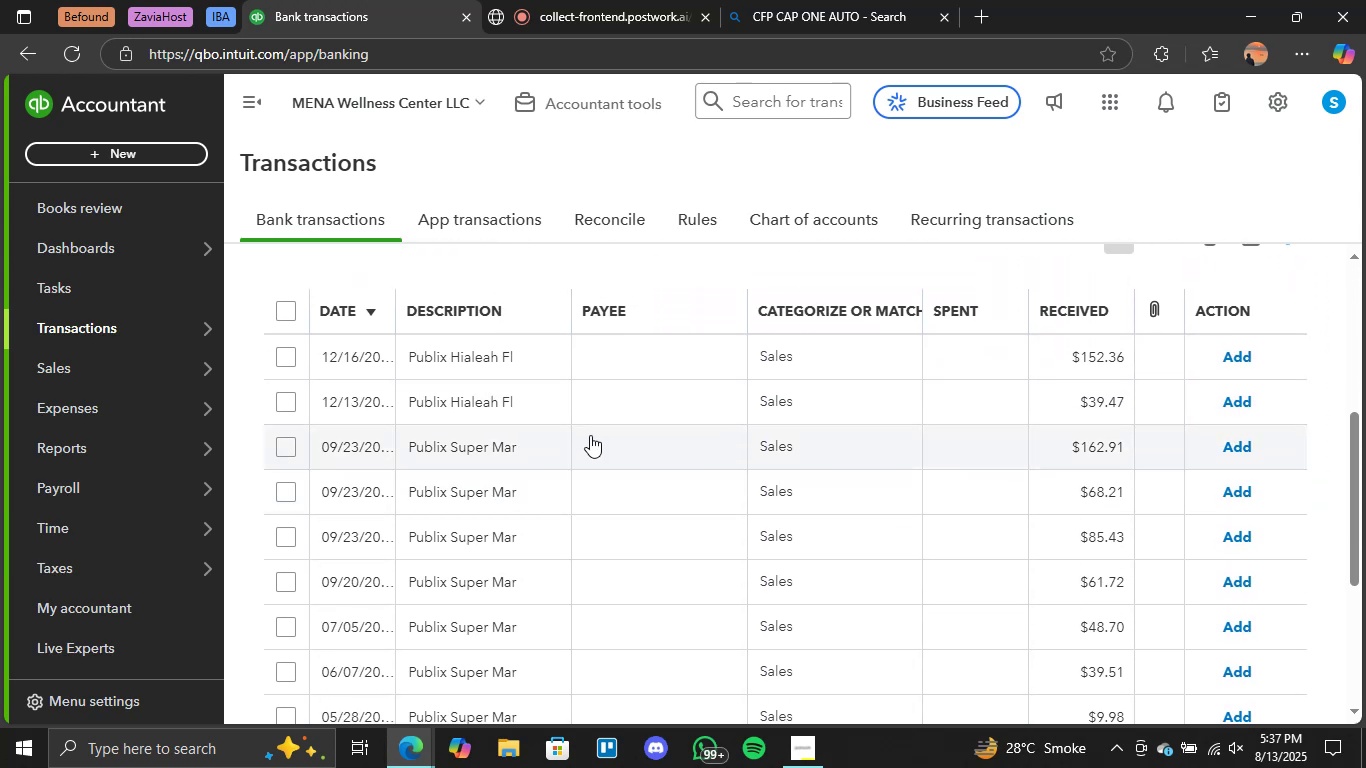 
scroll: coordinate [577, 484], scroll_direction: up, amount: 1.0
 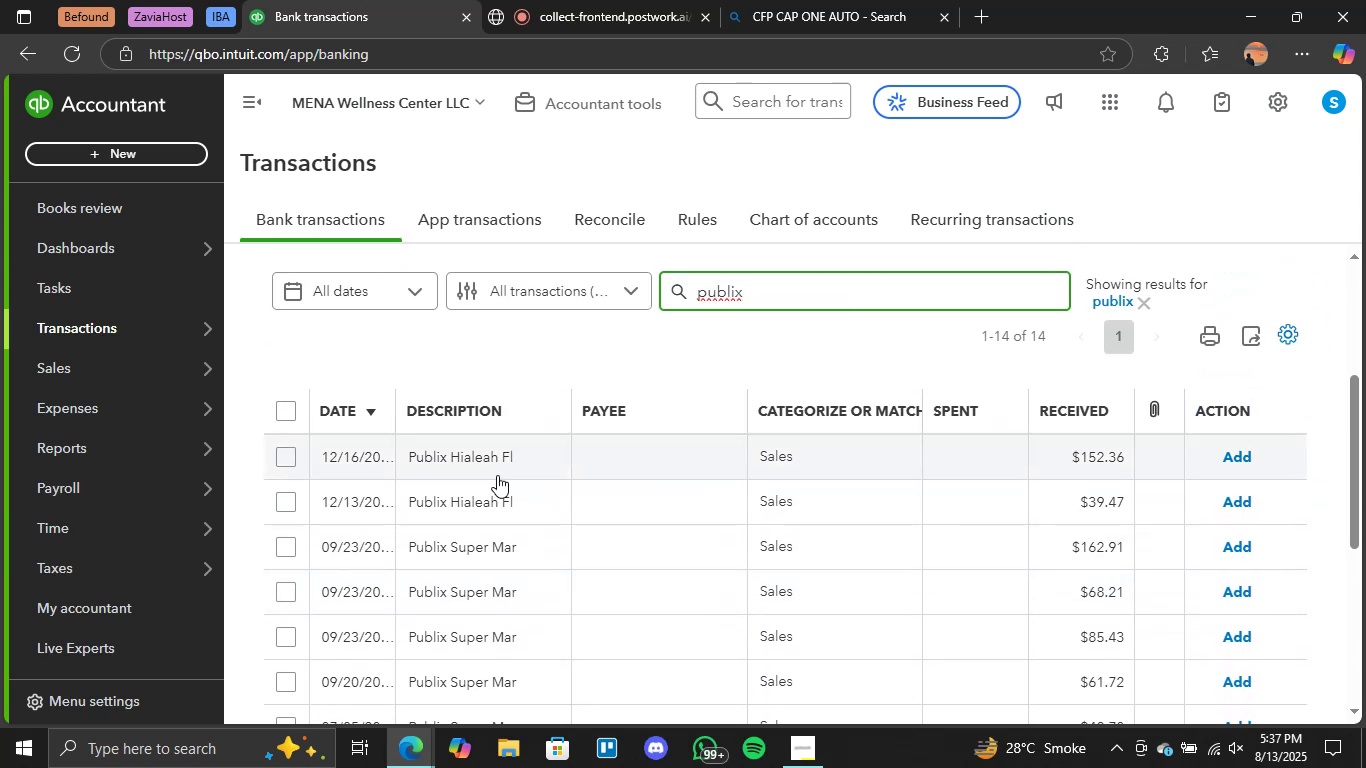 
left_click([474, 460])
 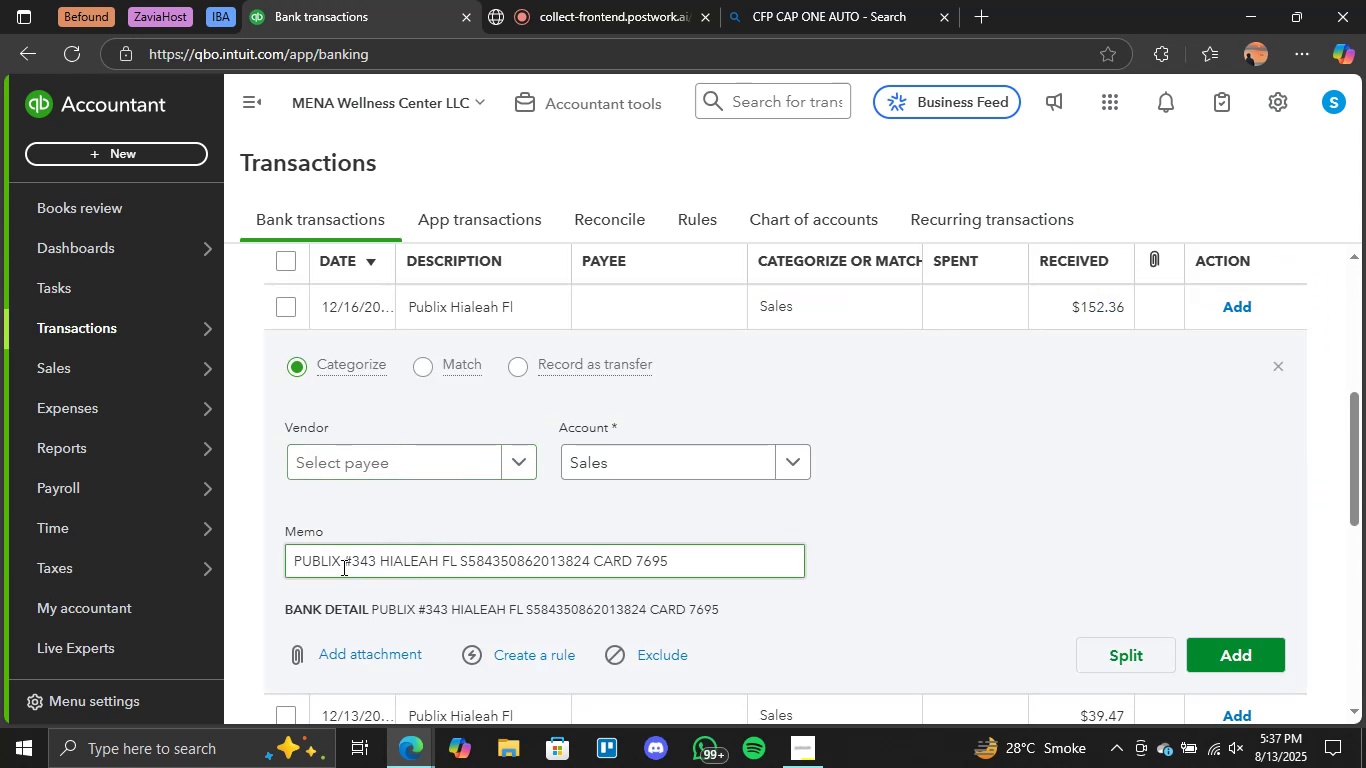 
left_click_drag(start_coordinate=[339, 563], to_coordinate=[287, 560])
 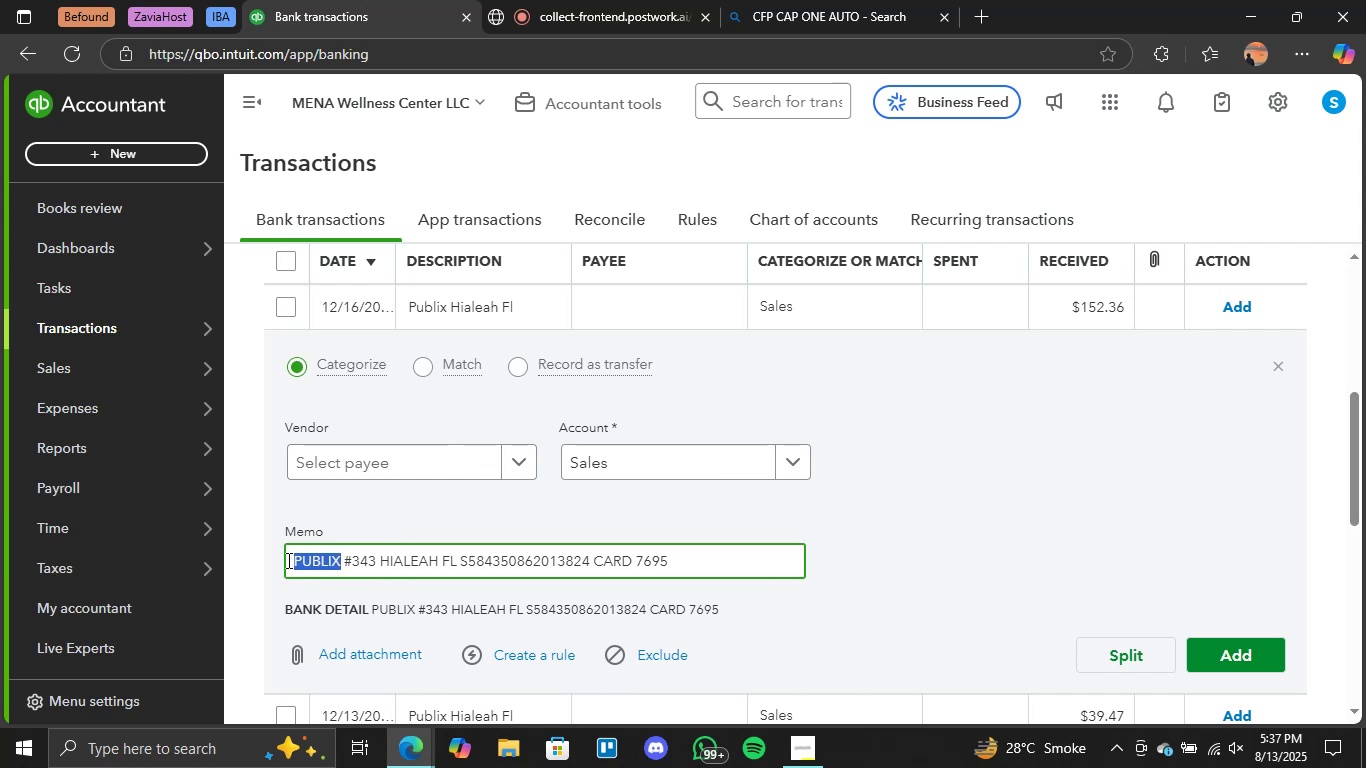 
key(Control+C)
 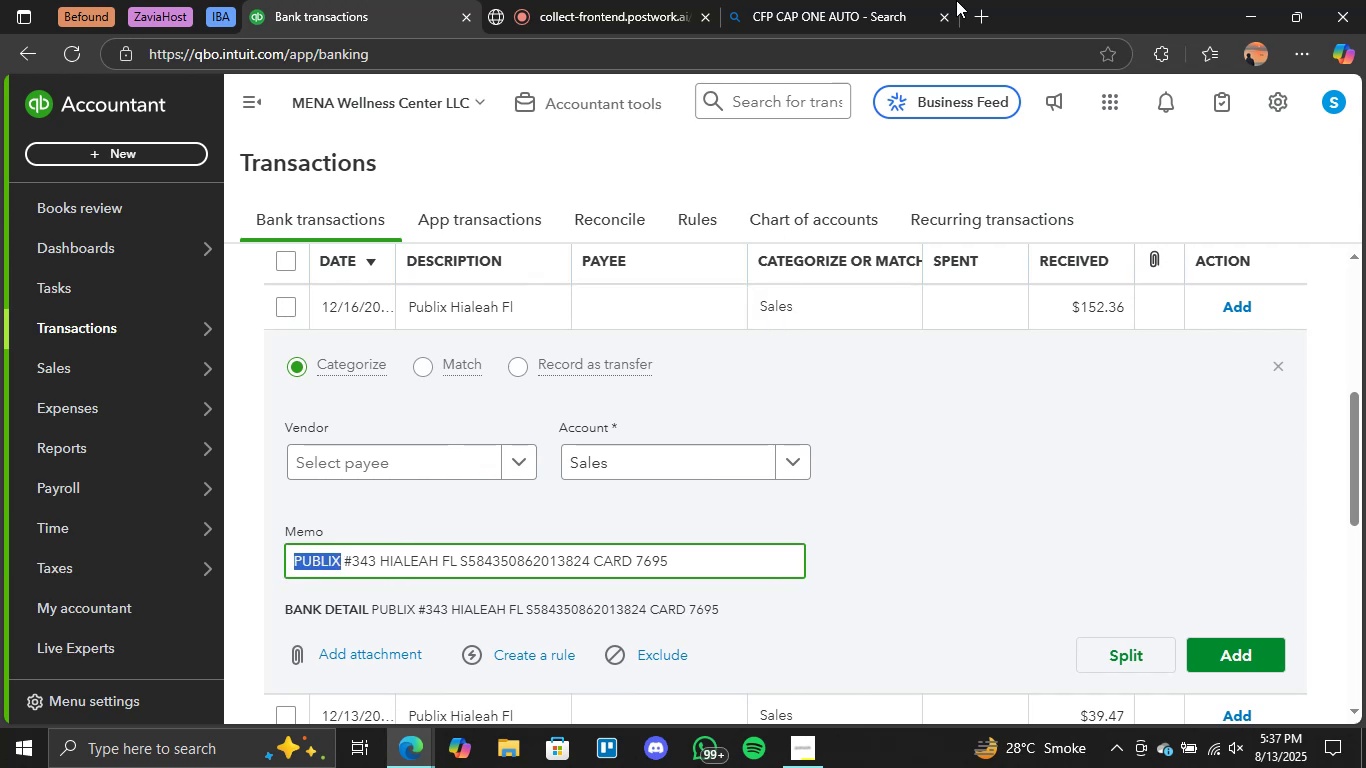 
left_click([854, 11])
 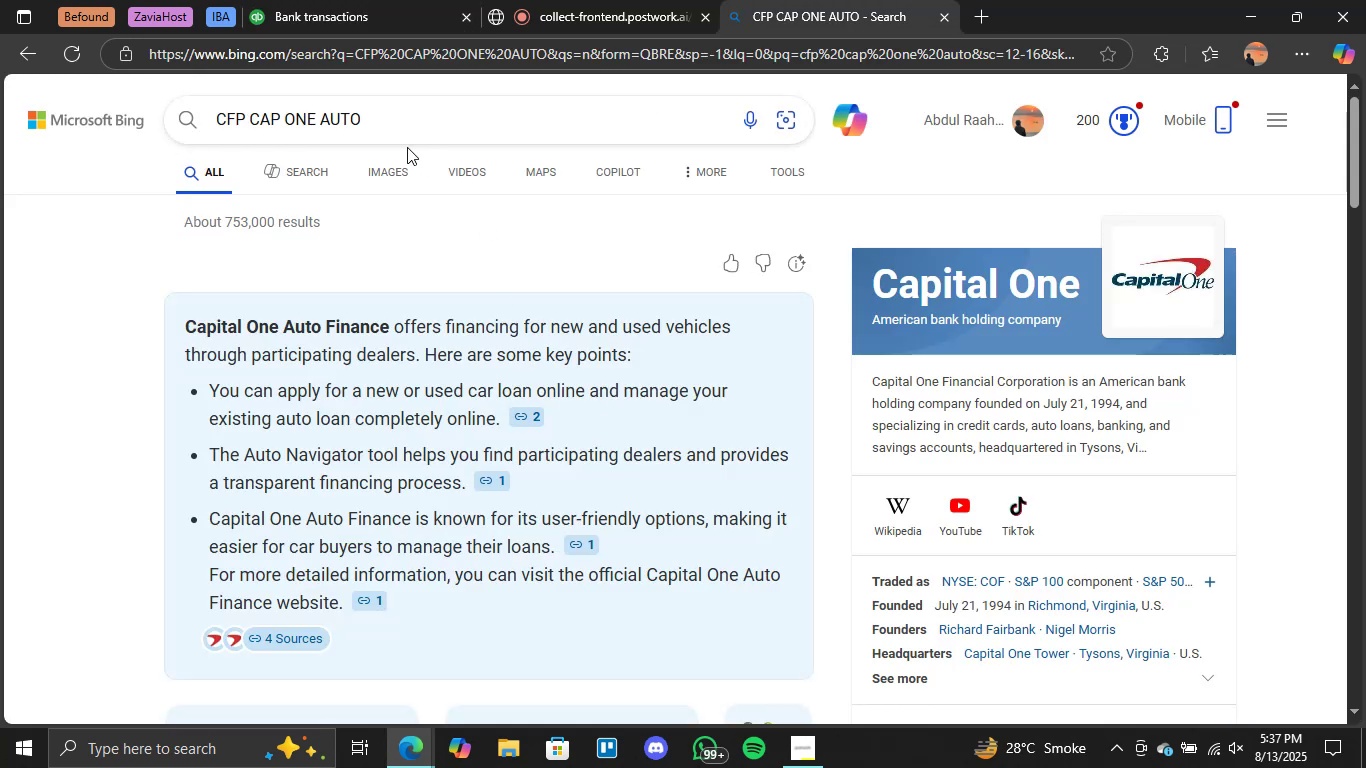 
double_click([363, 115])
 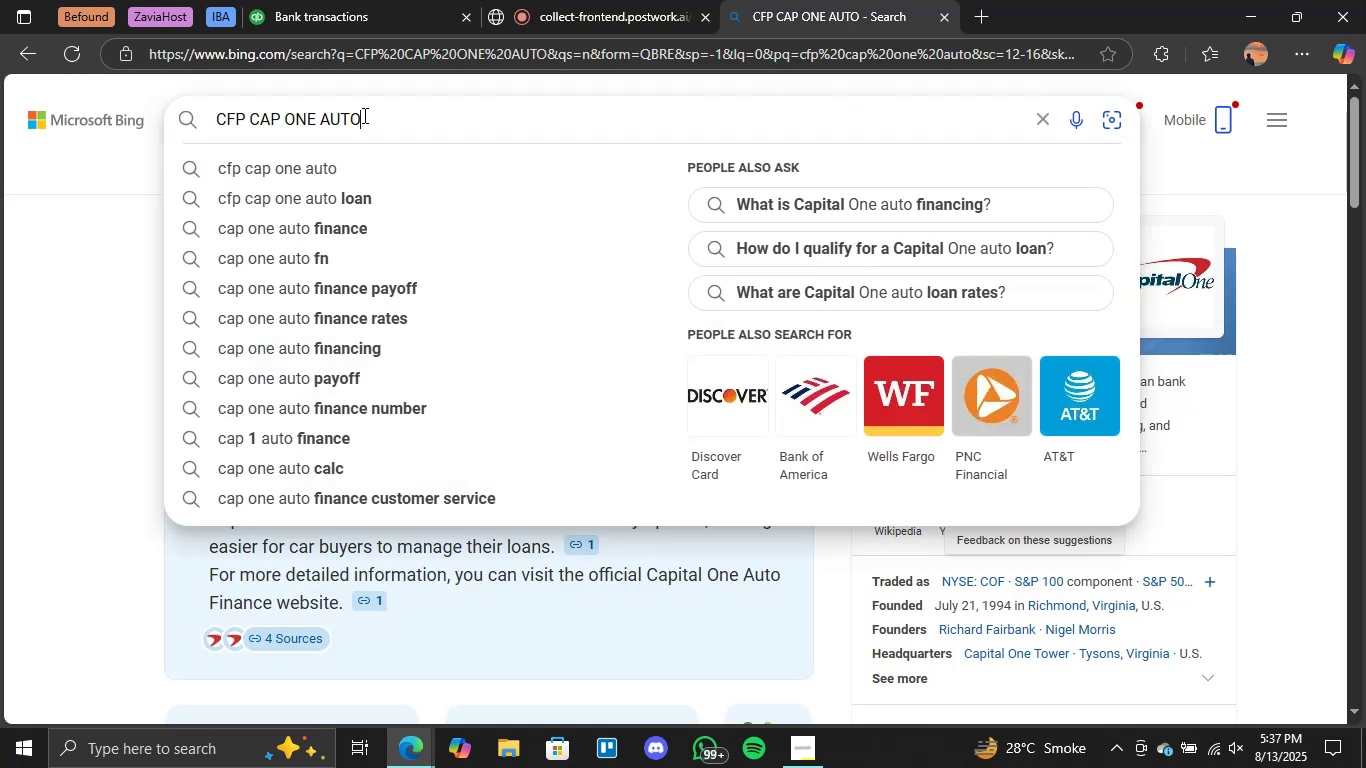 
triple_click([363, 115])
 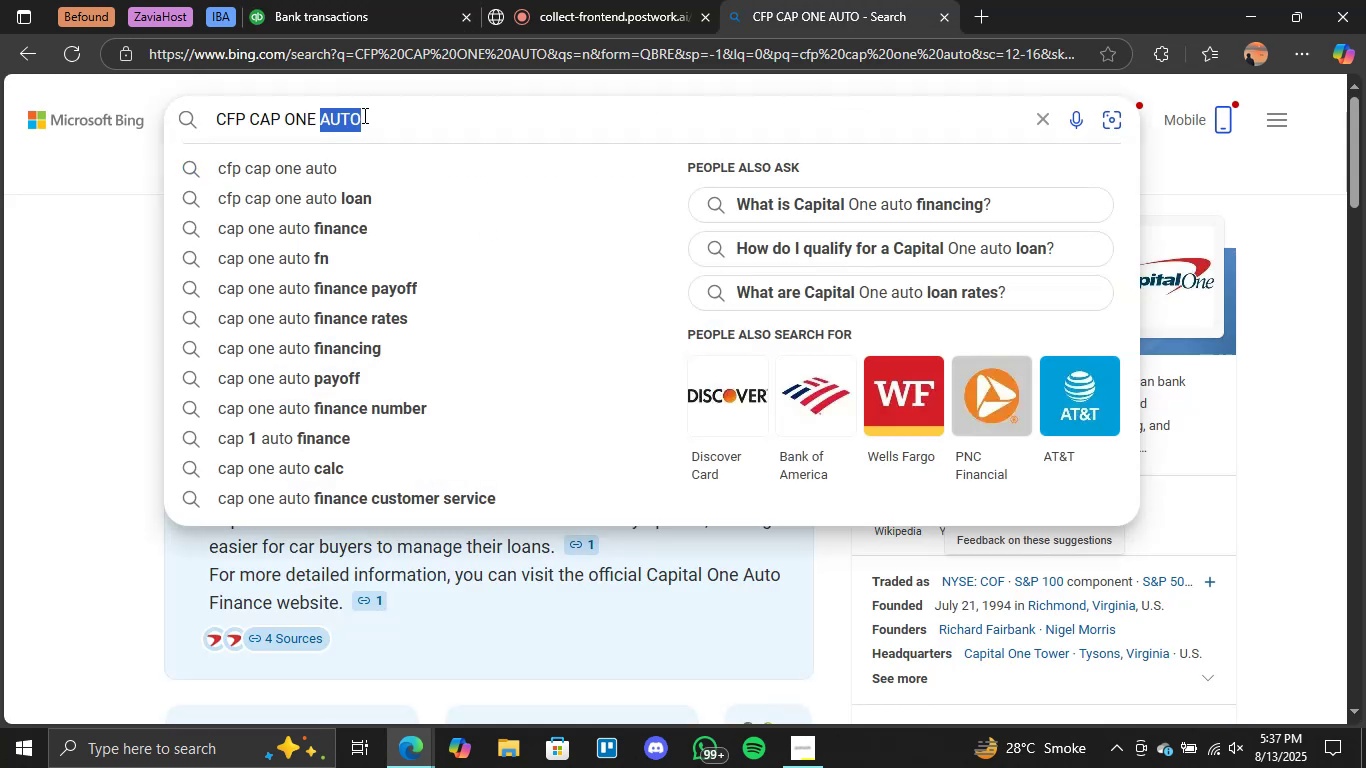 
triple_click([363, 115])
 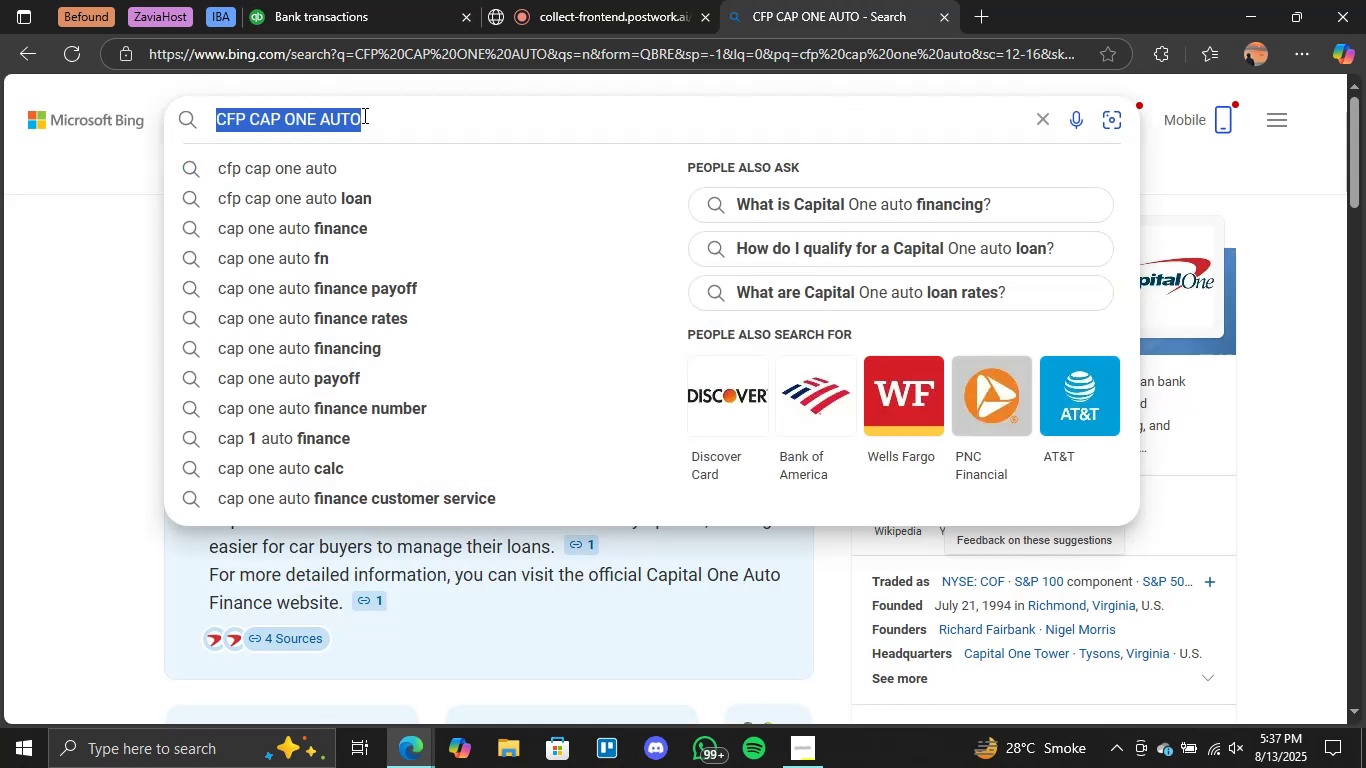 
triple_click([363, 115])
 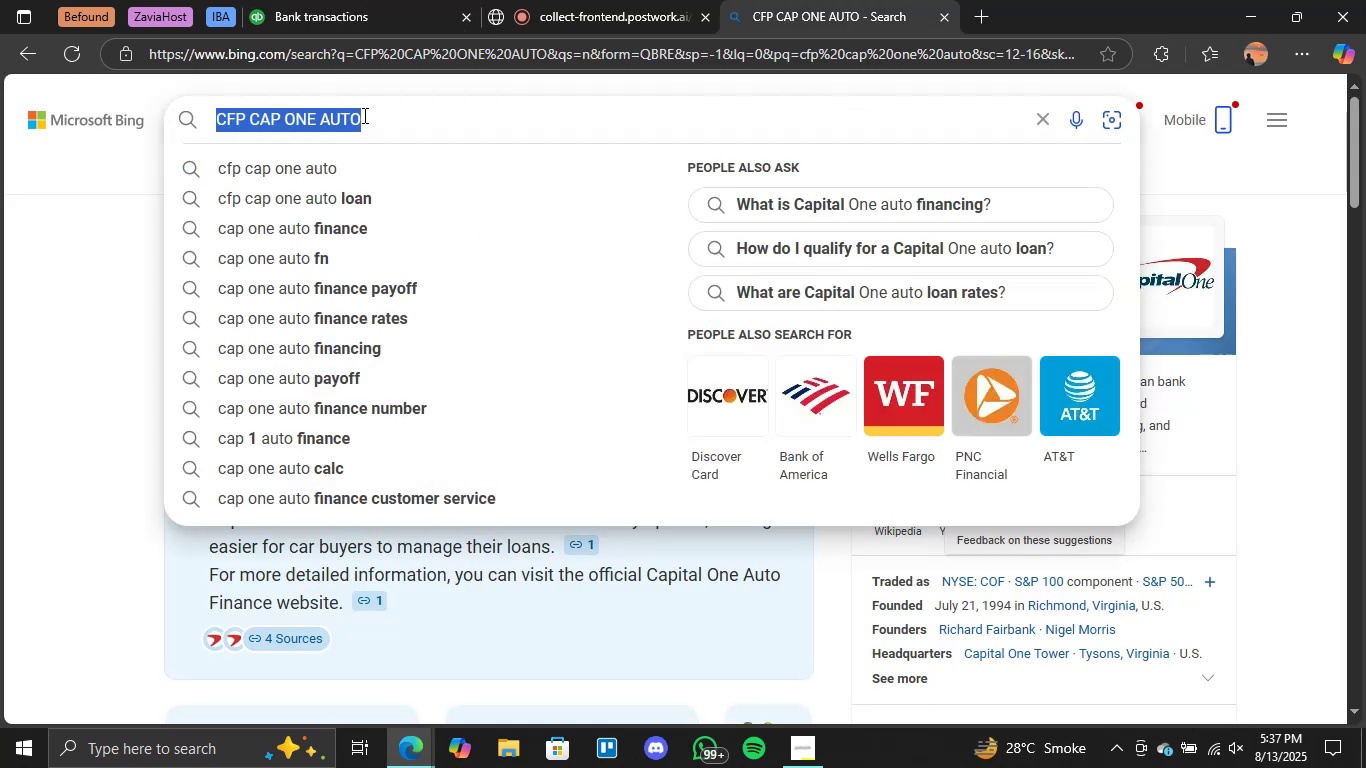 
key(Control+V)
 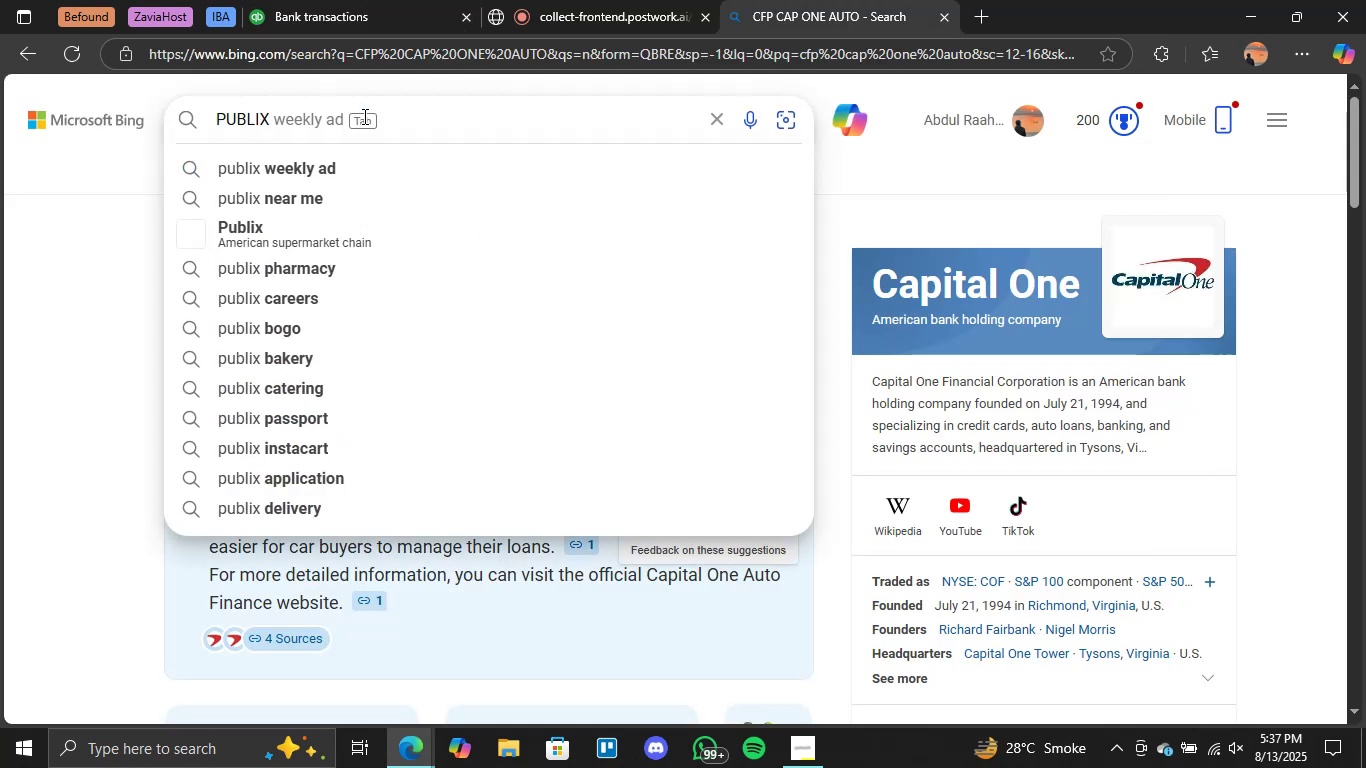 
key(Enter)
 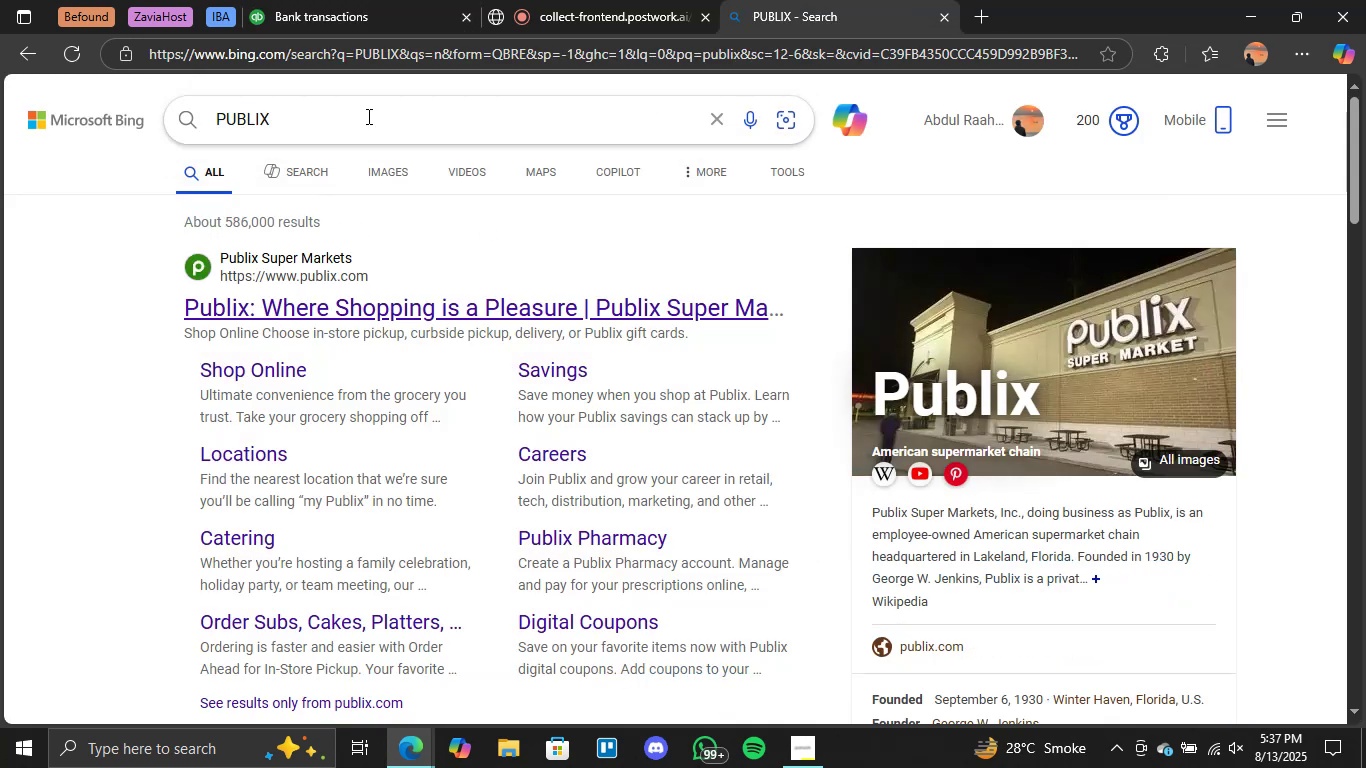 
wait(5.0)
 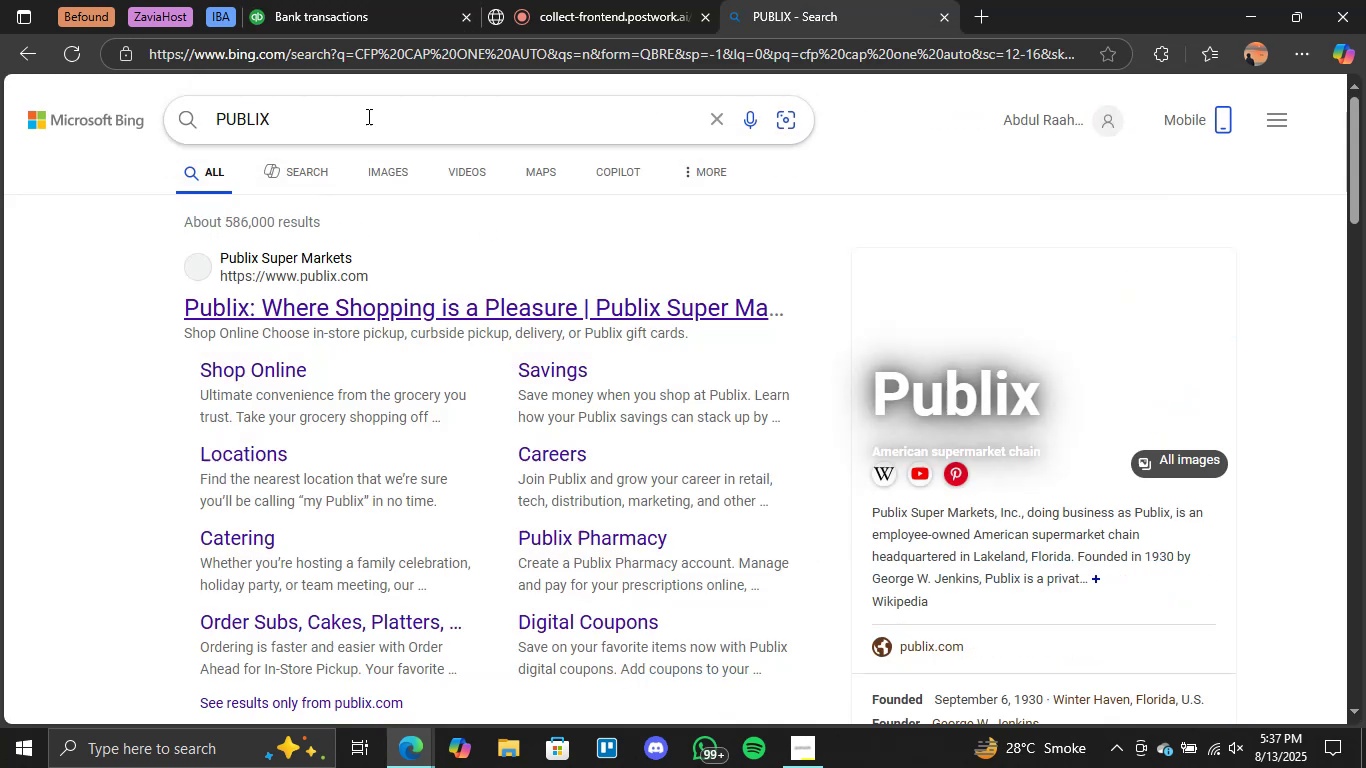 
left_click([406, 0])
 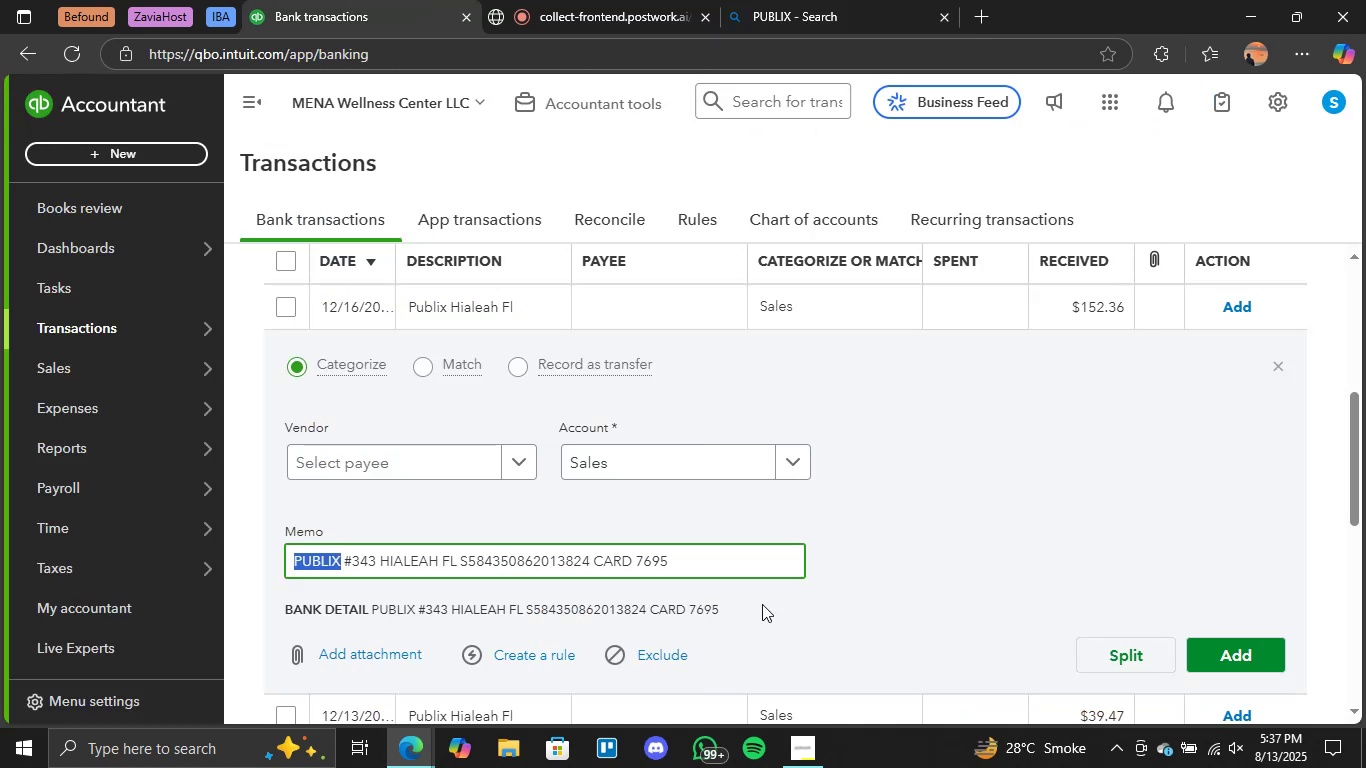 
left_click([873, 501])
 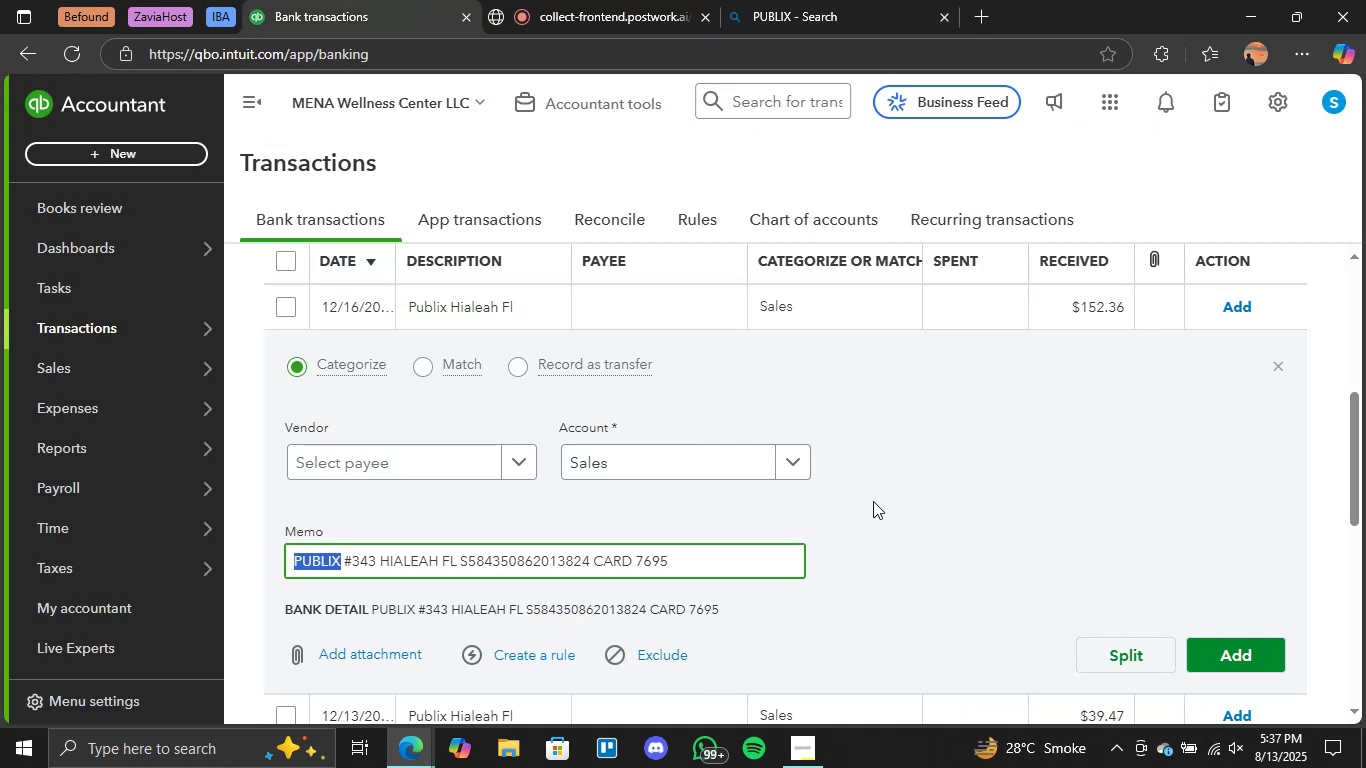 
scroll: coordinate [873, 501], scroll_direction: up, amount: 1.0
 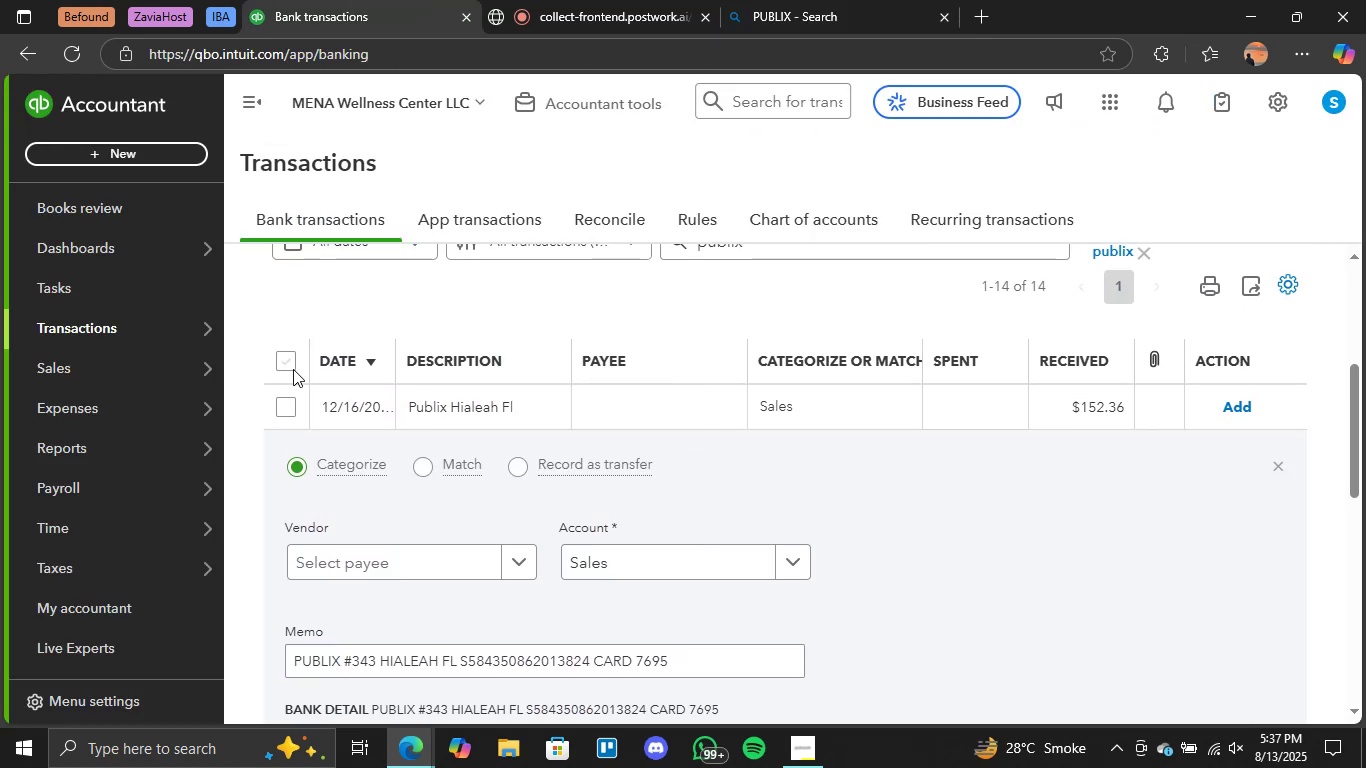 
left_click([288, 364])
 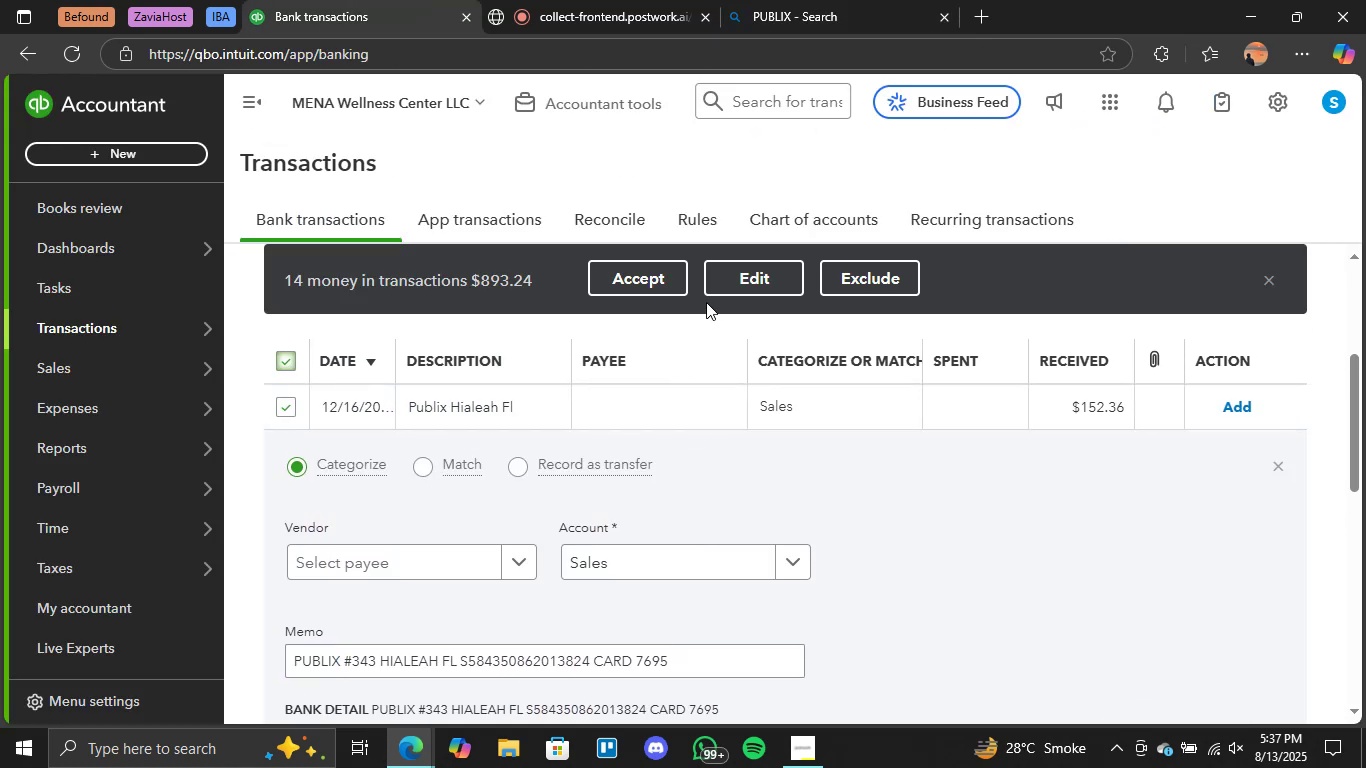 
left_click([671, 287])
 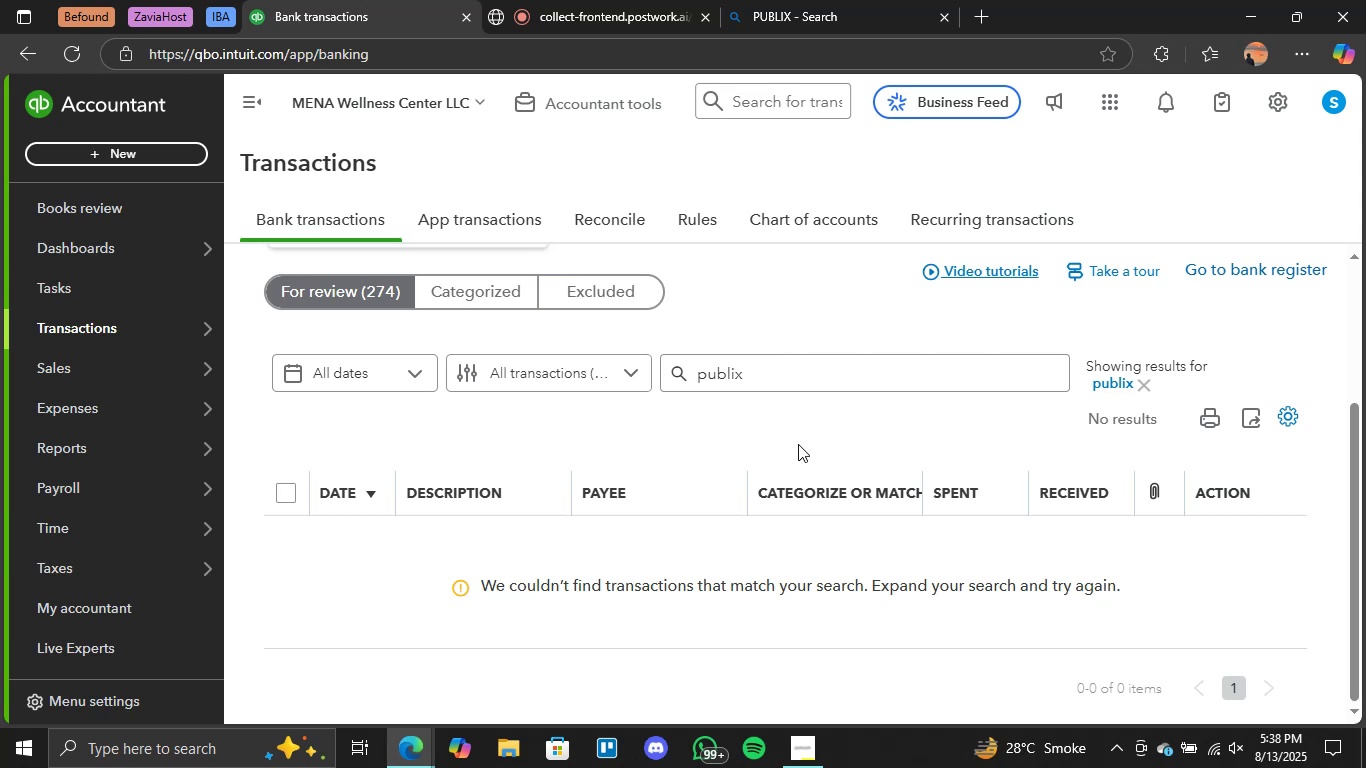 
wait(43.14)
 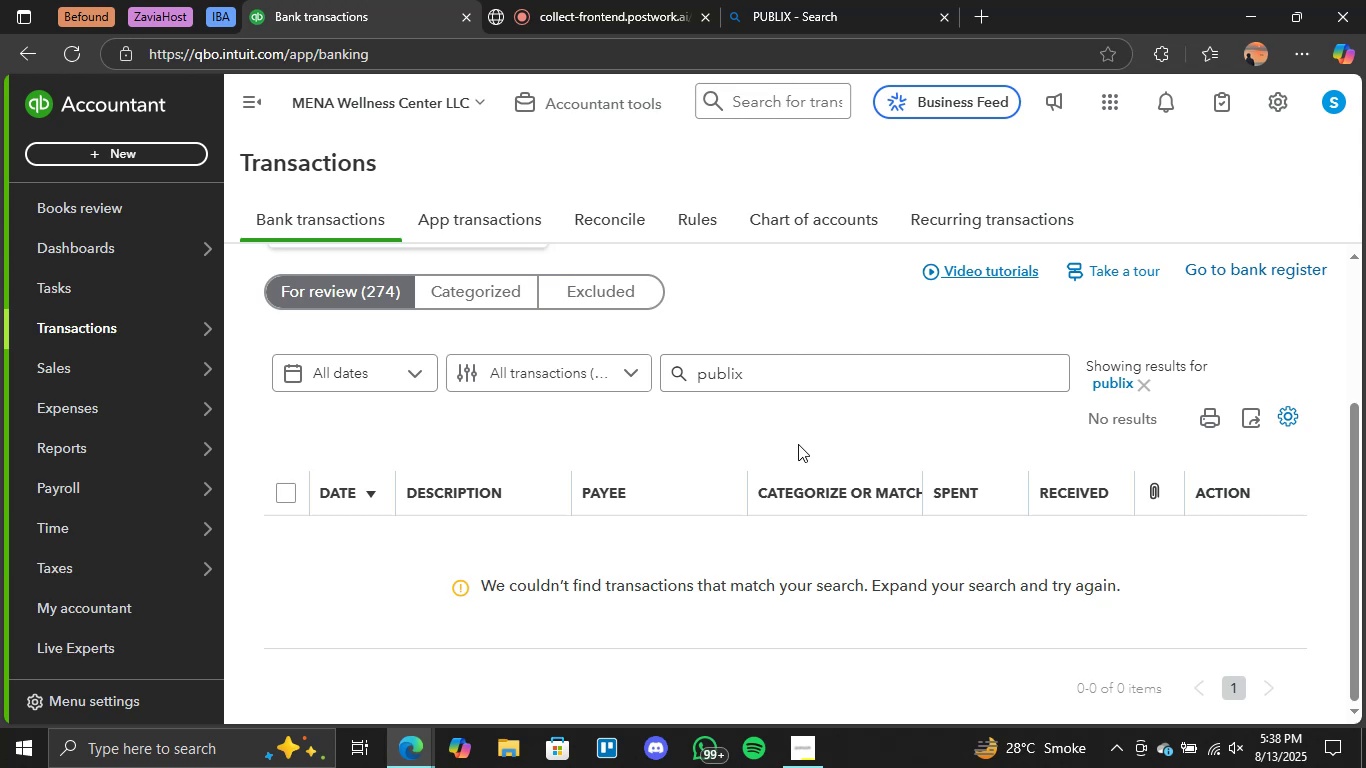 
left_click_drag(start_coordinate=[776, 379], to_coordinate=[661, 364])
 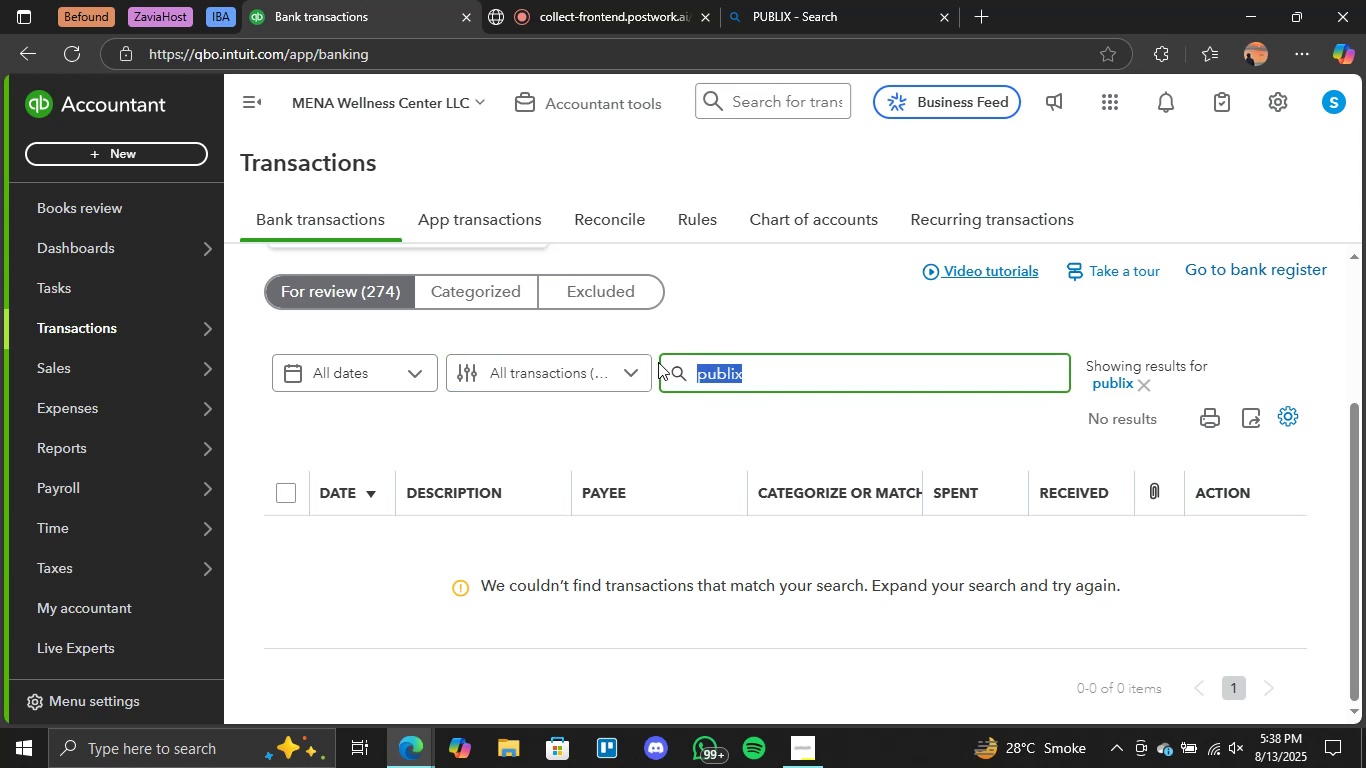 
key(Backspace)
 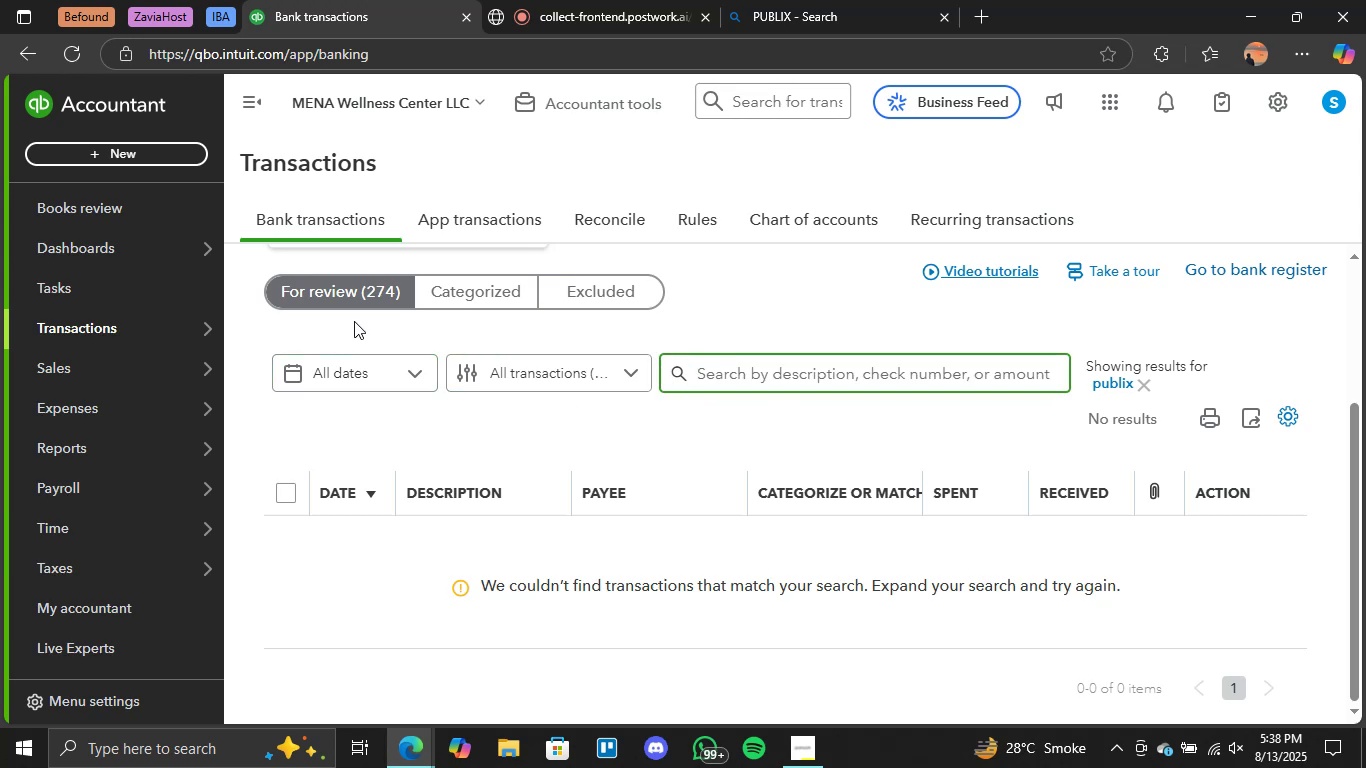 
left_click([360, 292])
 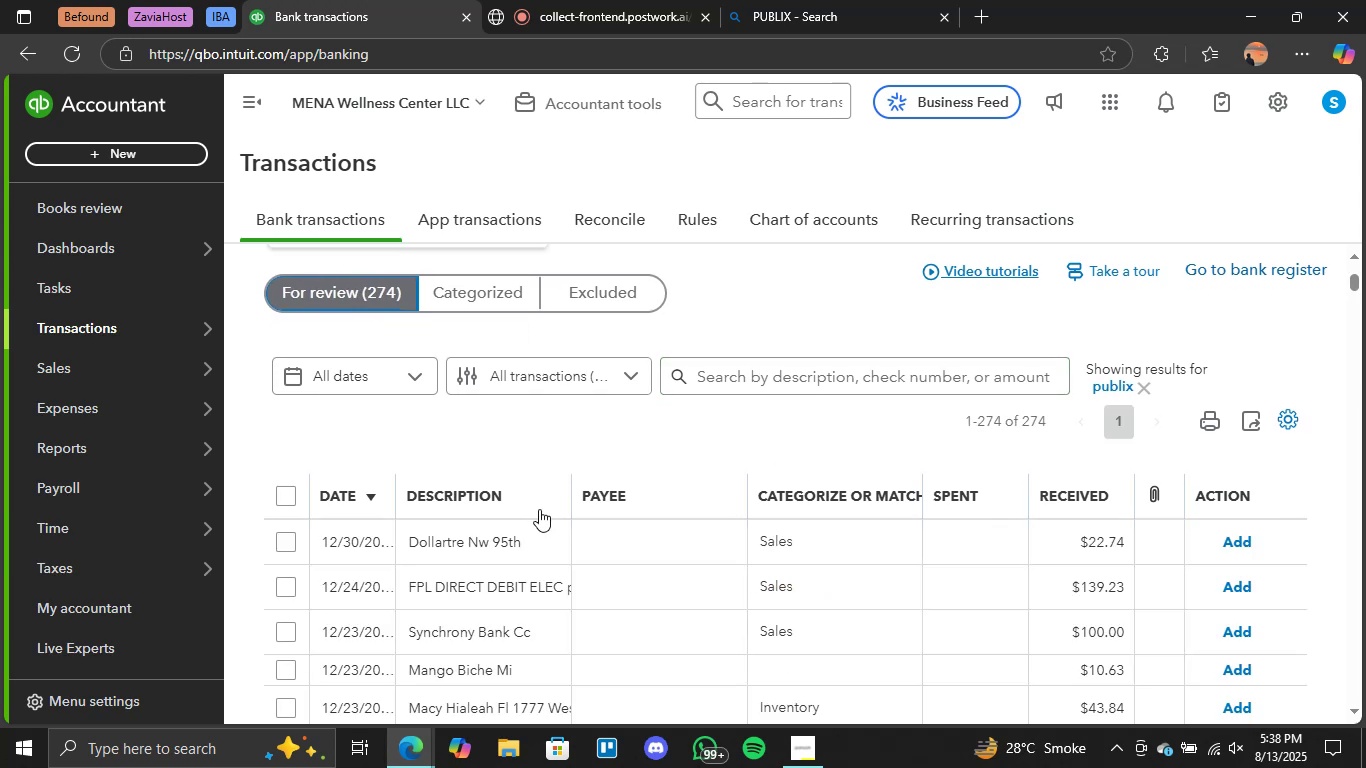 
wait(13.41)
 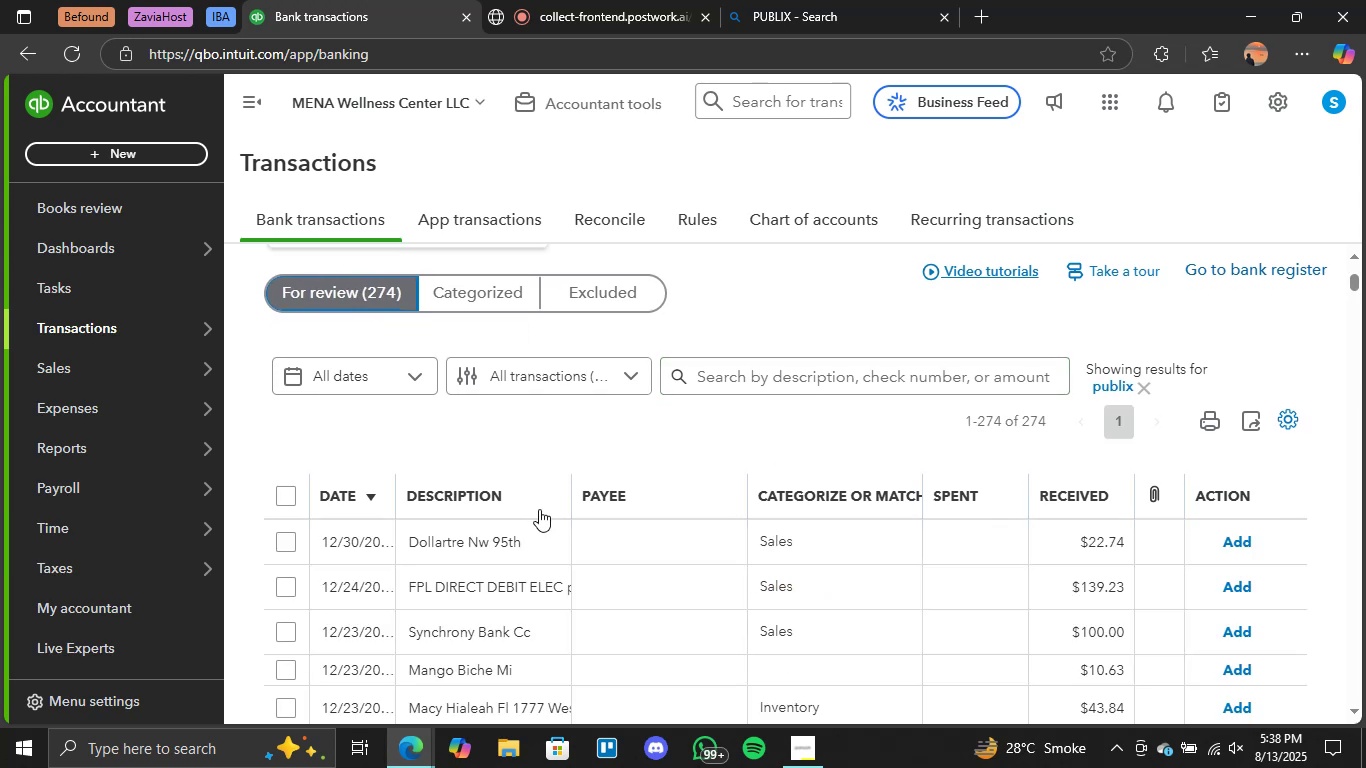 
scroll: coordinate [476, 562], scroll_direction: down, amount: 13.0
 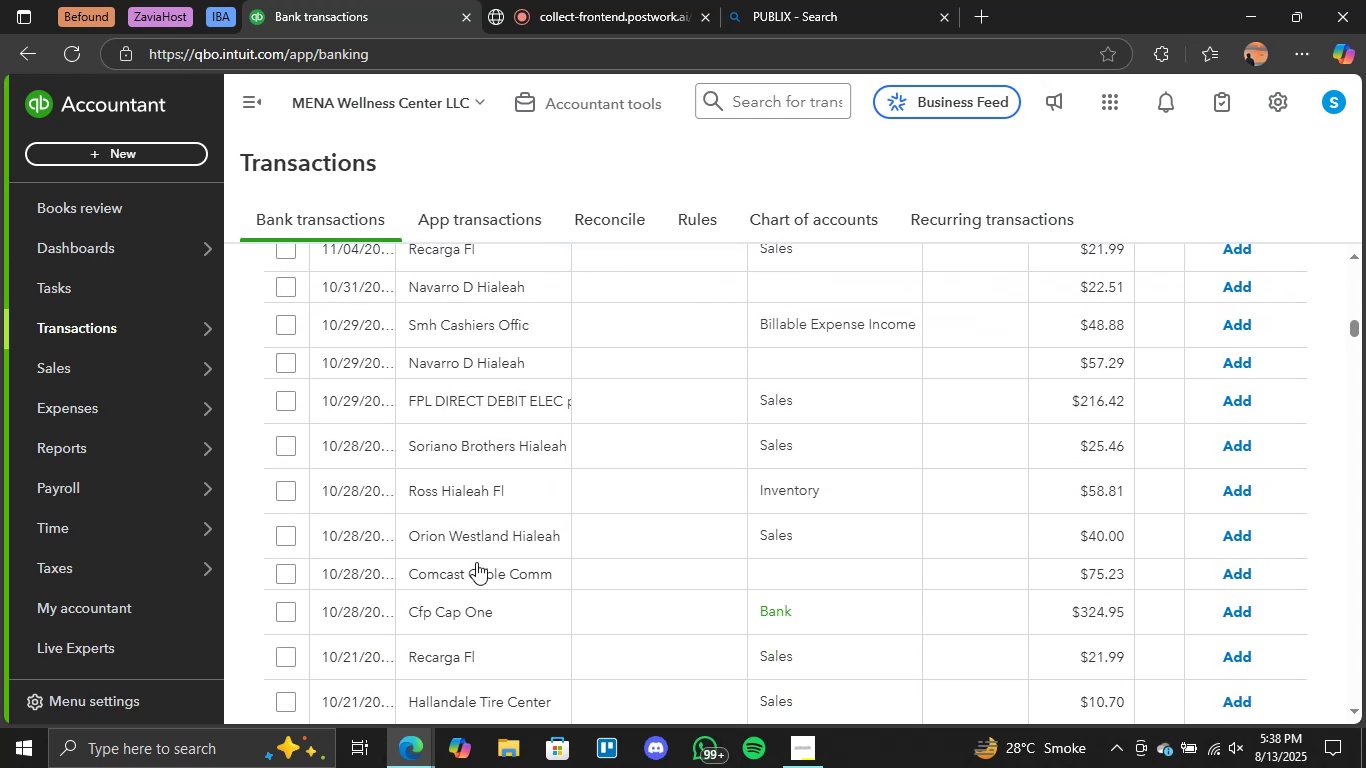 
scroll: coordinate [710, 588], scroll_direction: up, amount: 19.0
 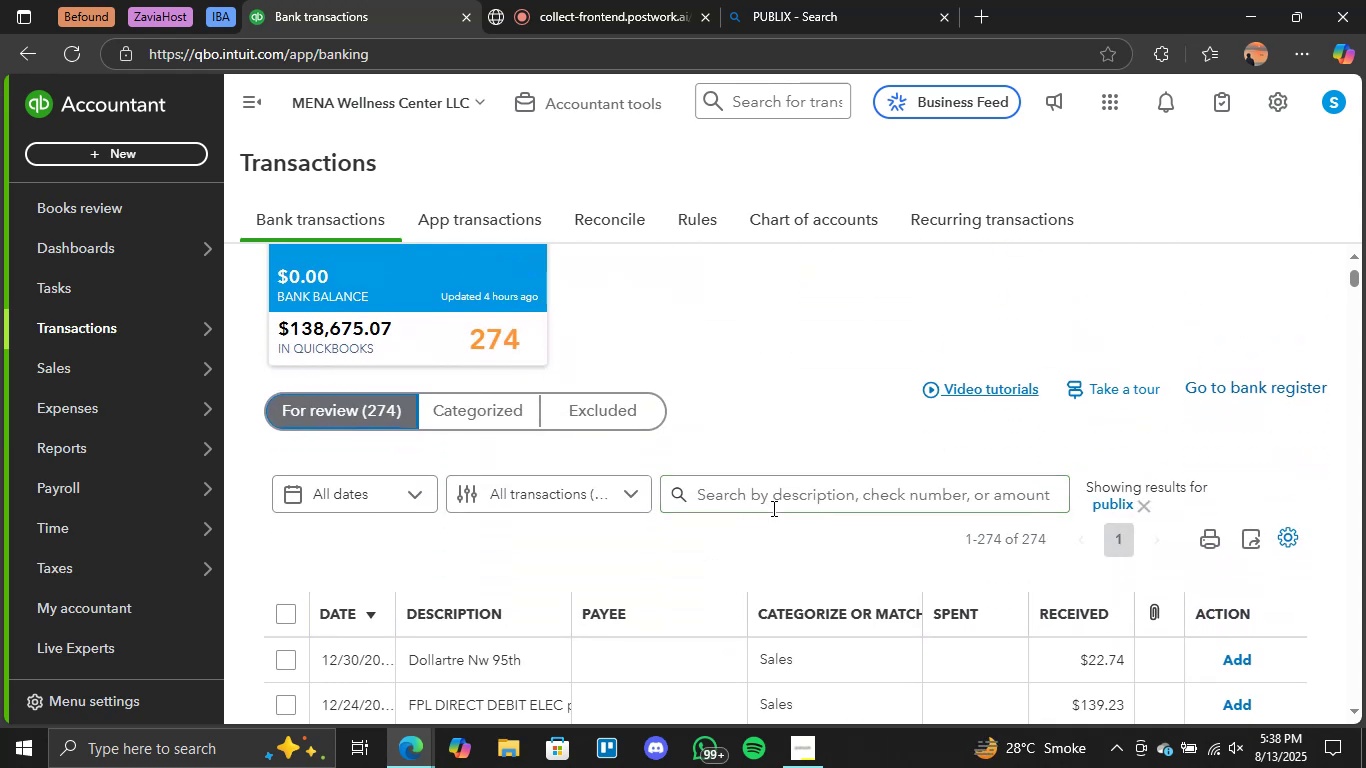 
left_click([772, 503])
 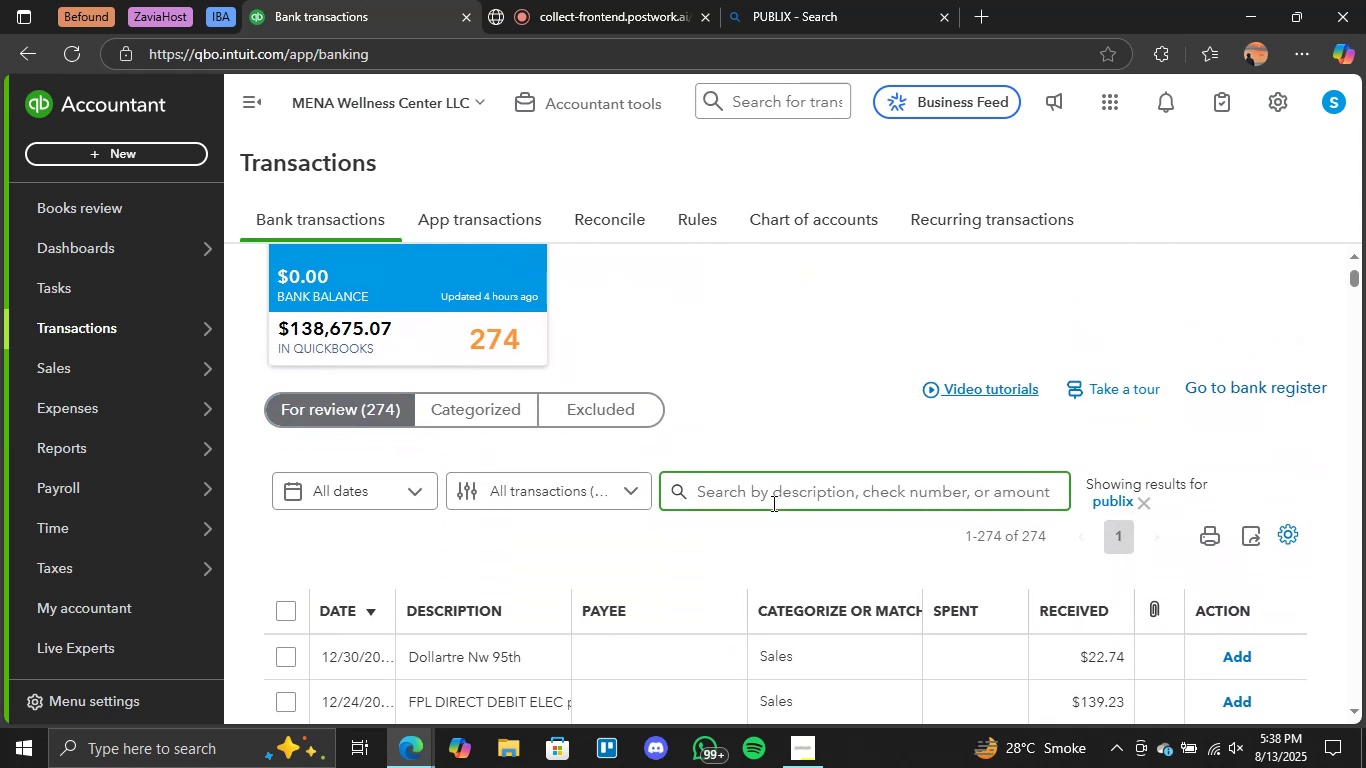 
type(miami)
key(Backspace)
 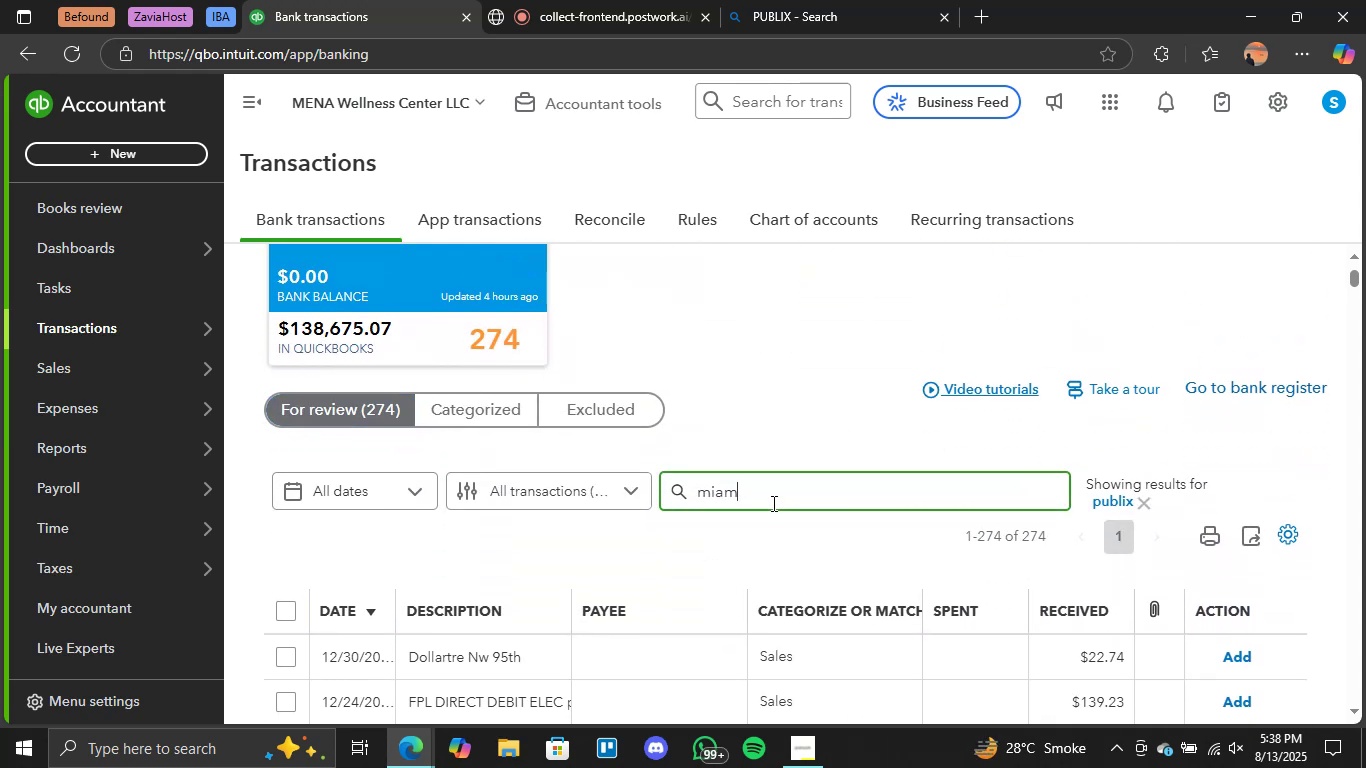 
key(Enter)
 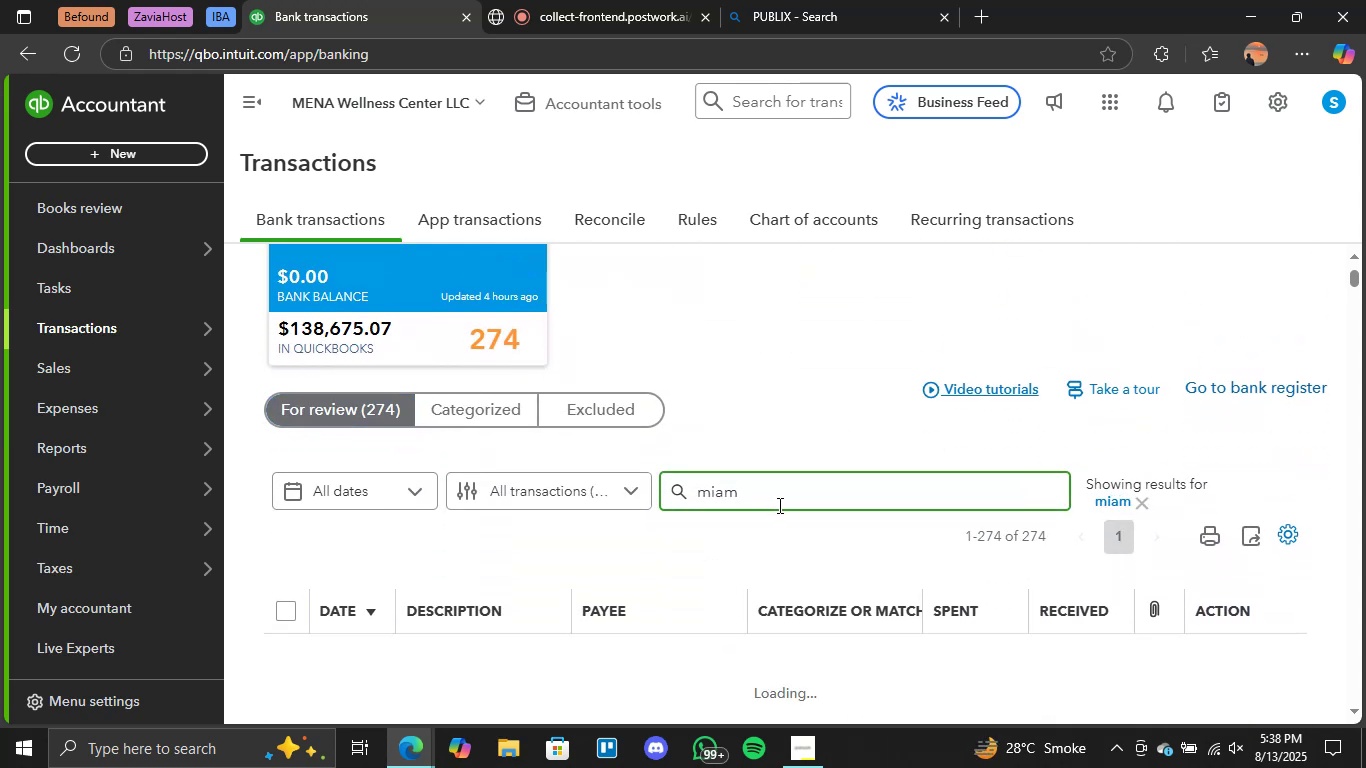 
scroll: coordinate [490, 506], scroll_direction: down, amount: 9.0
 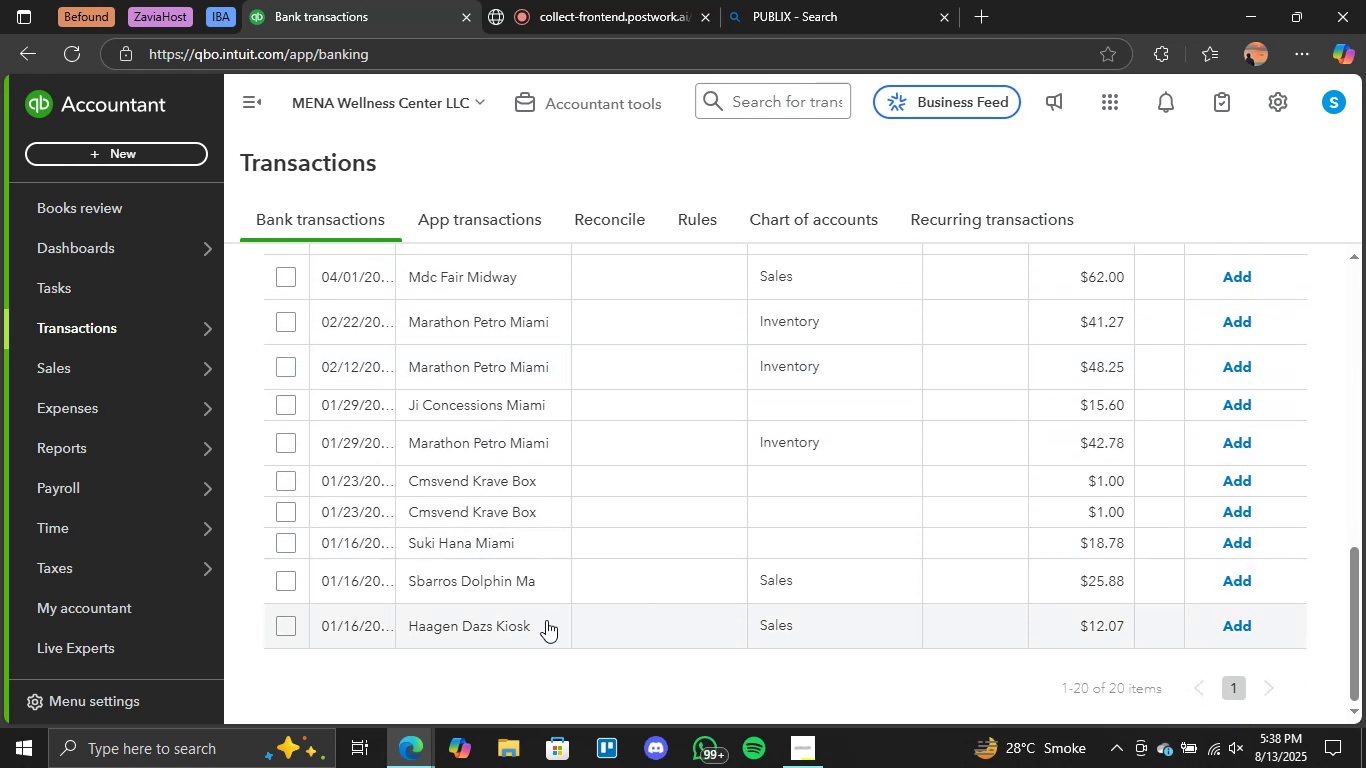 
scroll: coordinate [553, 575], scroll_direction: up, amount: 8.0
 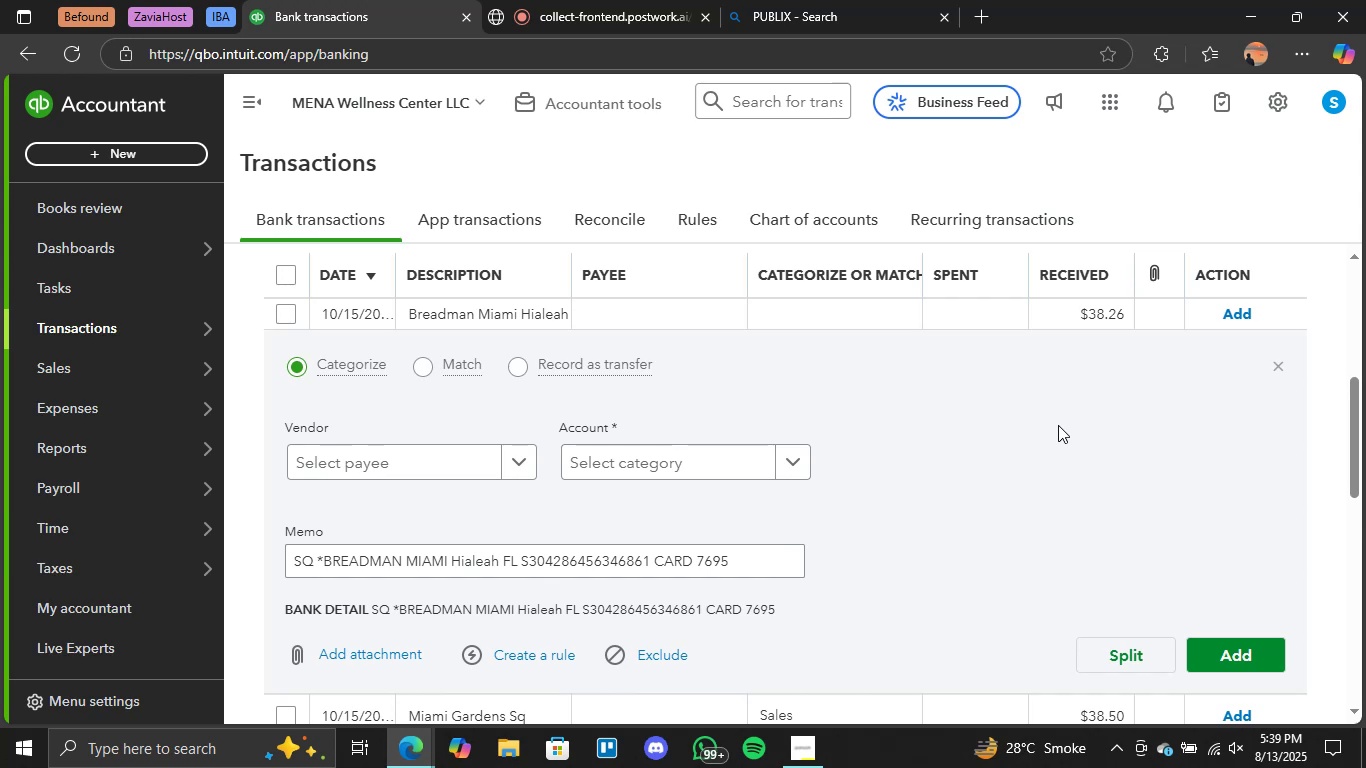 
wait(49.92)
 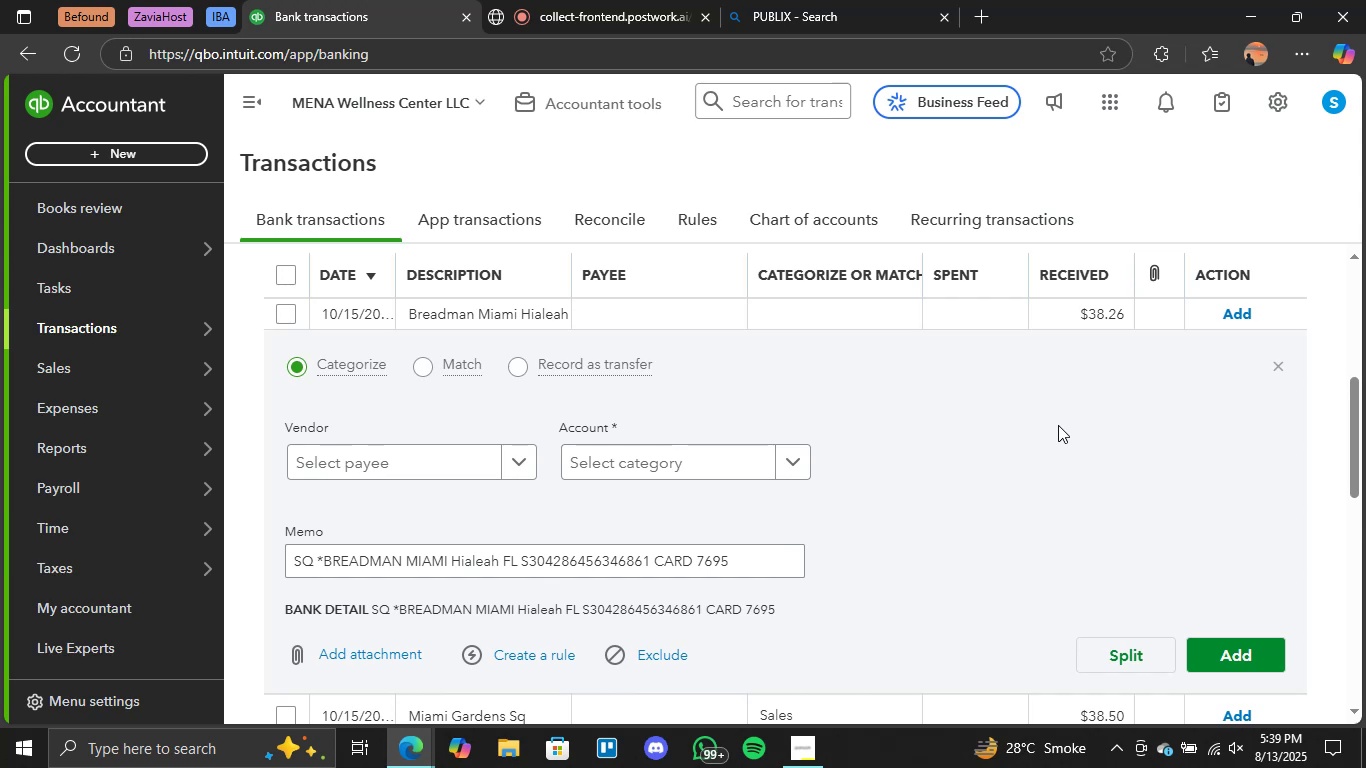 
scroll: coordinate [691, 450], scroll_direction: up, amount: 1.0
 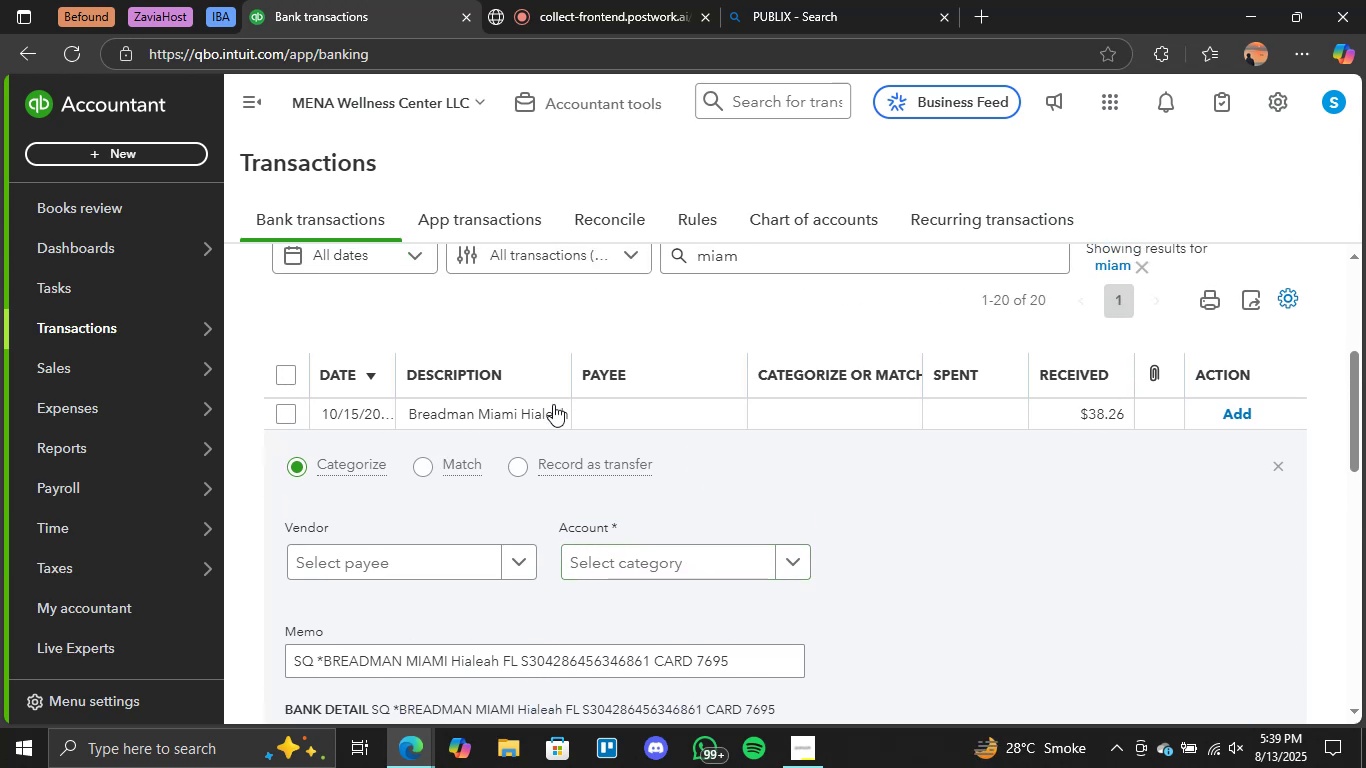 
scroll: coordinate [537, 530], scroll_direction: down, amount: 1.0
 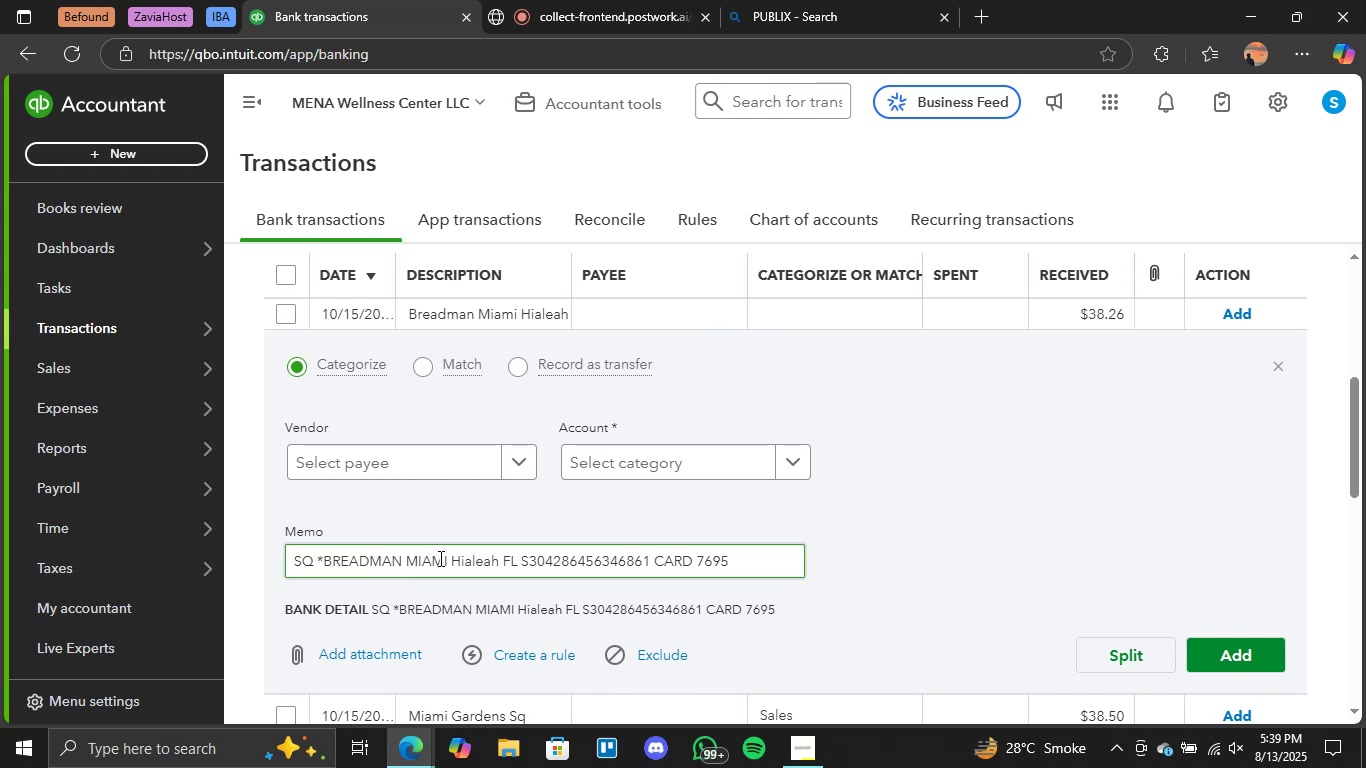 
left_click_drag(start_coordinate=[447, 558], to_coordinate=[326, 562])
 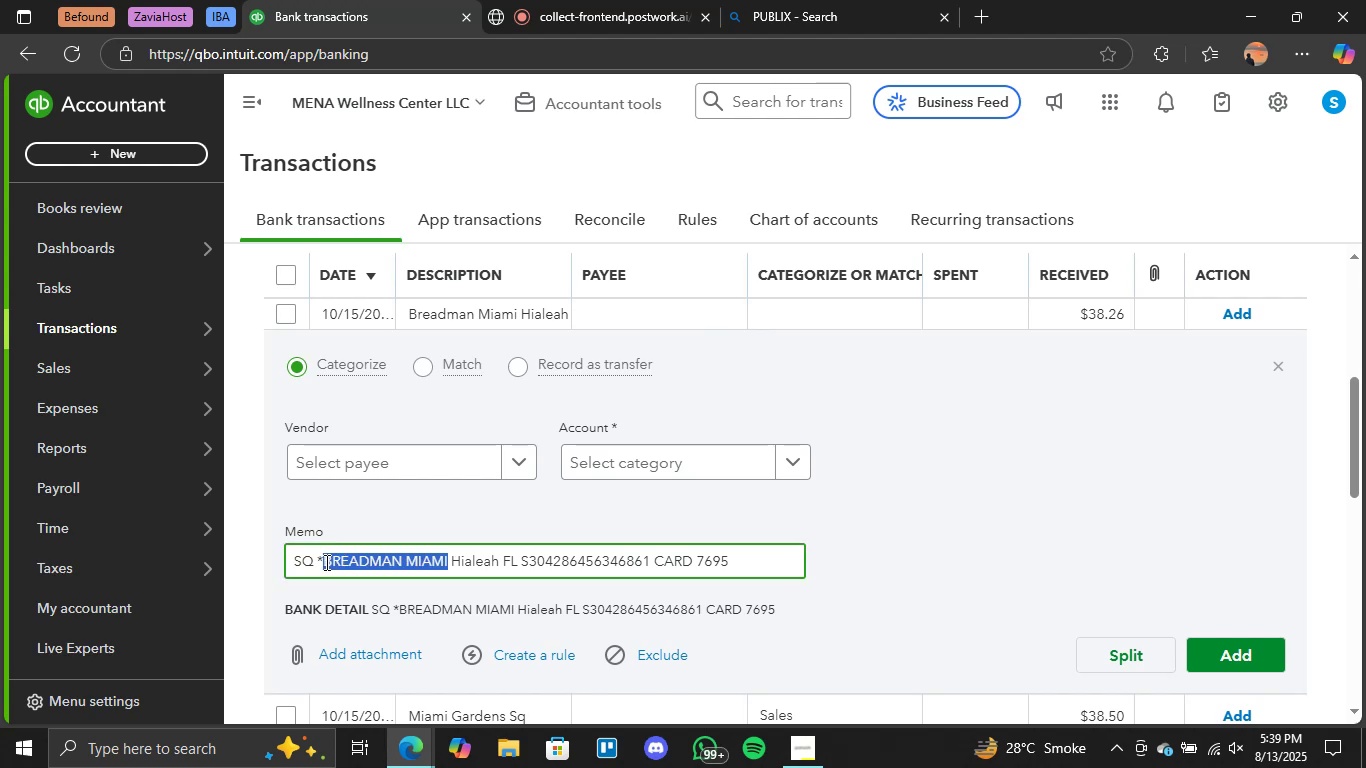 
key(Control+C)
 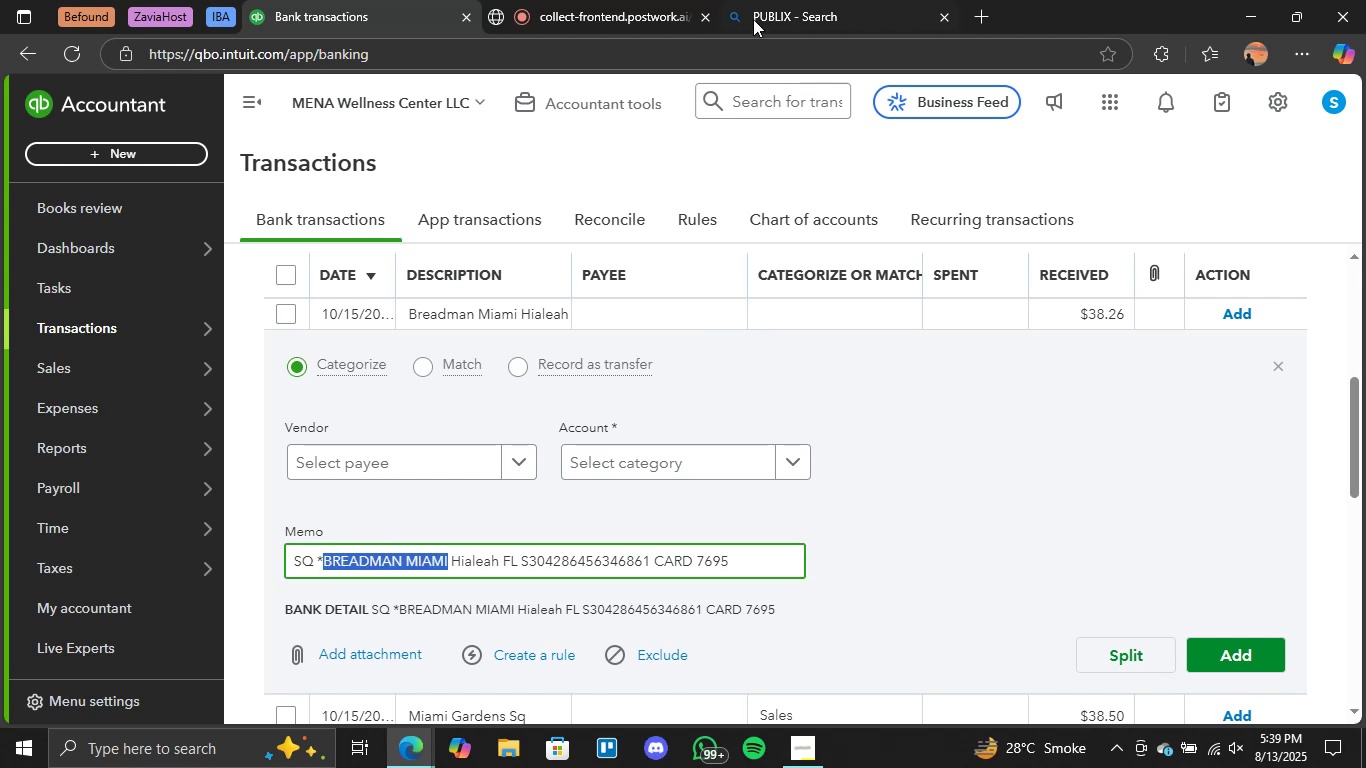 
left_click([776, 1])
 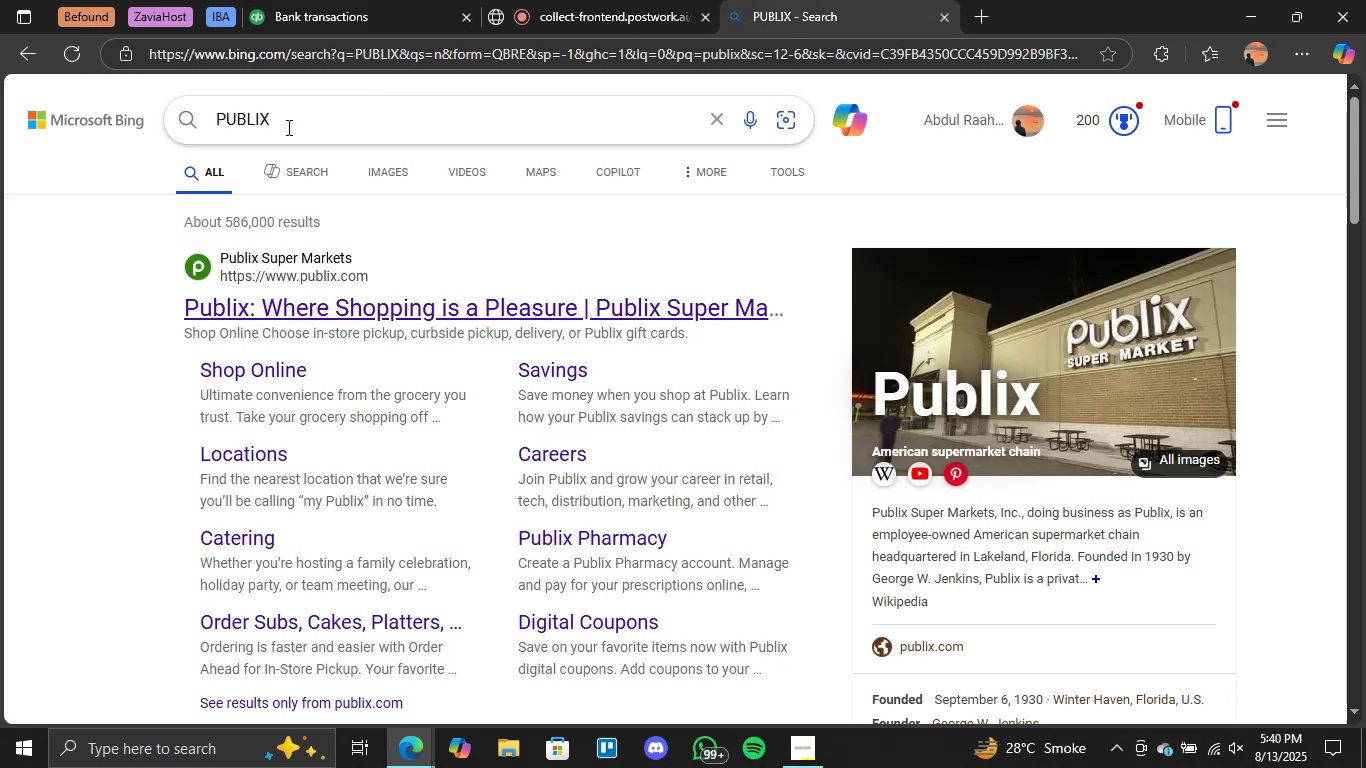 
double_click([270, 125])
 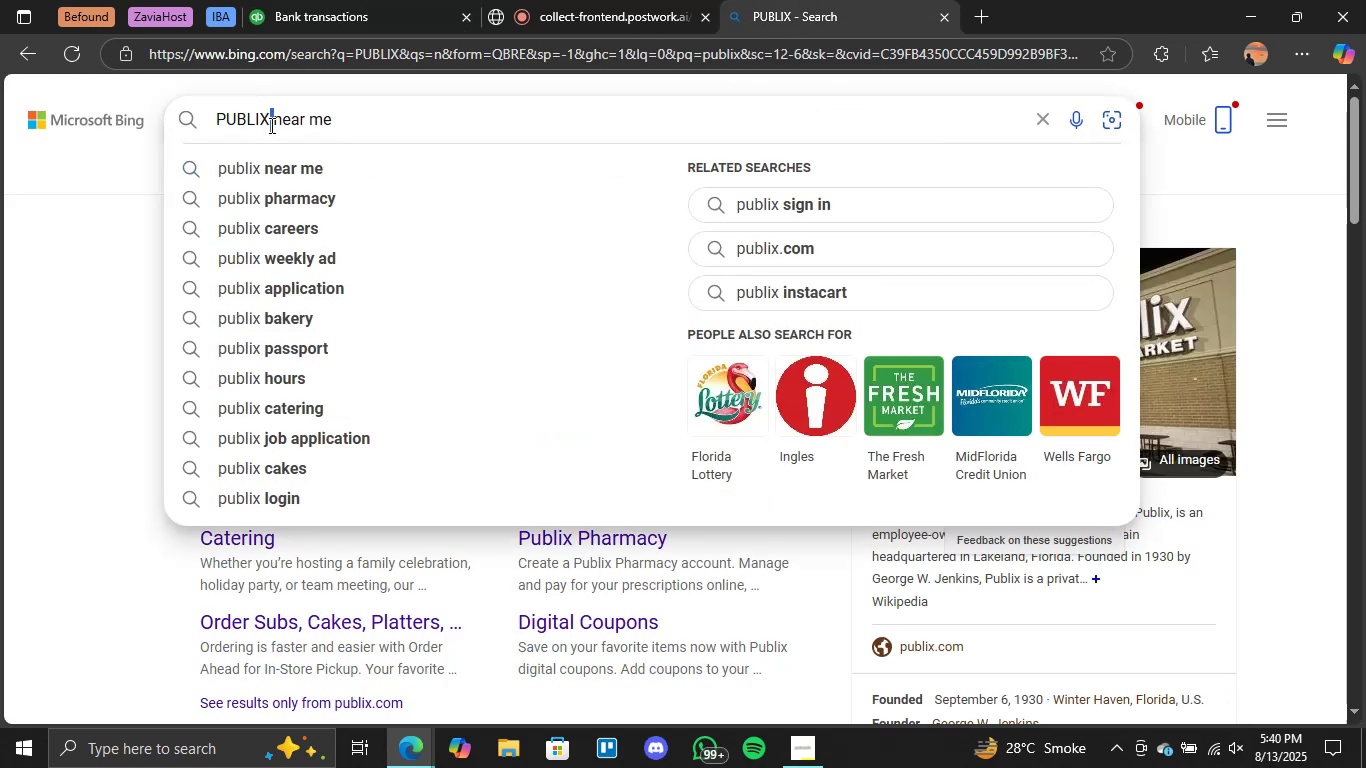 
triple_click([270, 125])
 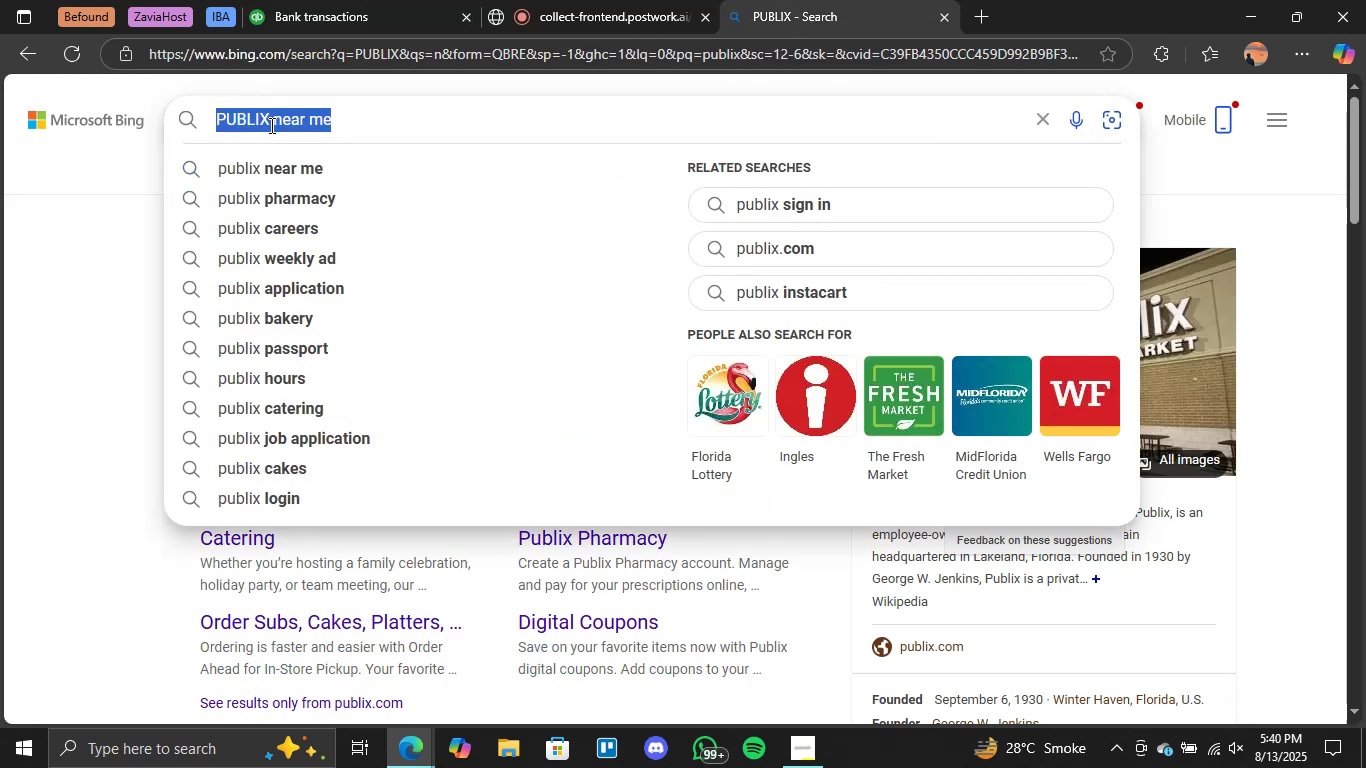 
key(Control+V)
 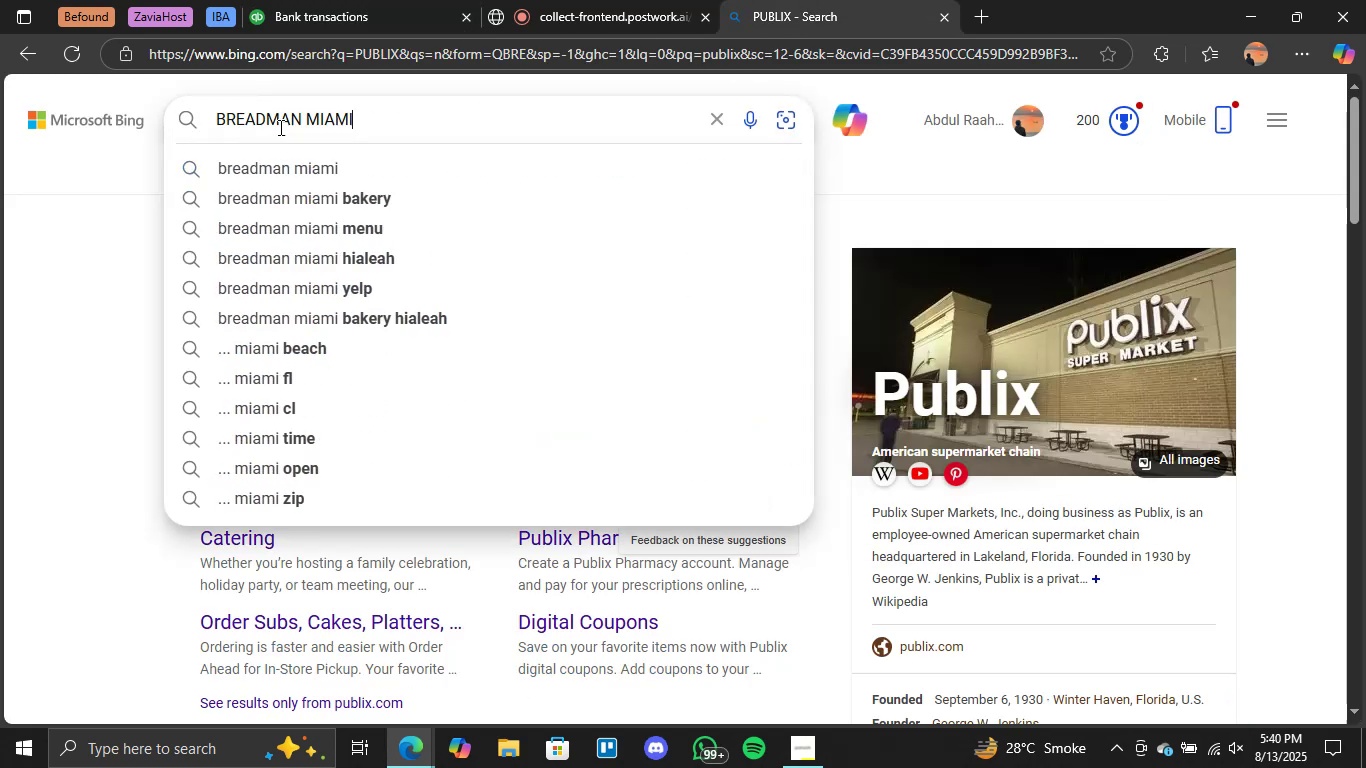 
key(Enter)
 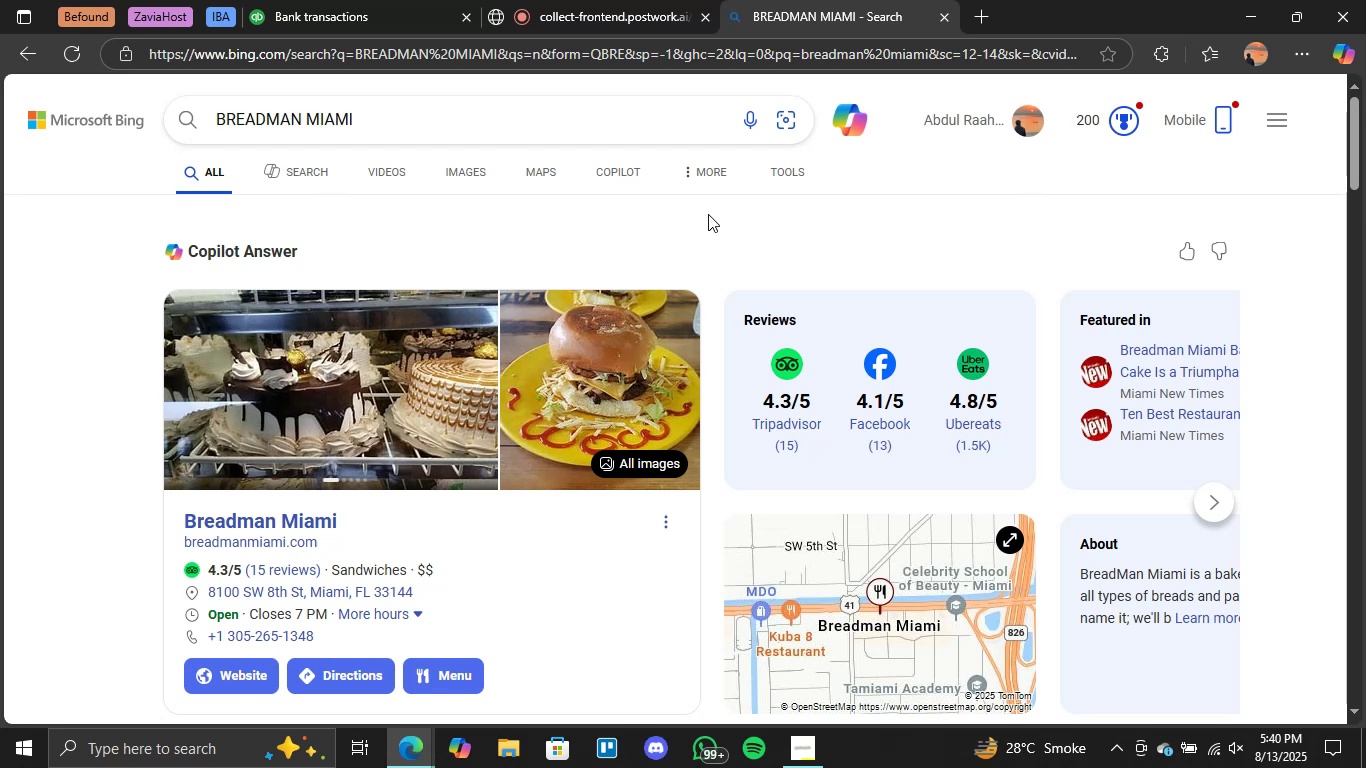 
wait(23.79)
 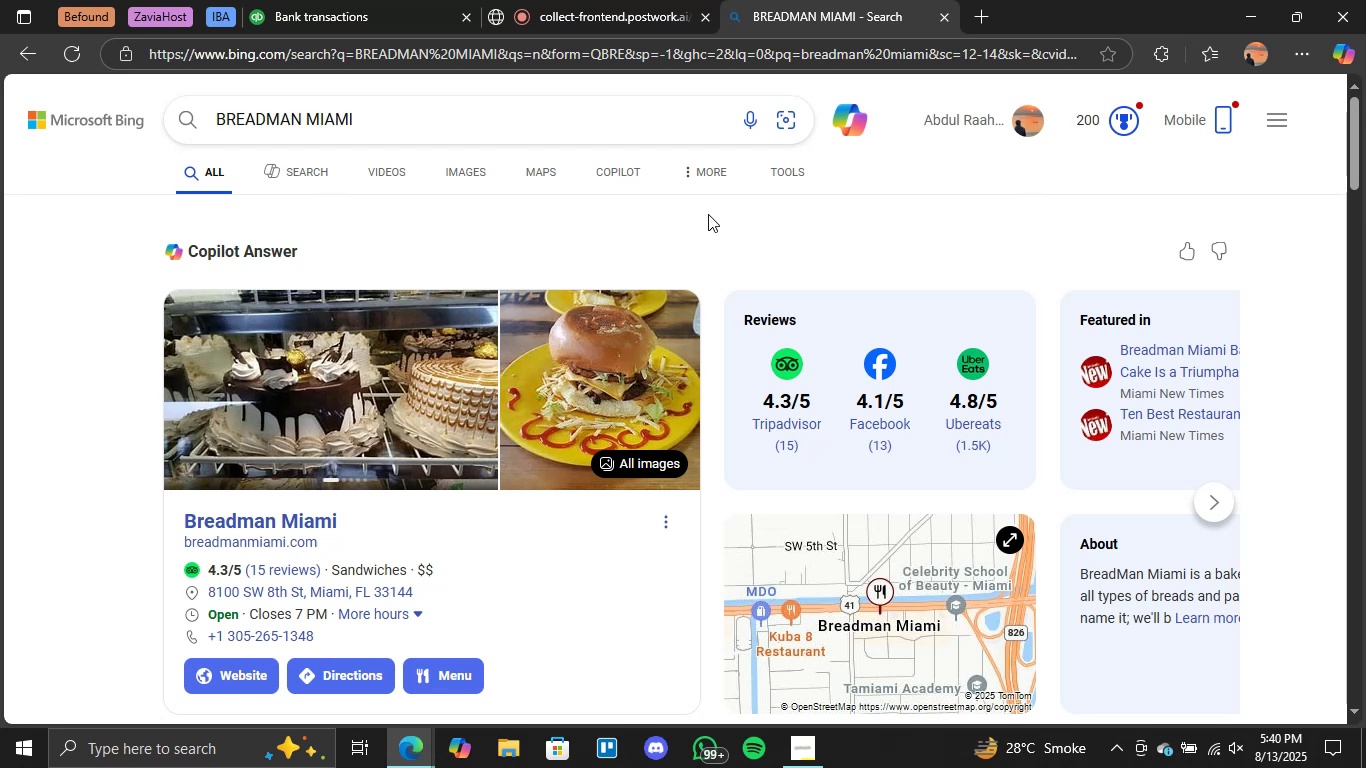 
left_click([328, 0])
 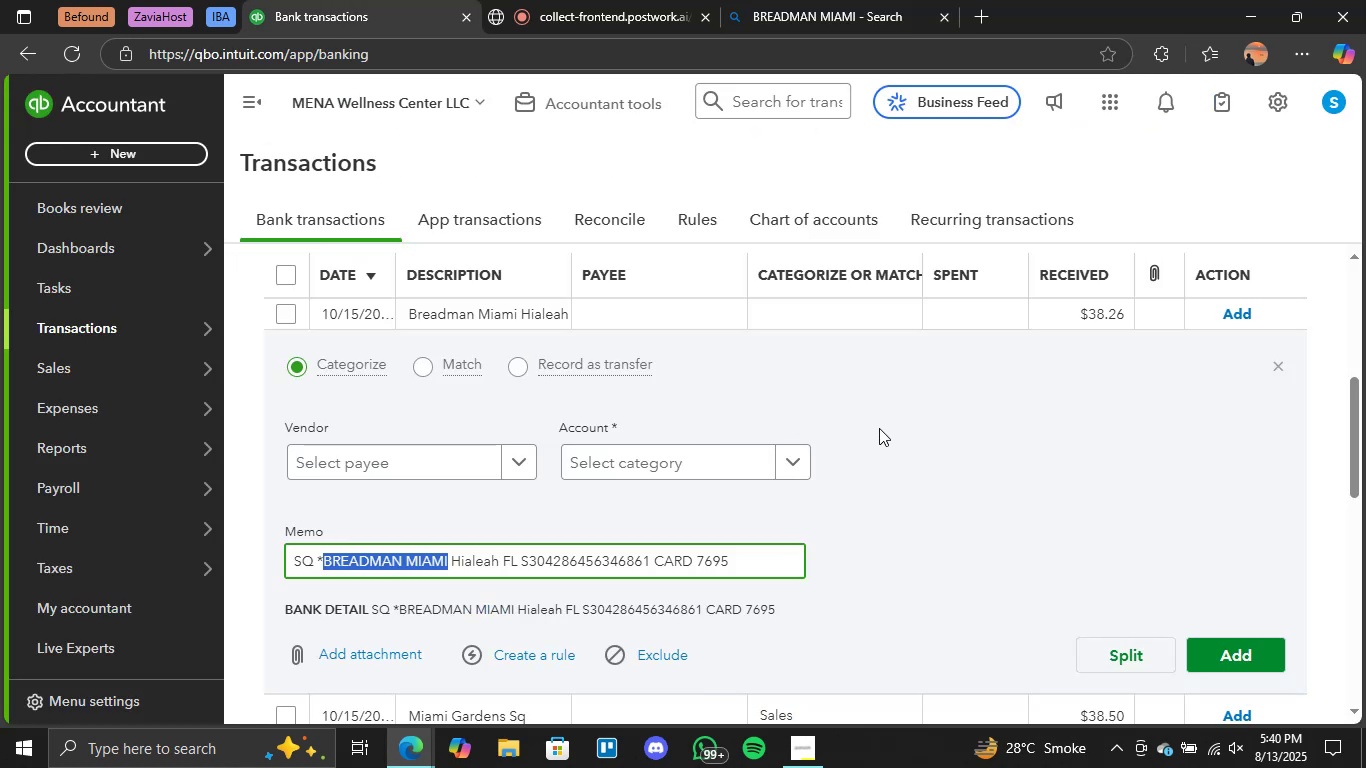 
scroll: coordinate [863, 462], scroll_direction: down, amount: 2.0
 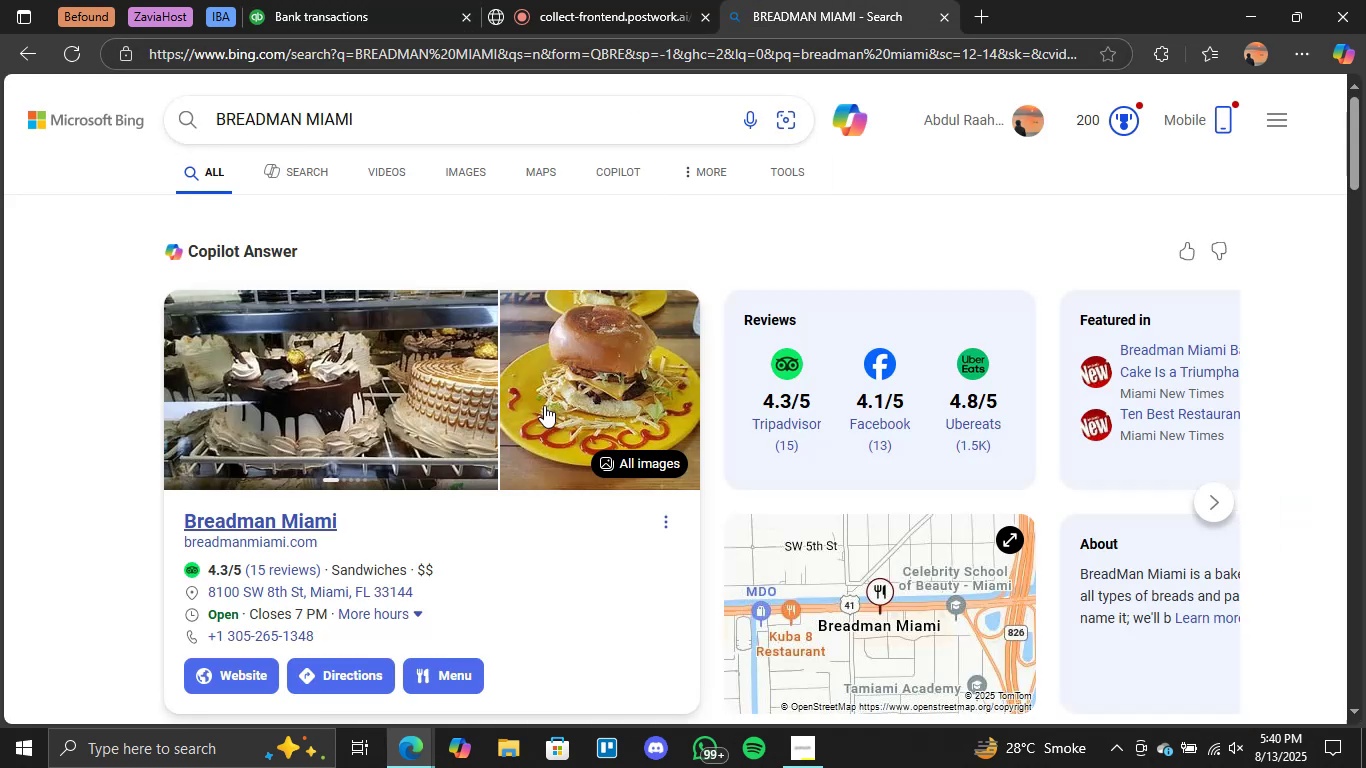 
wait(6.94)
 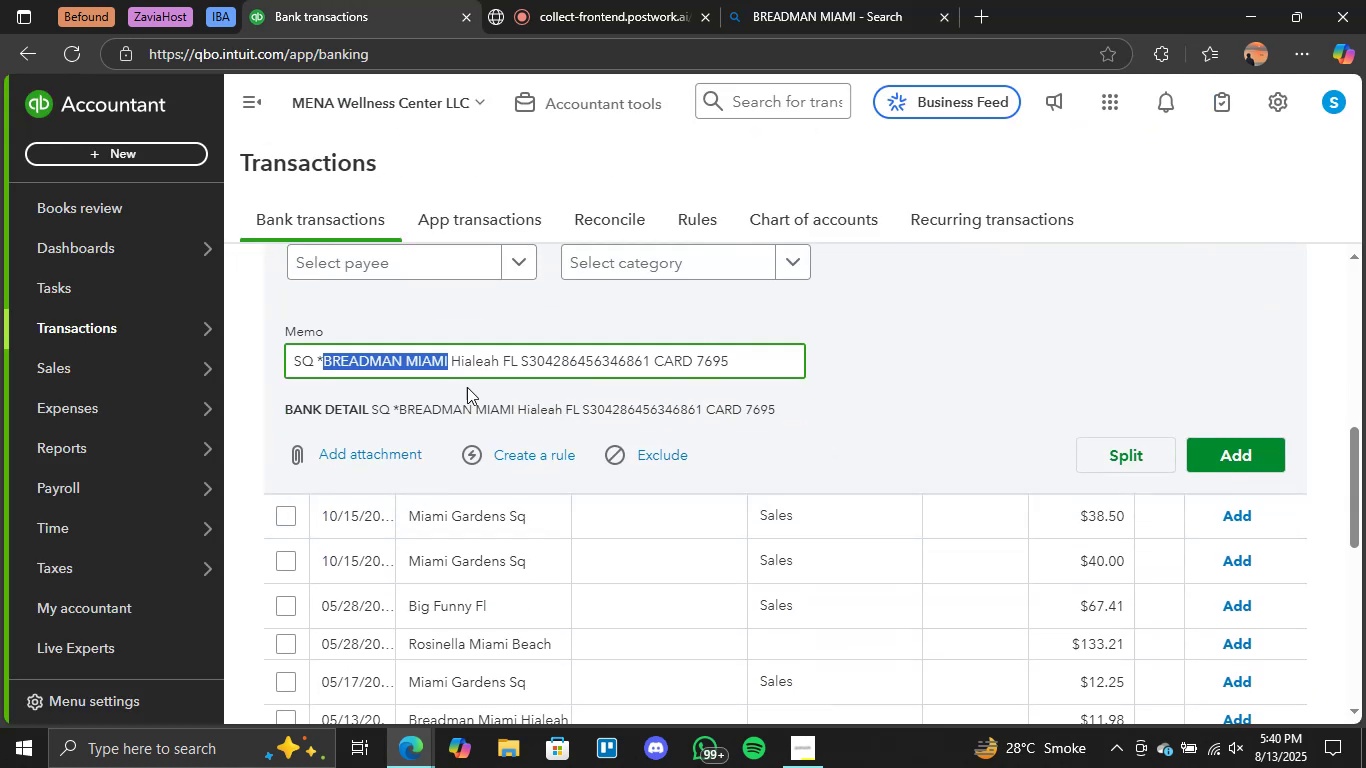 
left_click([317, 0])
 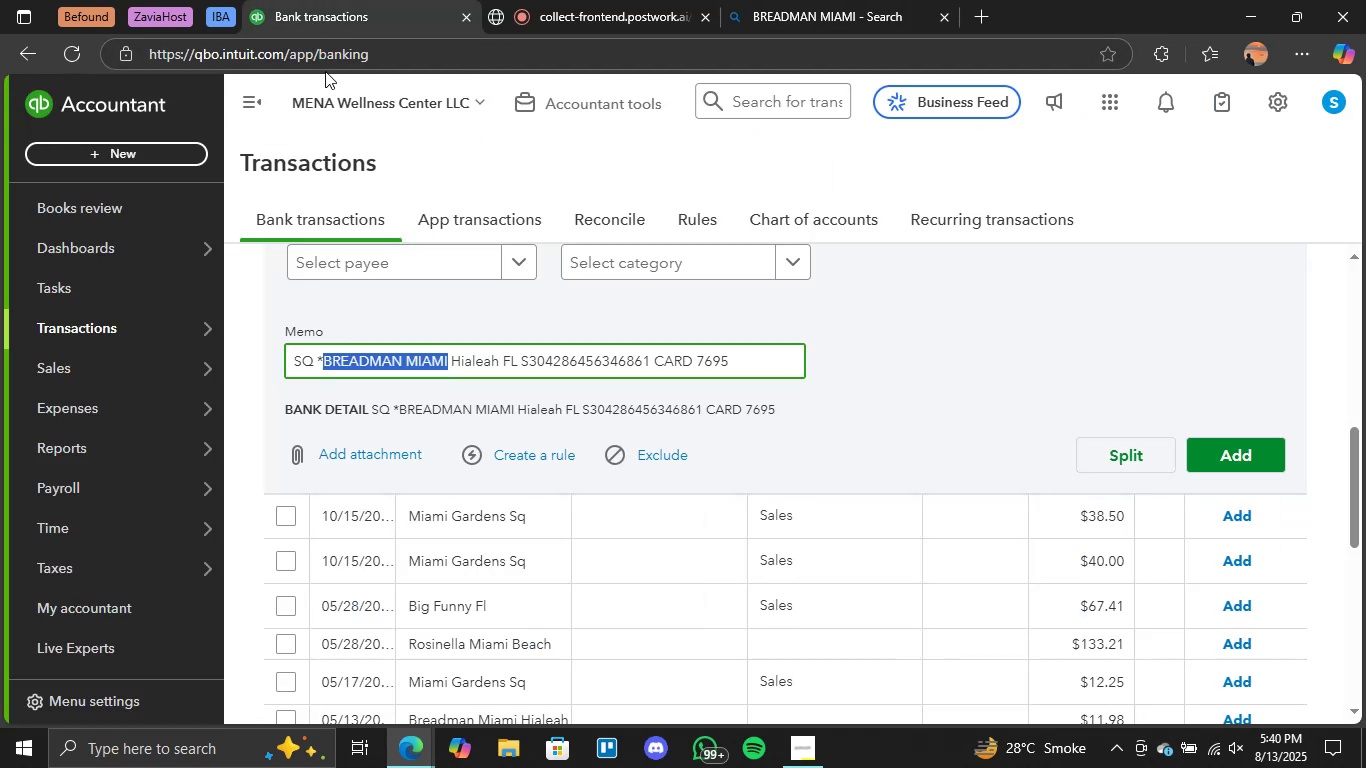 
scroll: coordinate [915, 319], scroll_direction: up, amount: 2.0
 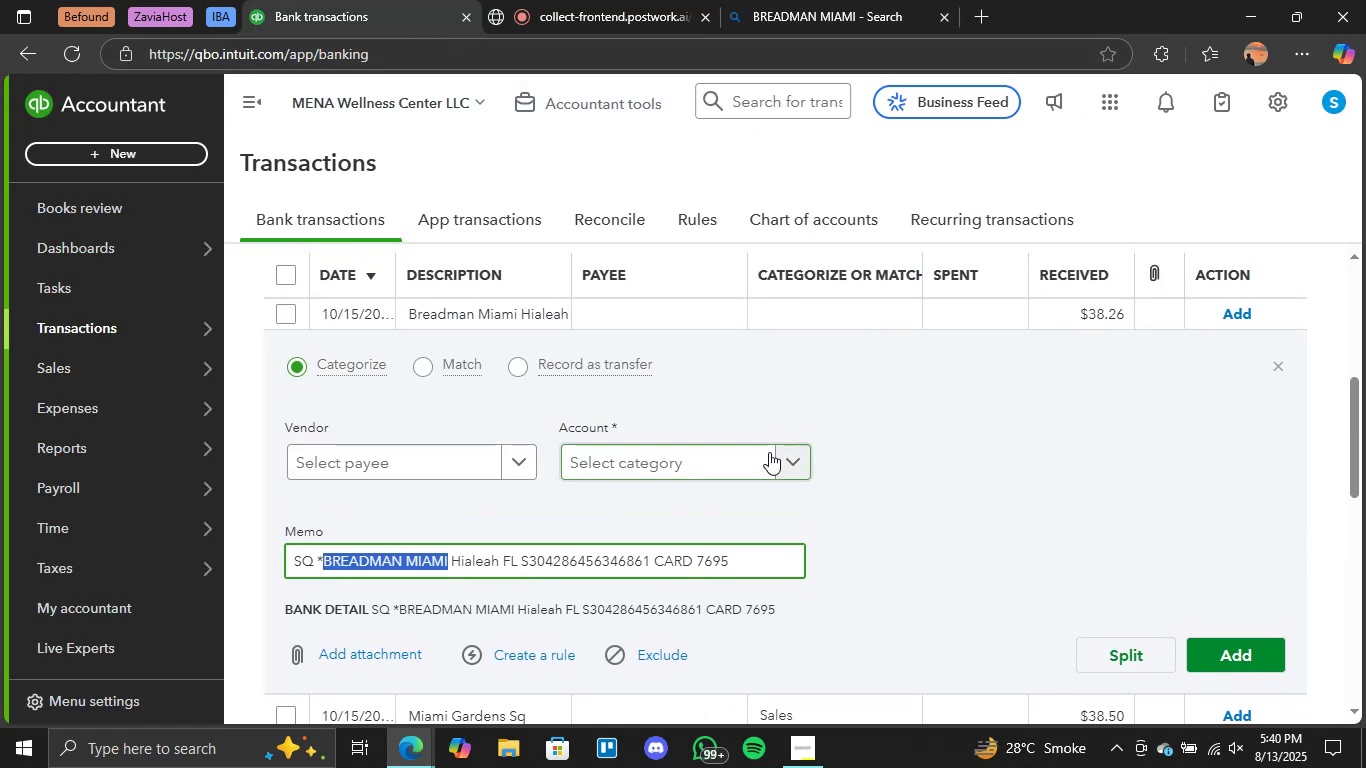 
left_click([788, 463])
 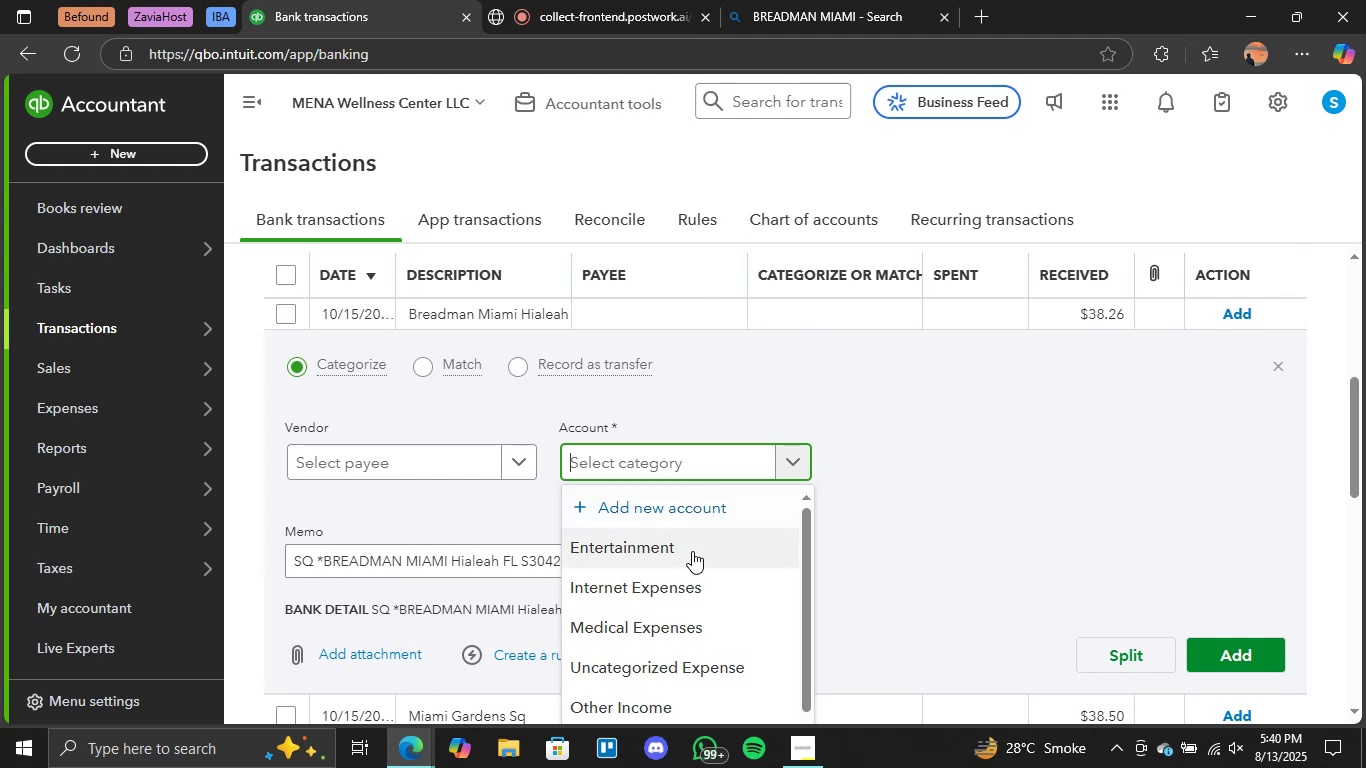 
left_click([681, 550])
 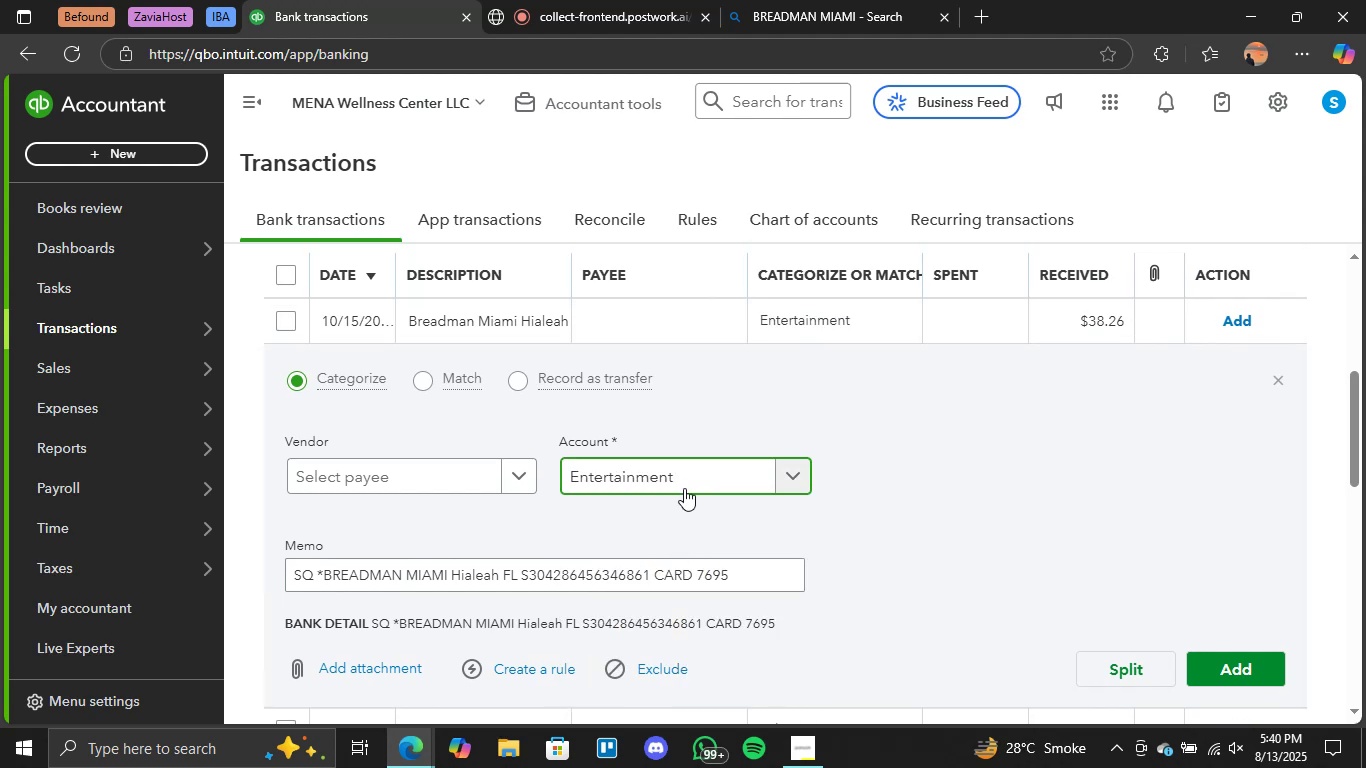 
scroll: coordinate [774, 420], scroll_direction: up, amount: 2.0
 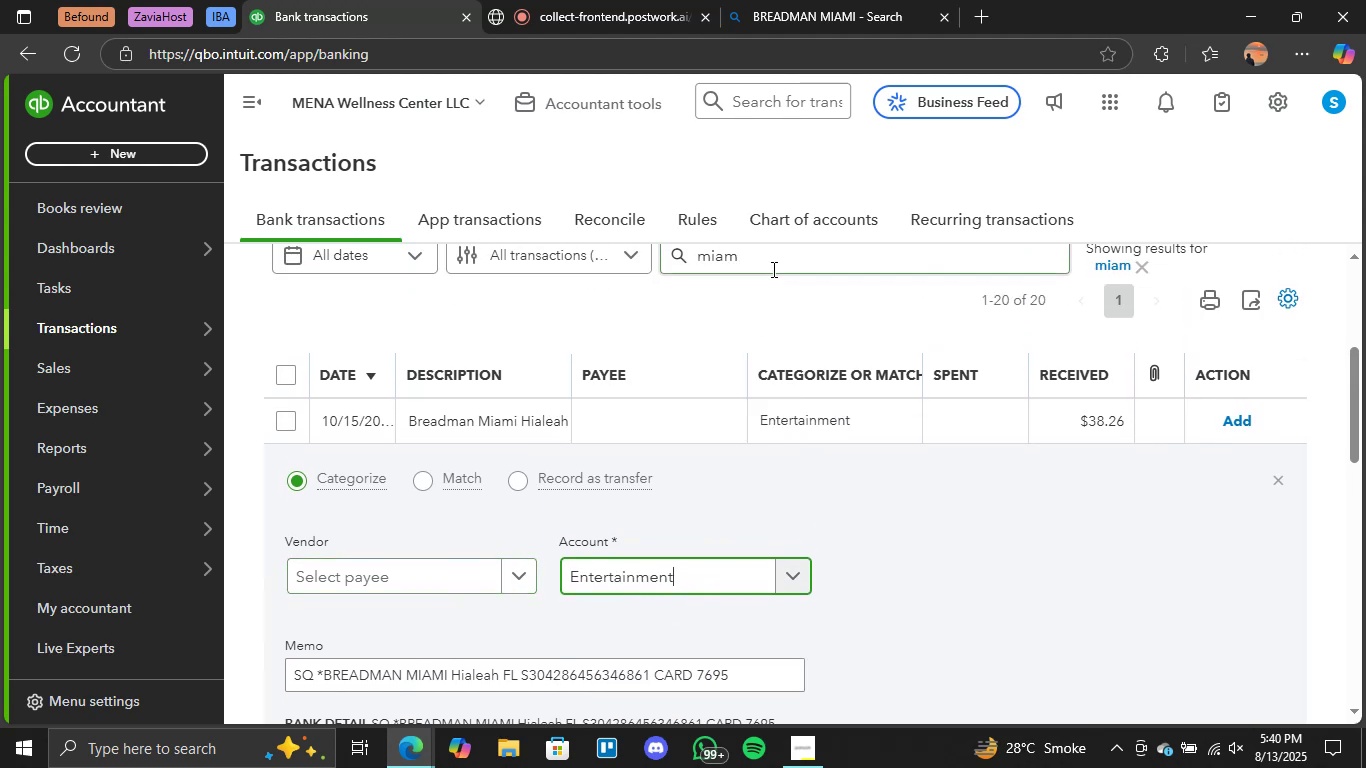 
left_click_drag(start_coordinate=[772, 268], to_coordinate=[640, 263])
 